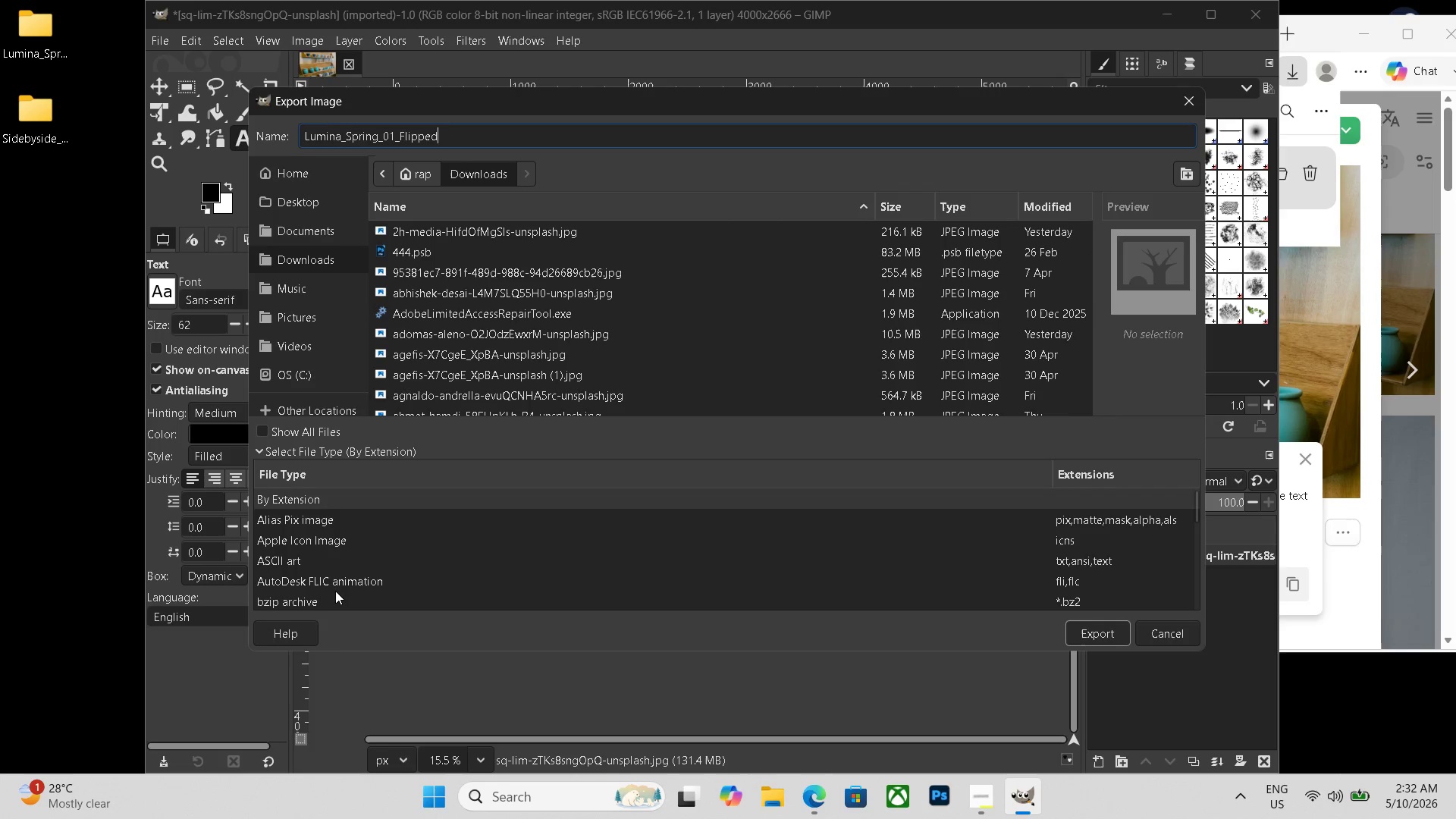 
scroll: coordinate [337, 585], scroll_direction: down, amount: 20.0
 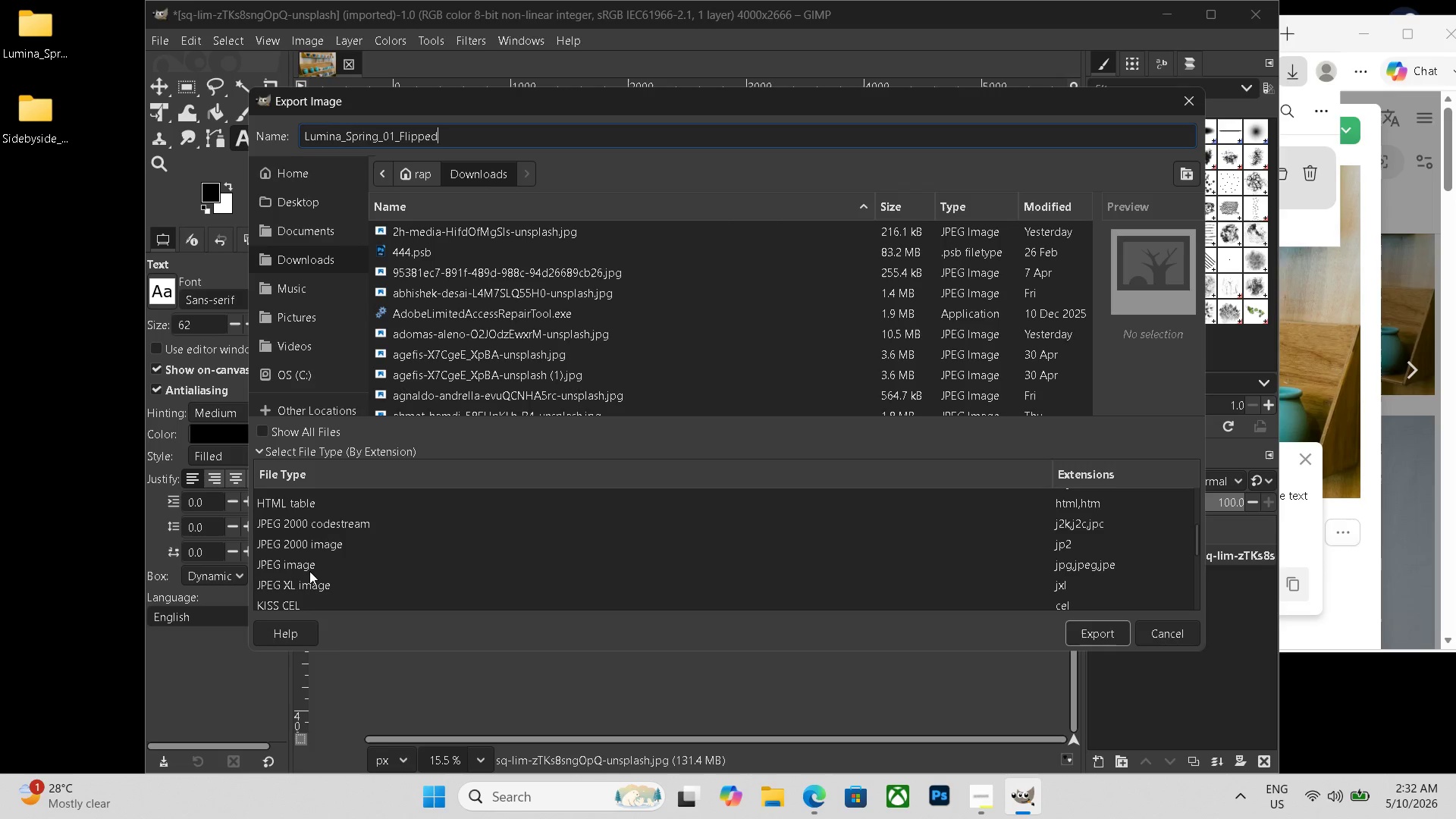 
left_click([307, 568])
 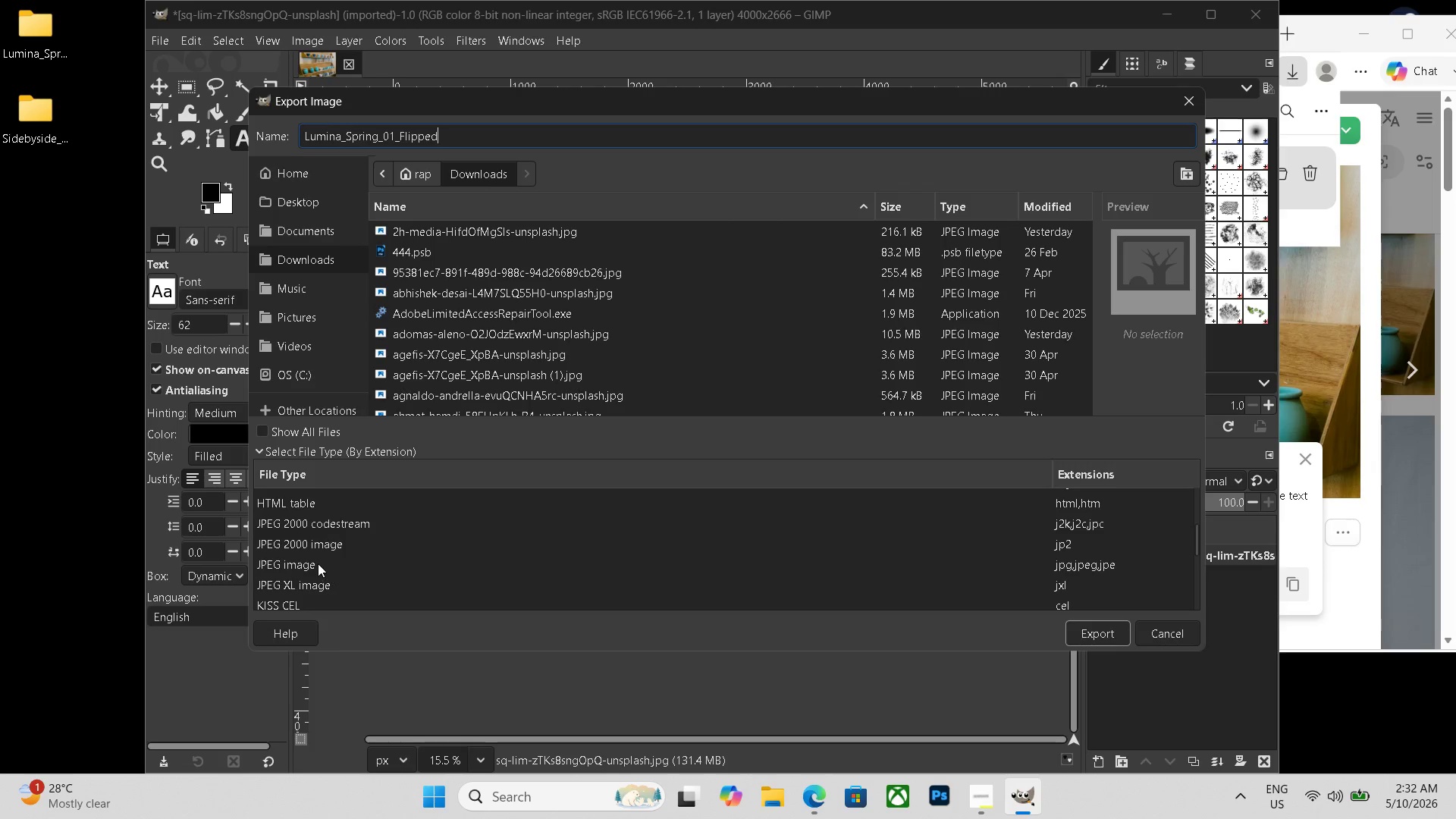 
left_click([306, 560])
 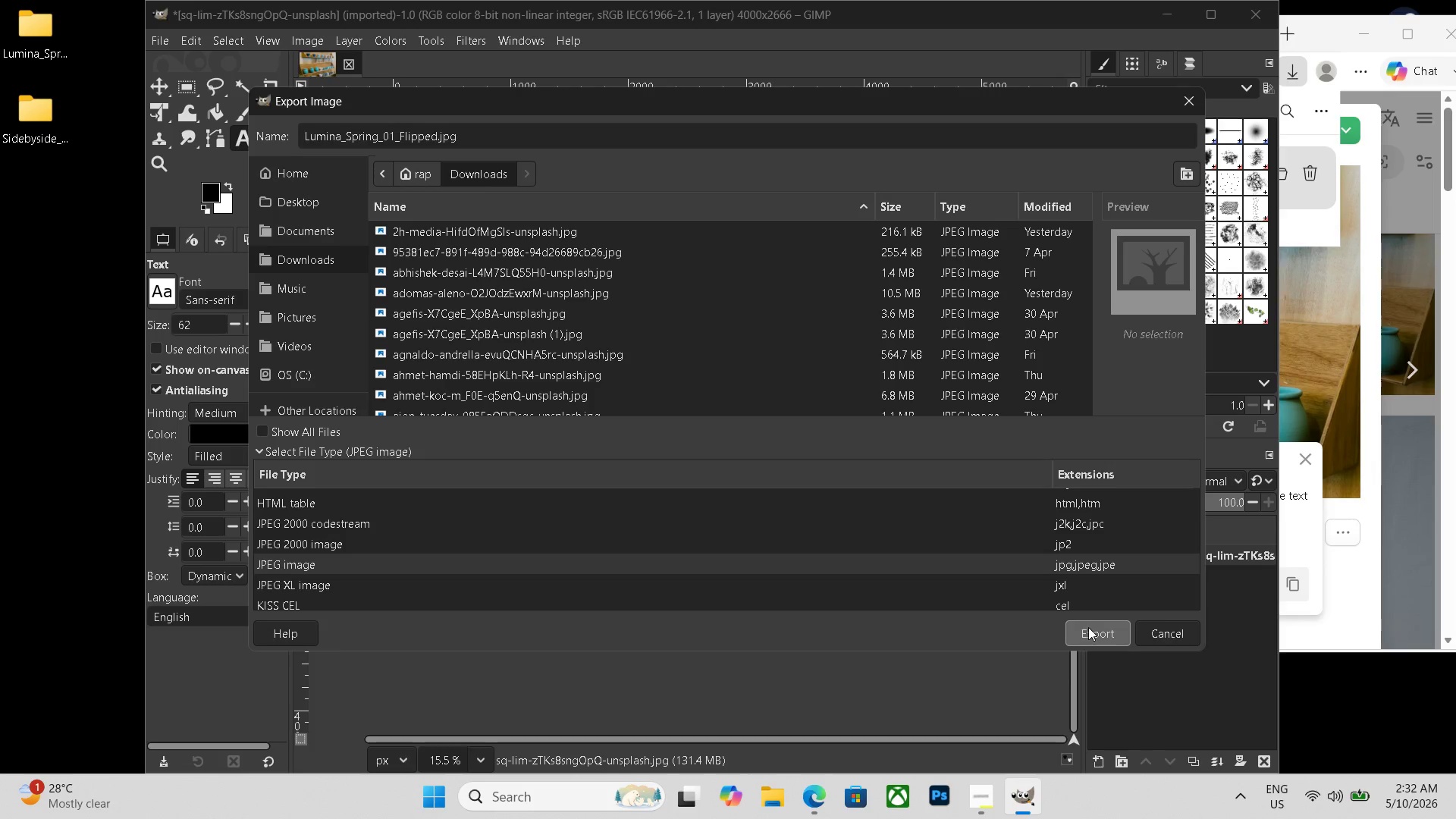 
left_click([322, 197])
 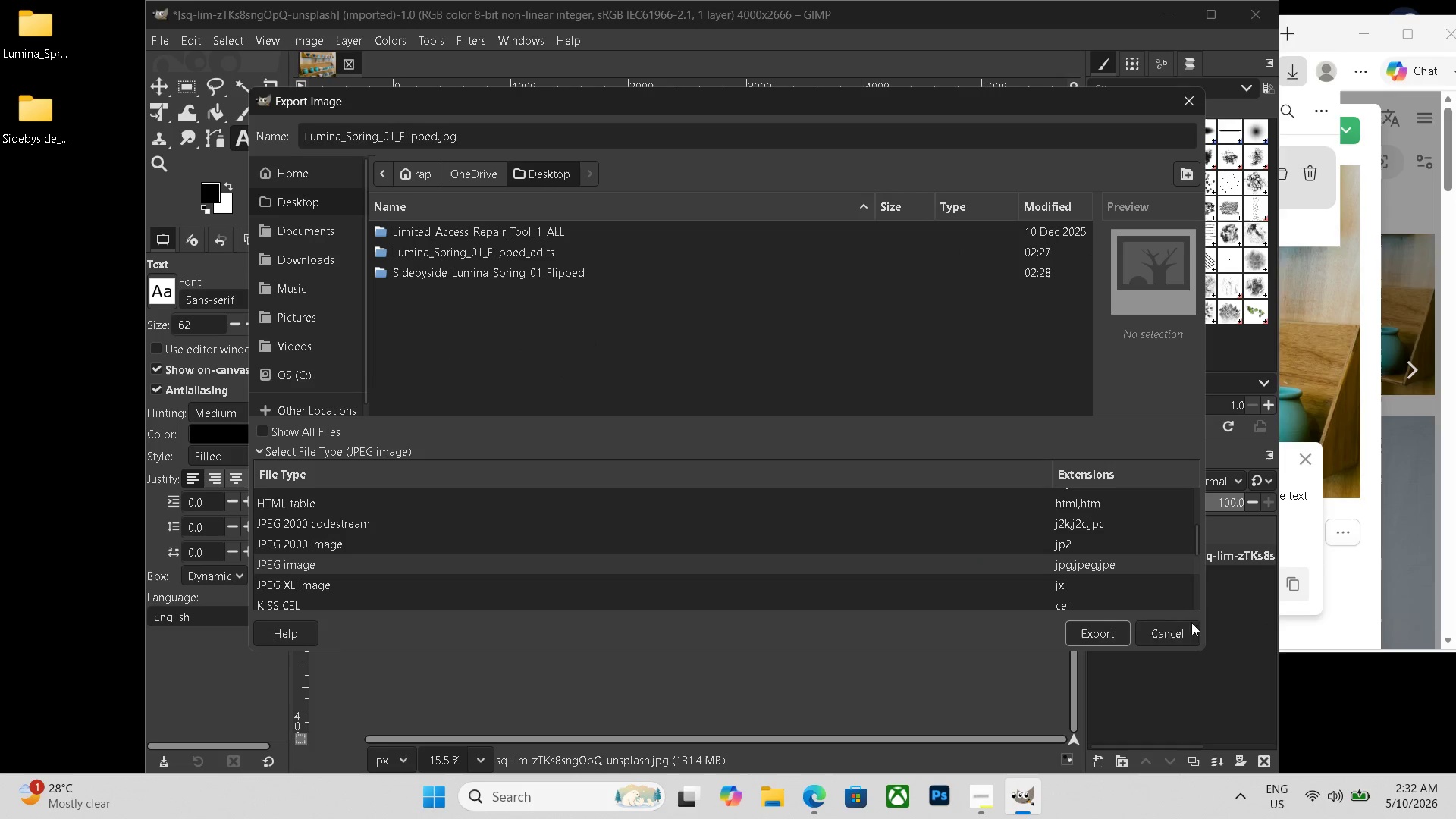 
left_click([1126, 637])
 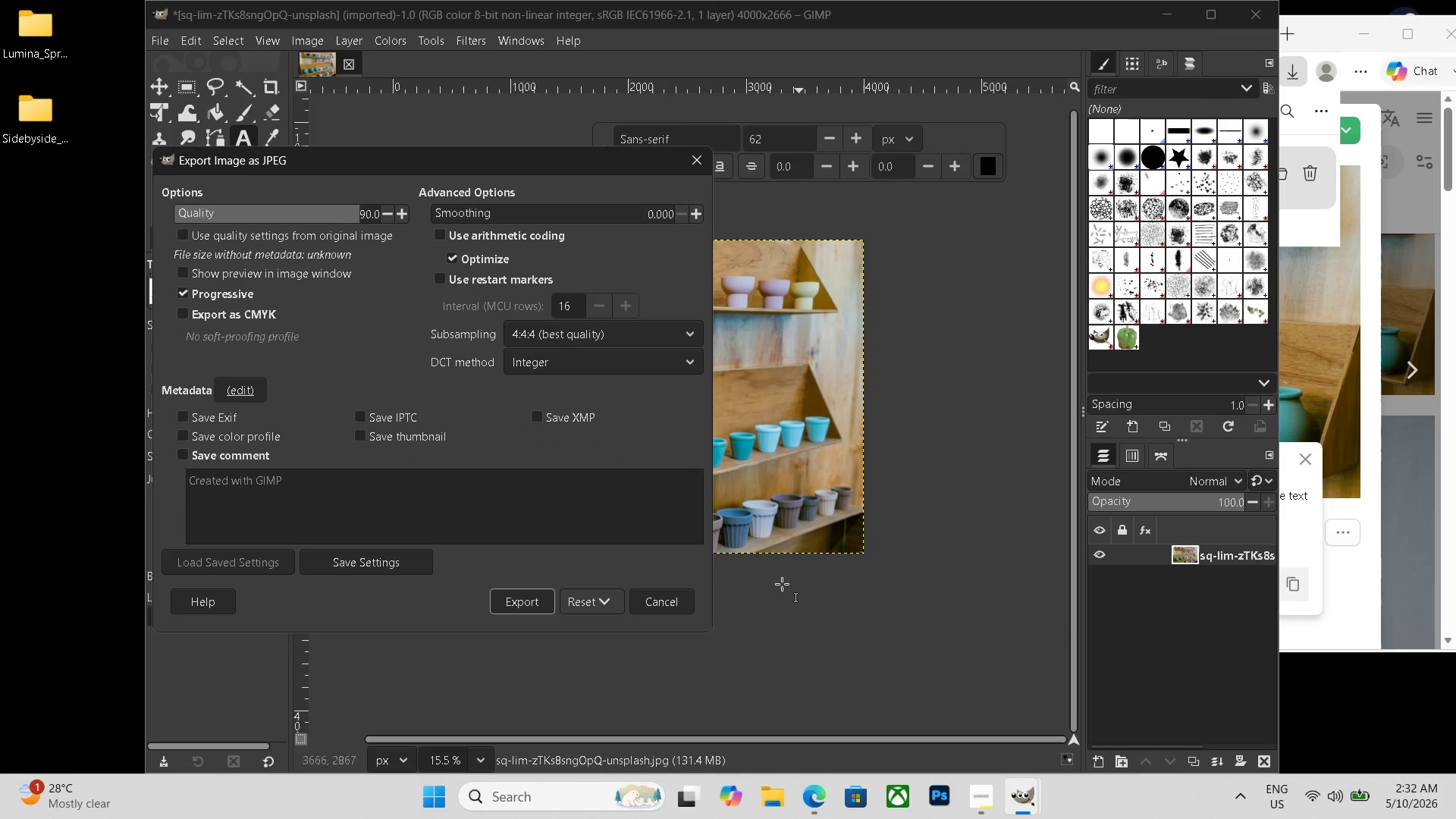 
left_click([526, 606])
 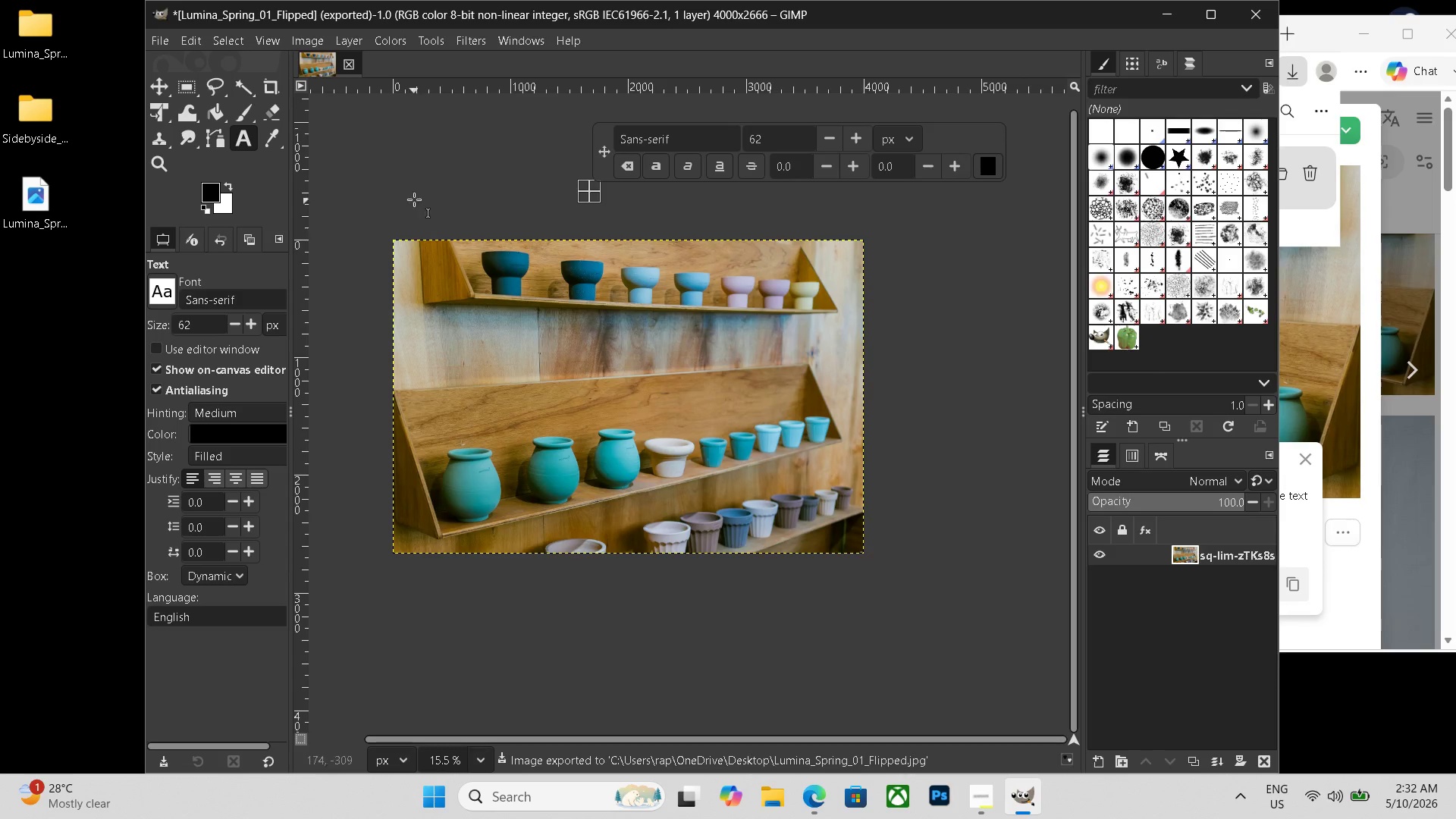 
wait(6.88)
 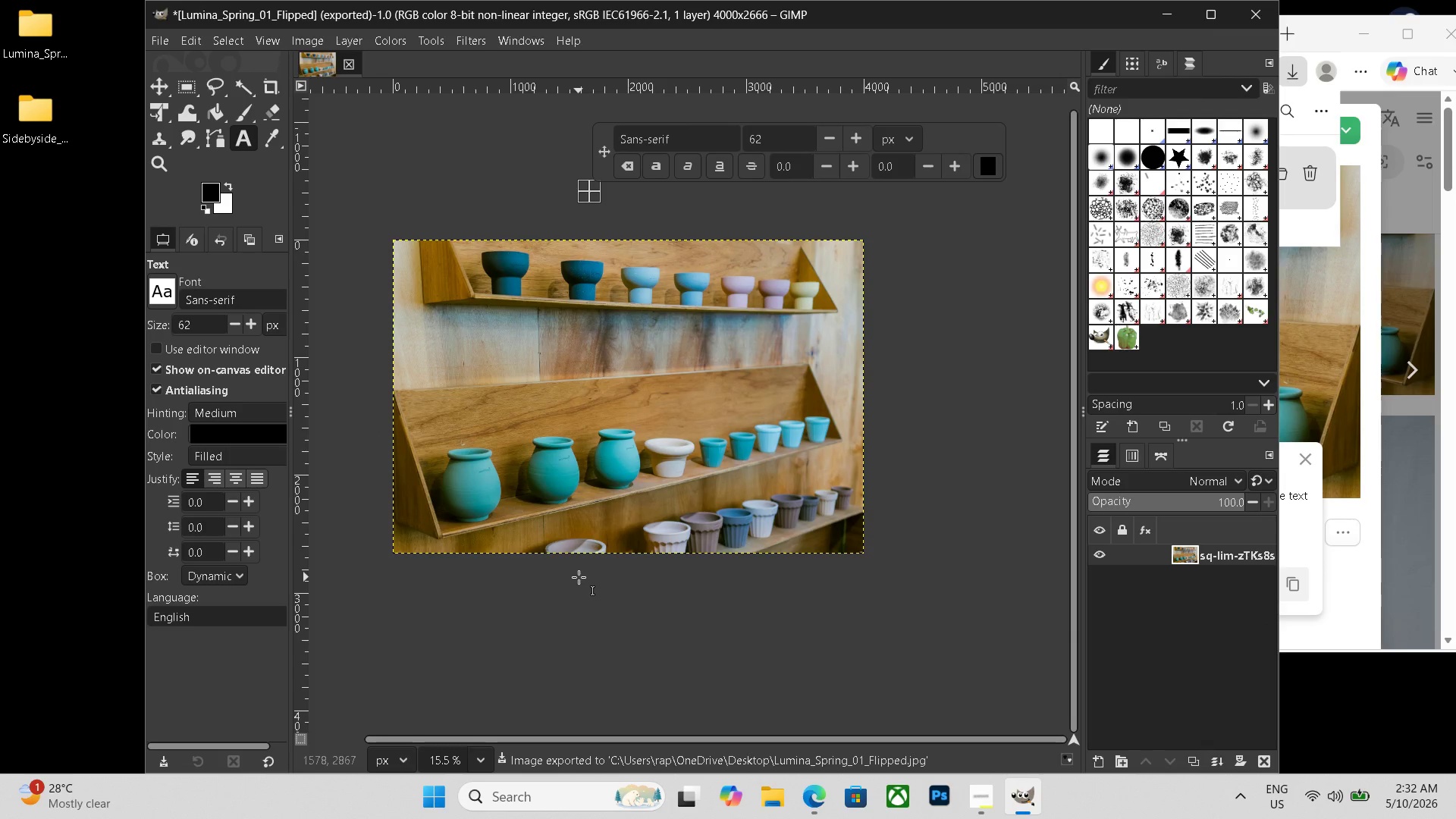 
left_click([350, 65])
 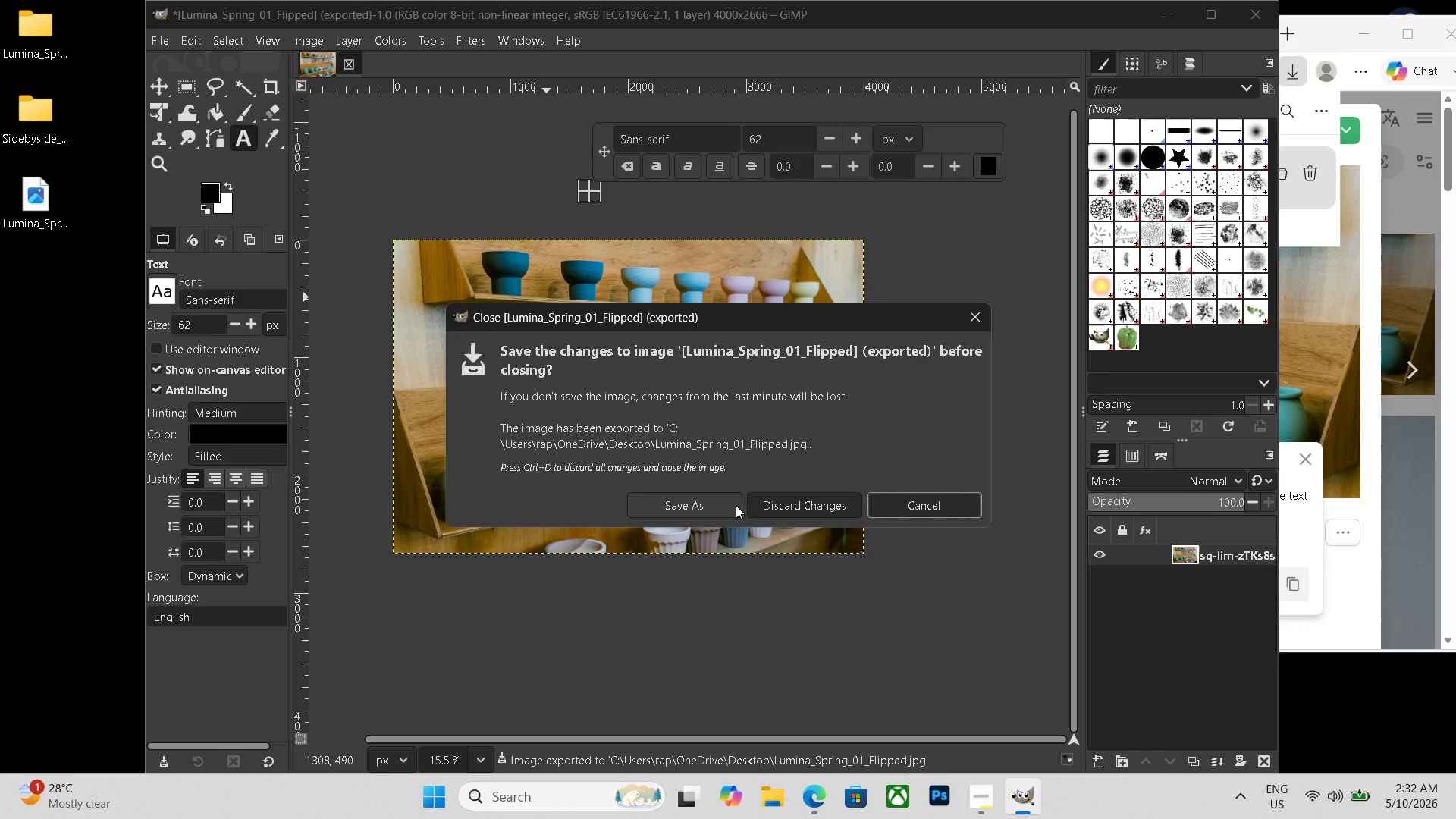 
left_click([778, 503])
 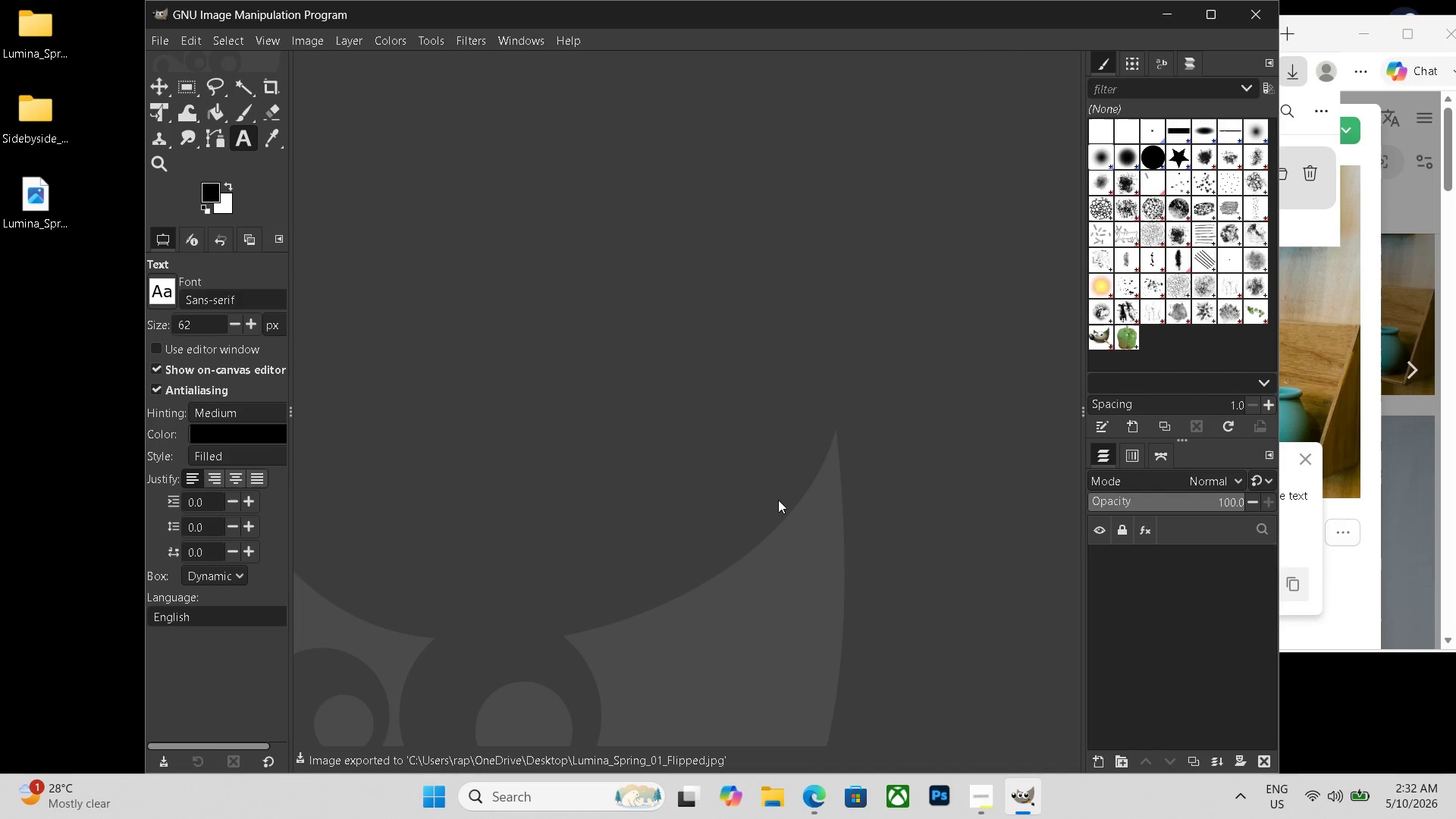 
key(Control+N)
 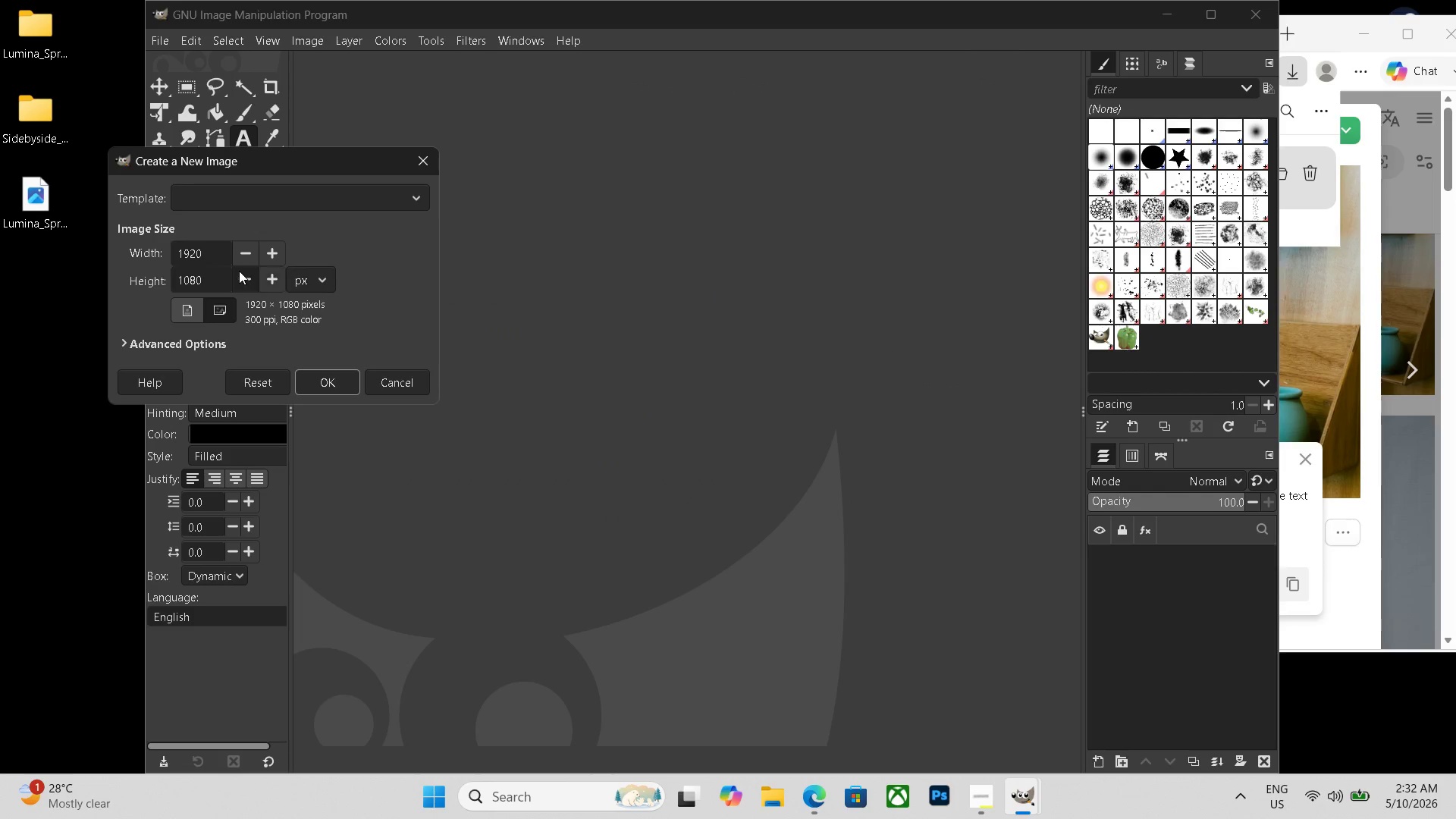 
left_click_drag(start_coordinate=[215, 252], to_coordinate=[127, 250])
 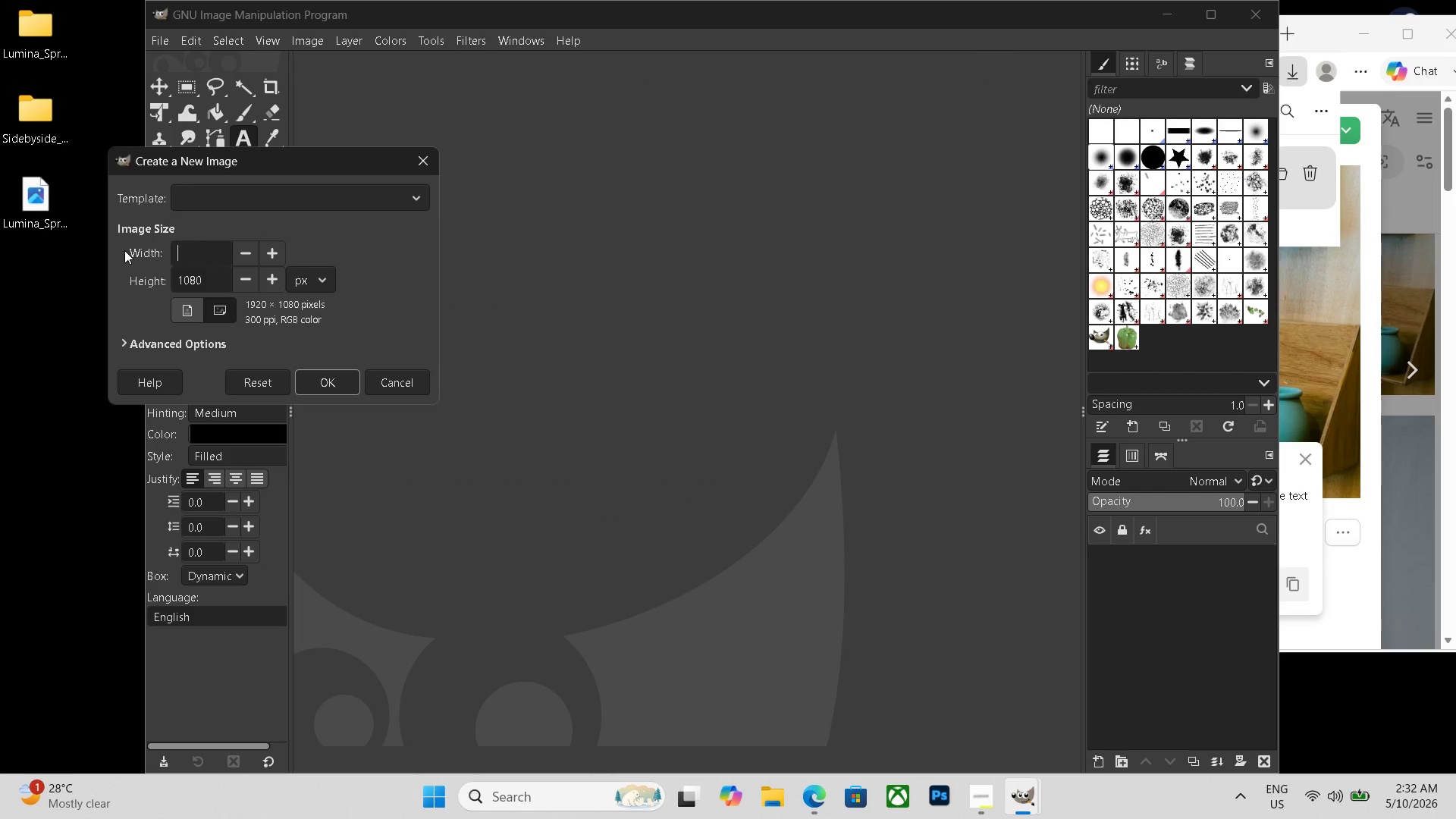 
key(Backspace)
 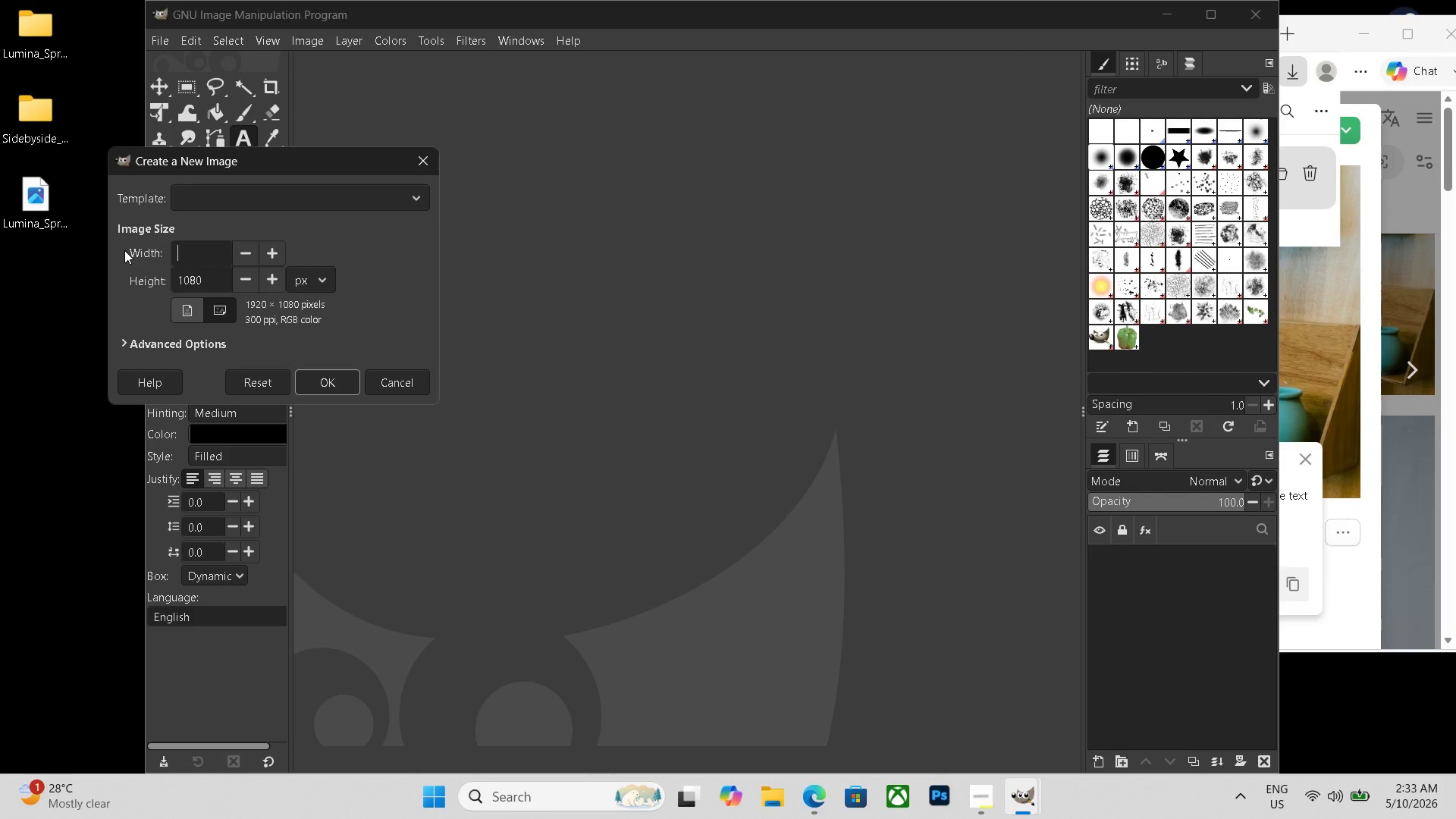 
key(Numpad4)
 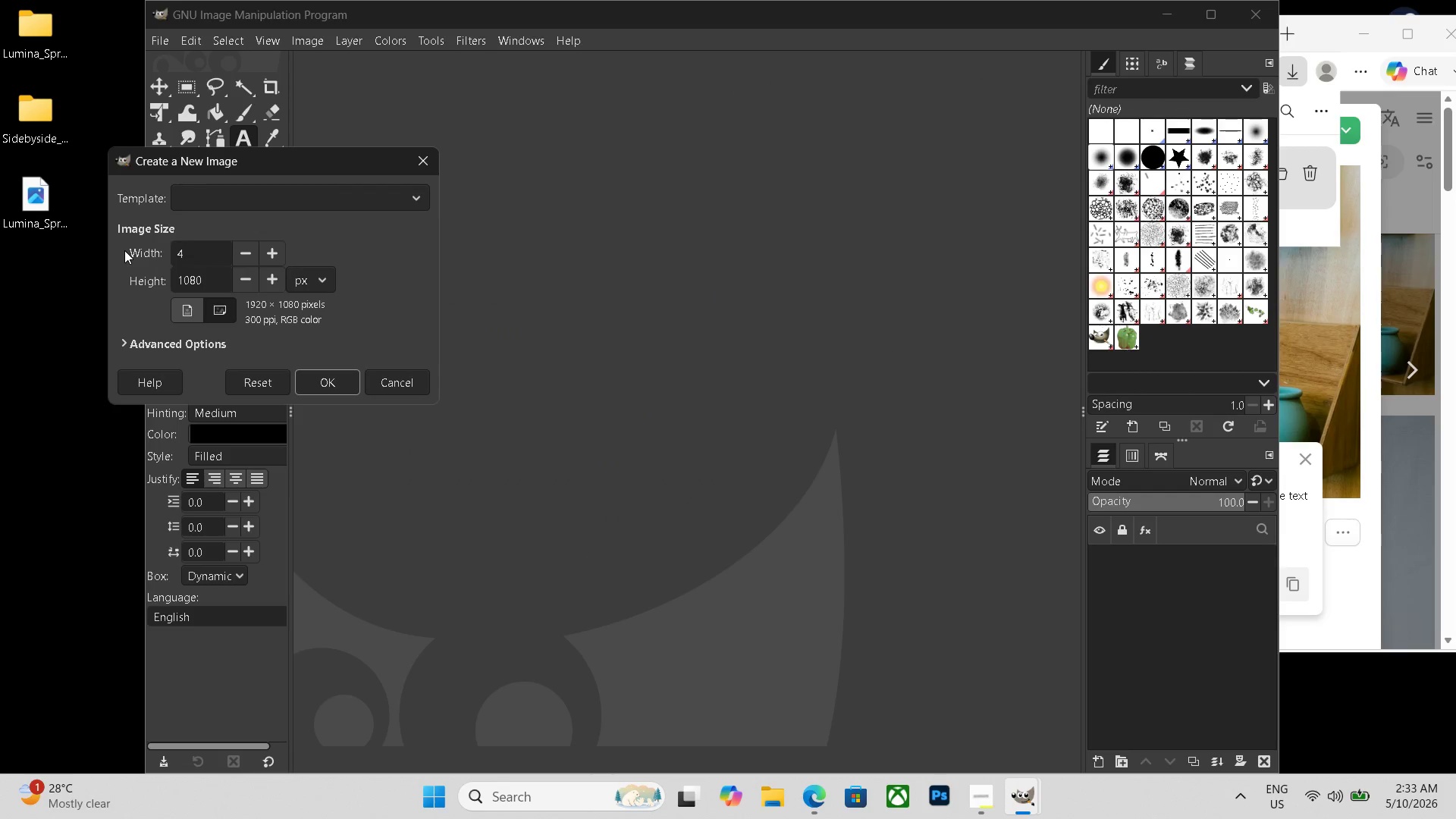 
key(Numpad0)
 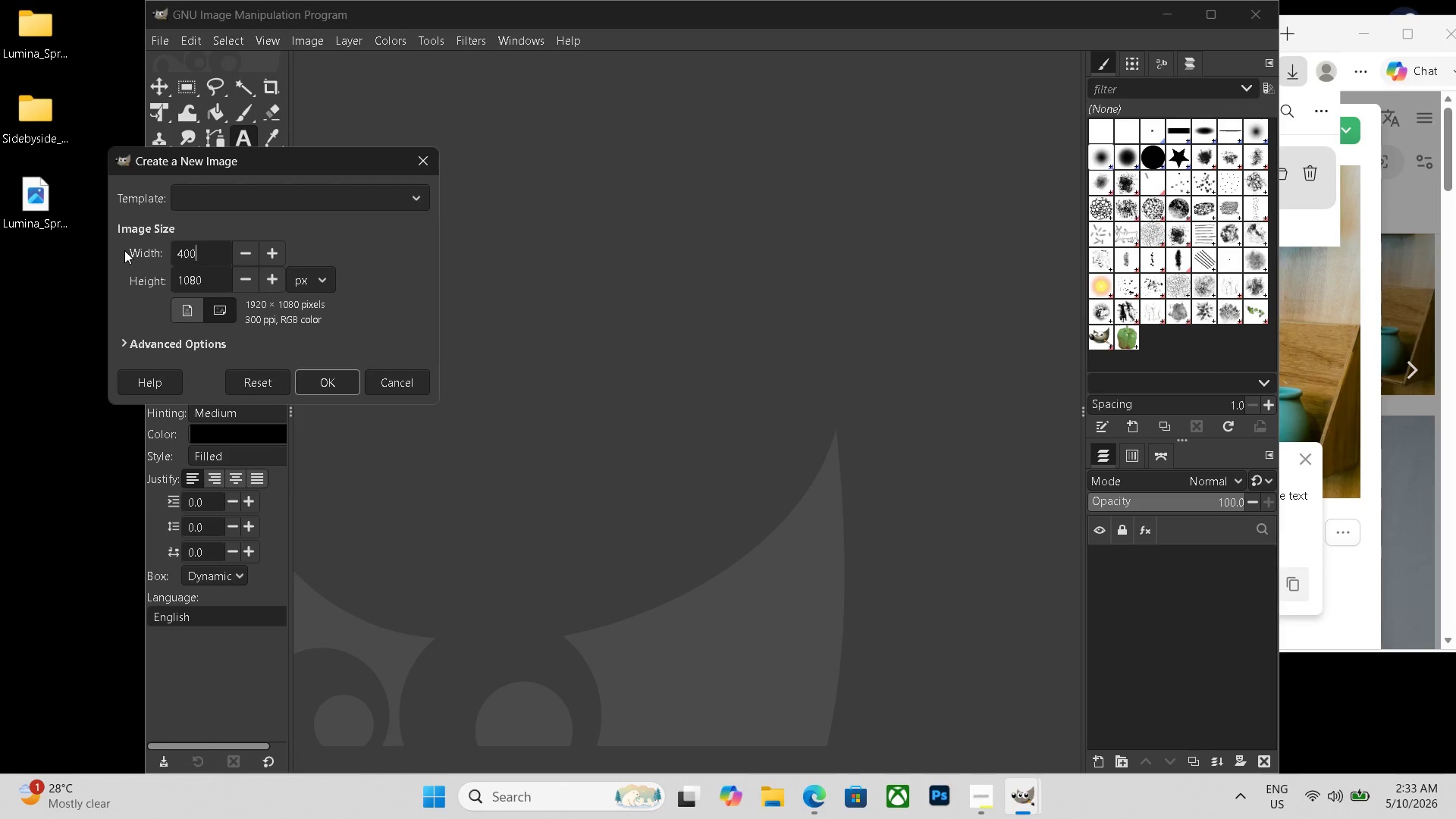 
key(Numpad0)
 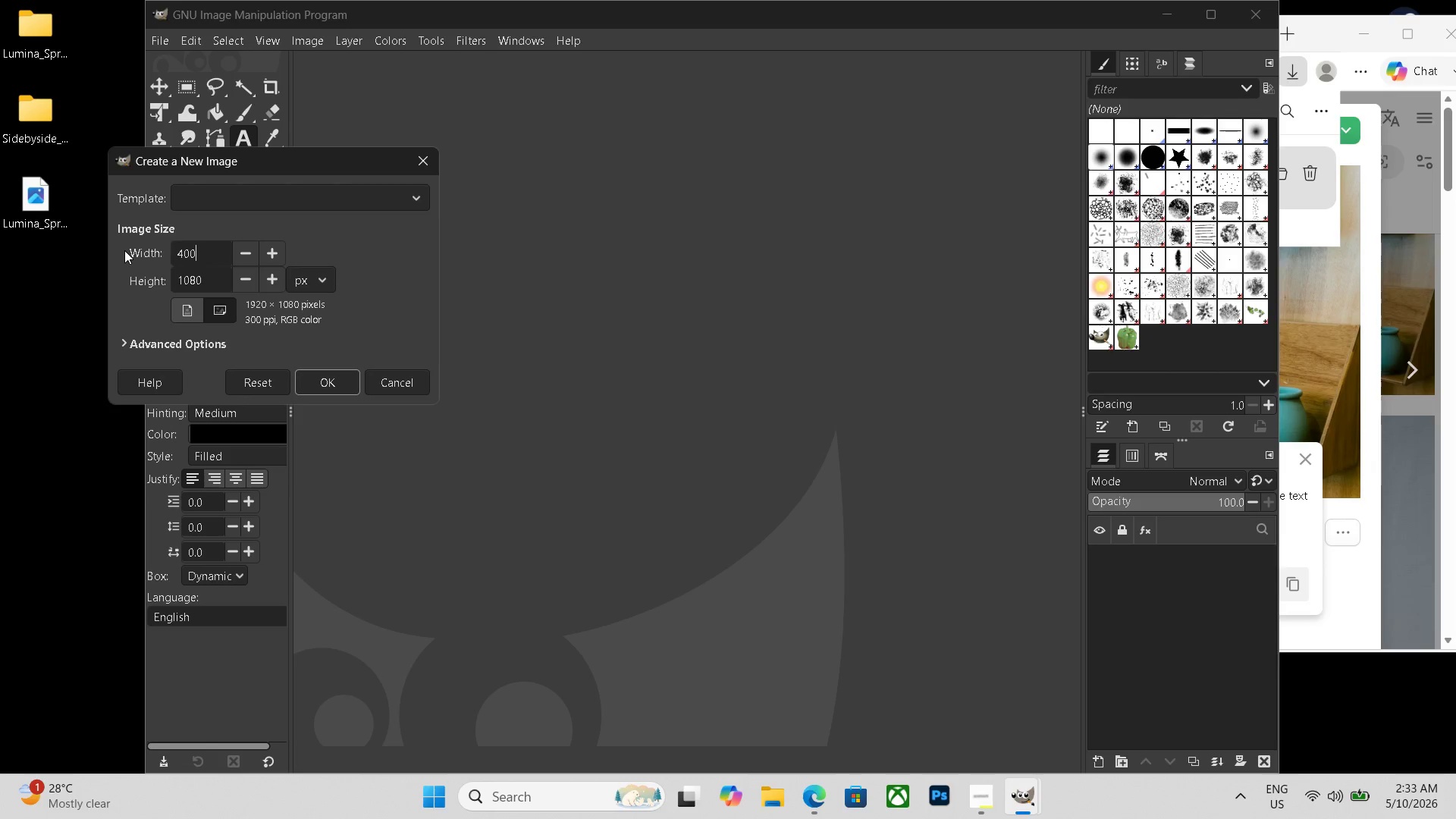 
key(Numpad0)
 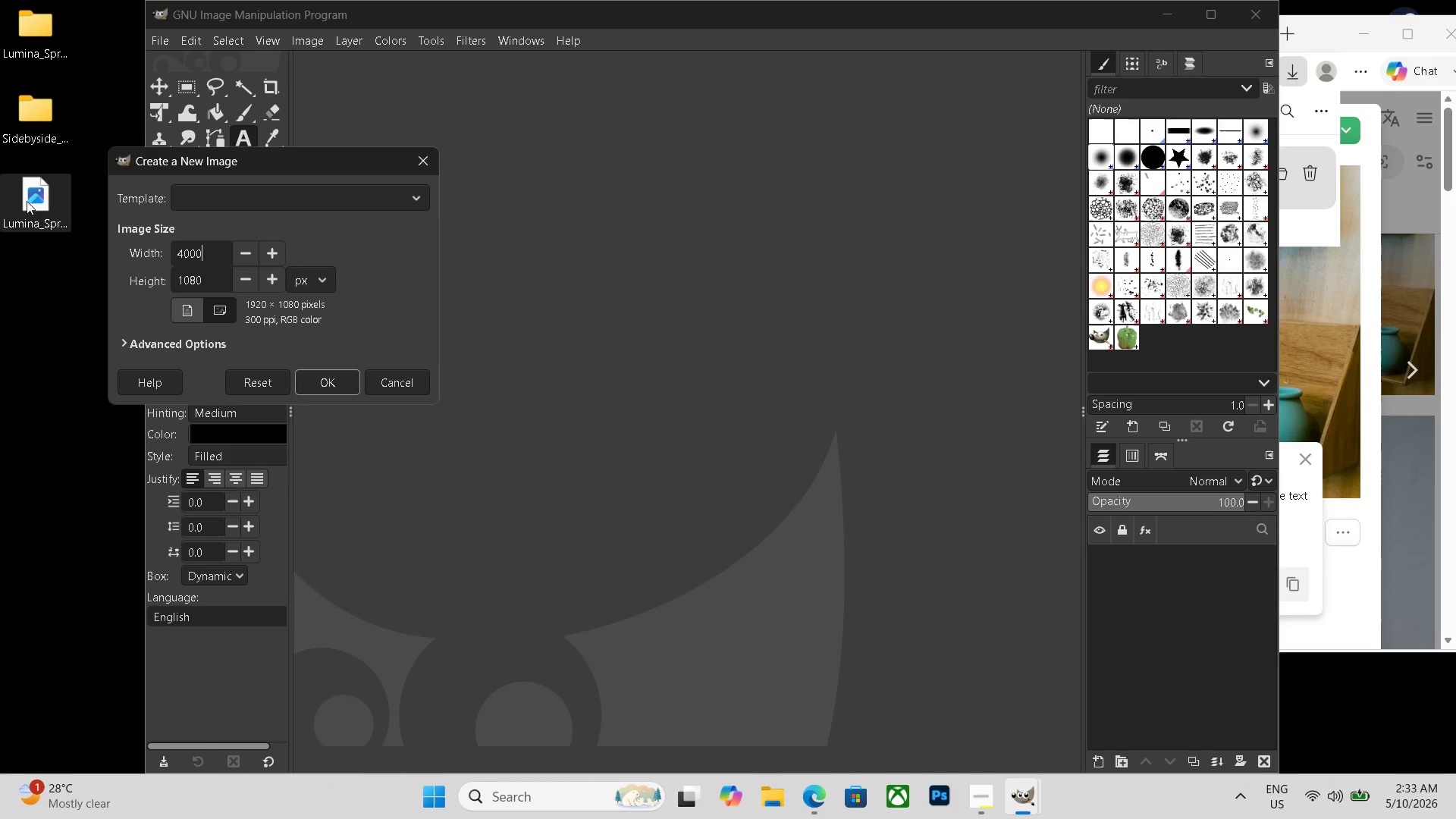 
double_click([36, 202])
 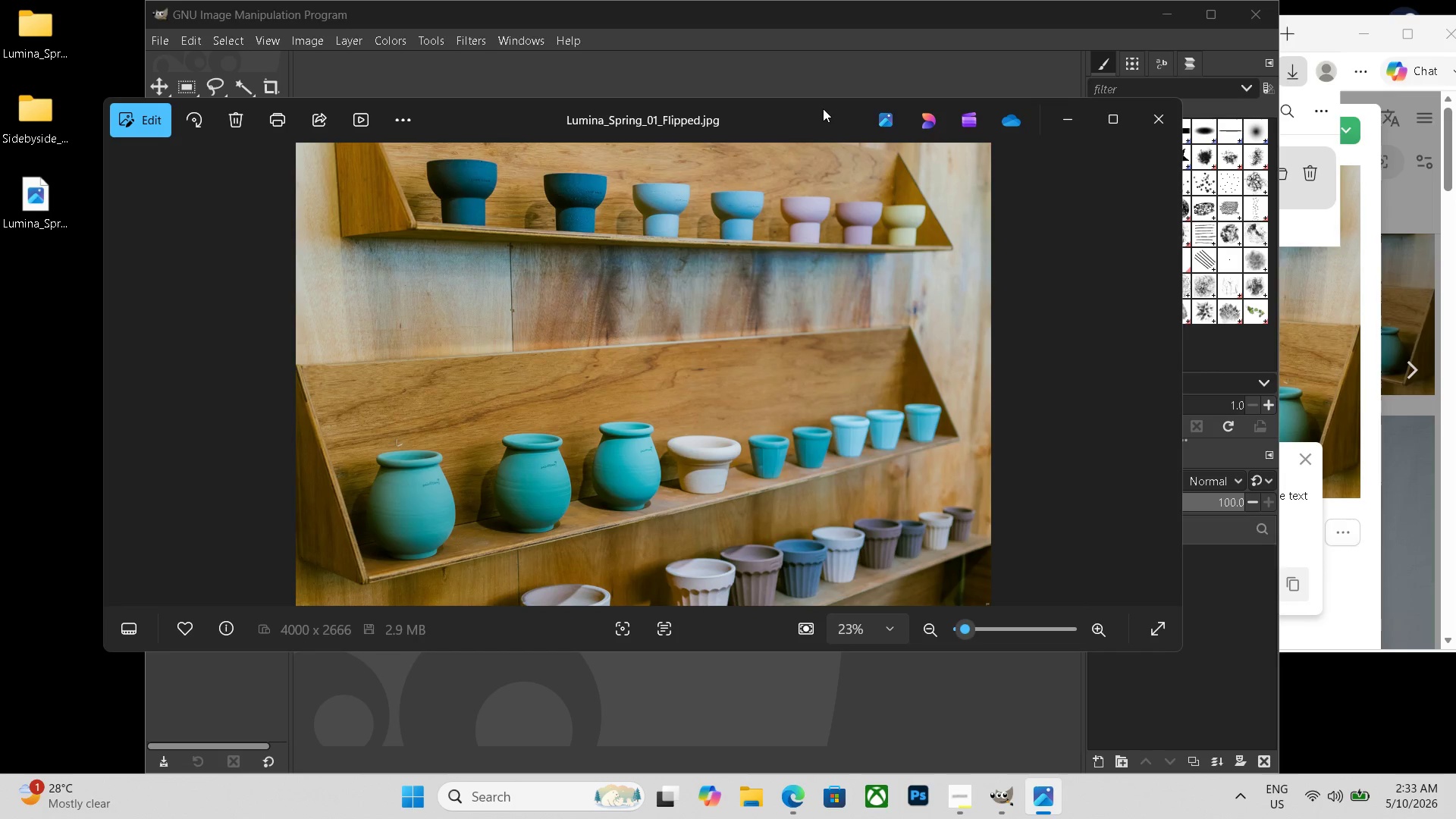 
scroll: coordinate [709, 150], scroll_direction: down, amount: 7.0
 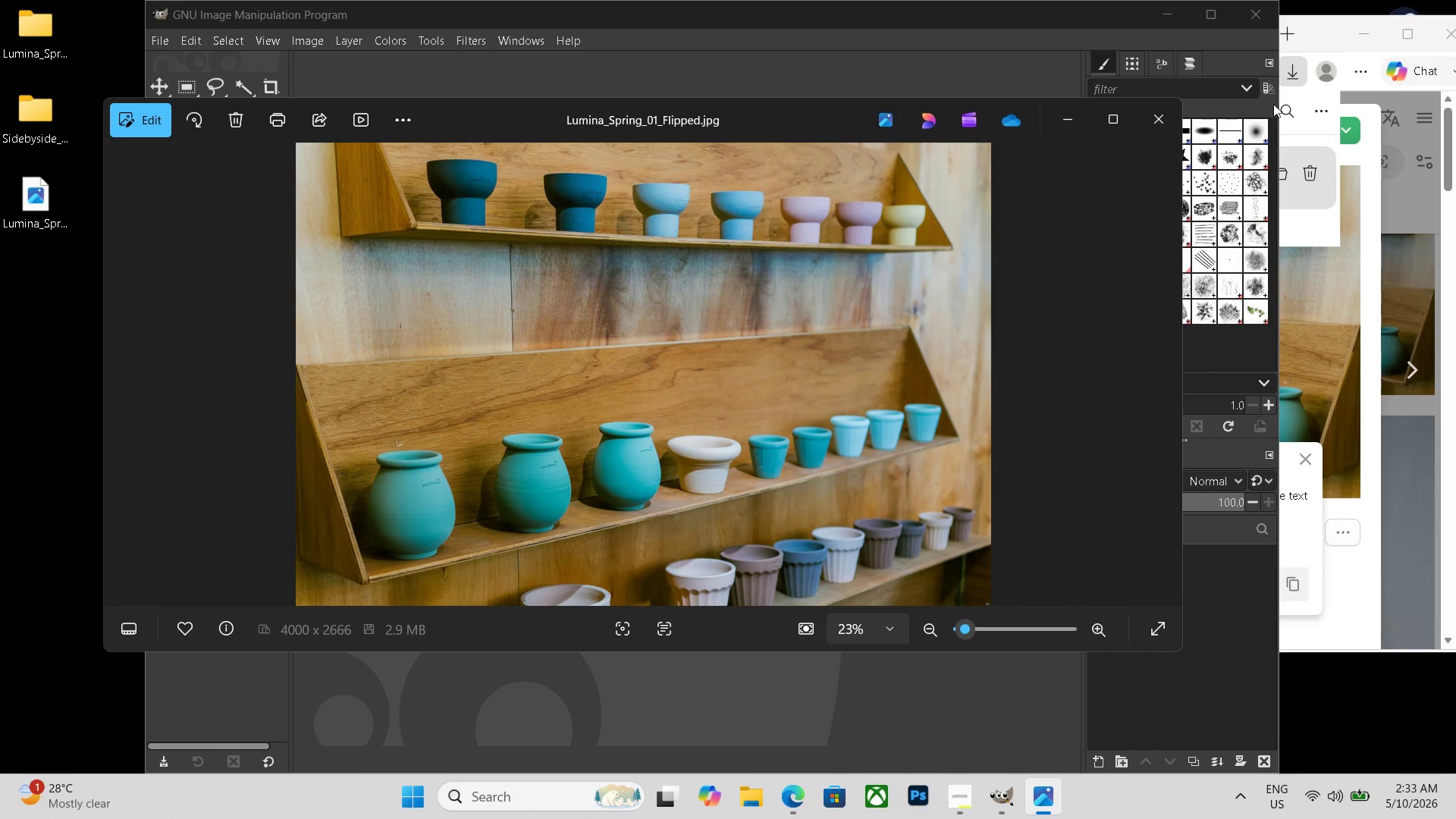 
left_click([1264, 17])
 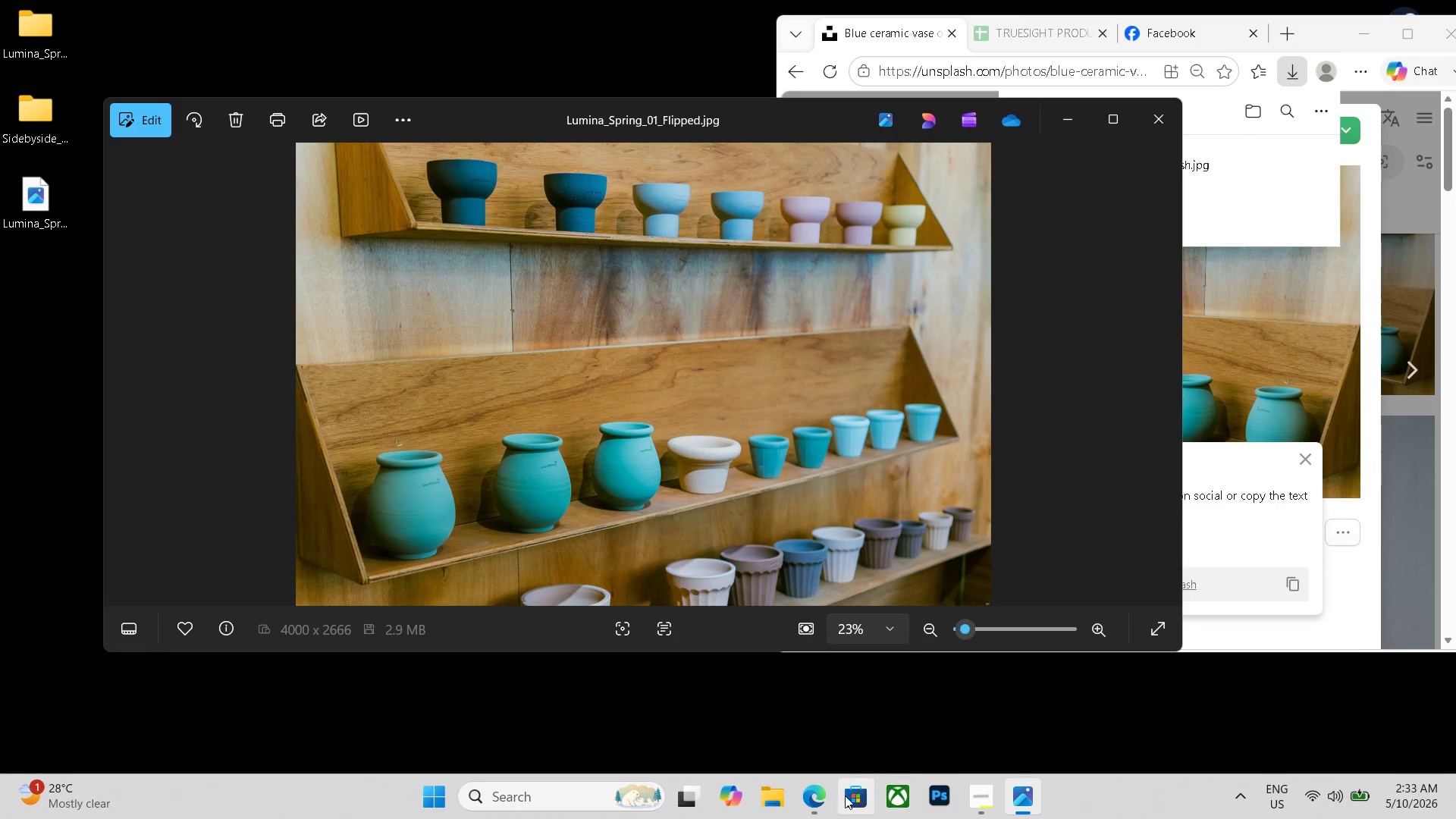 
left_click([1062, 114])
 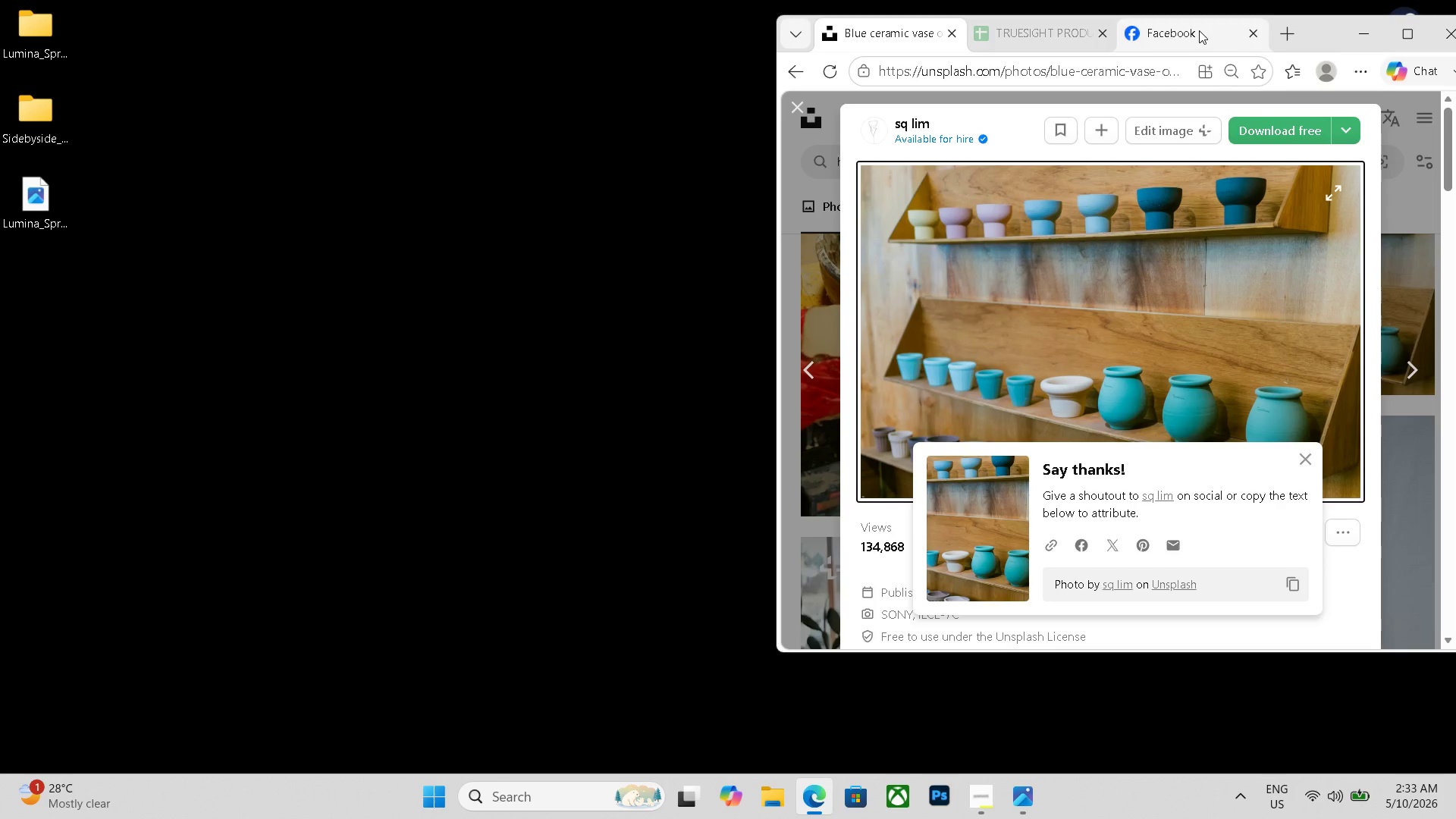 
left_click([1376, 30])
 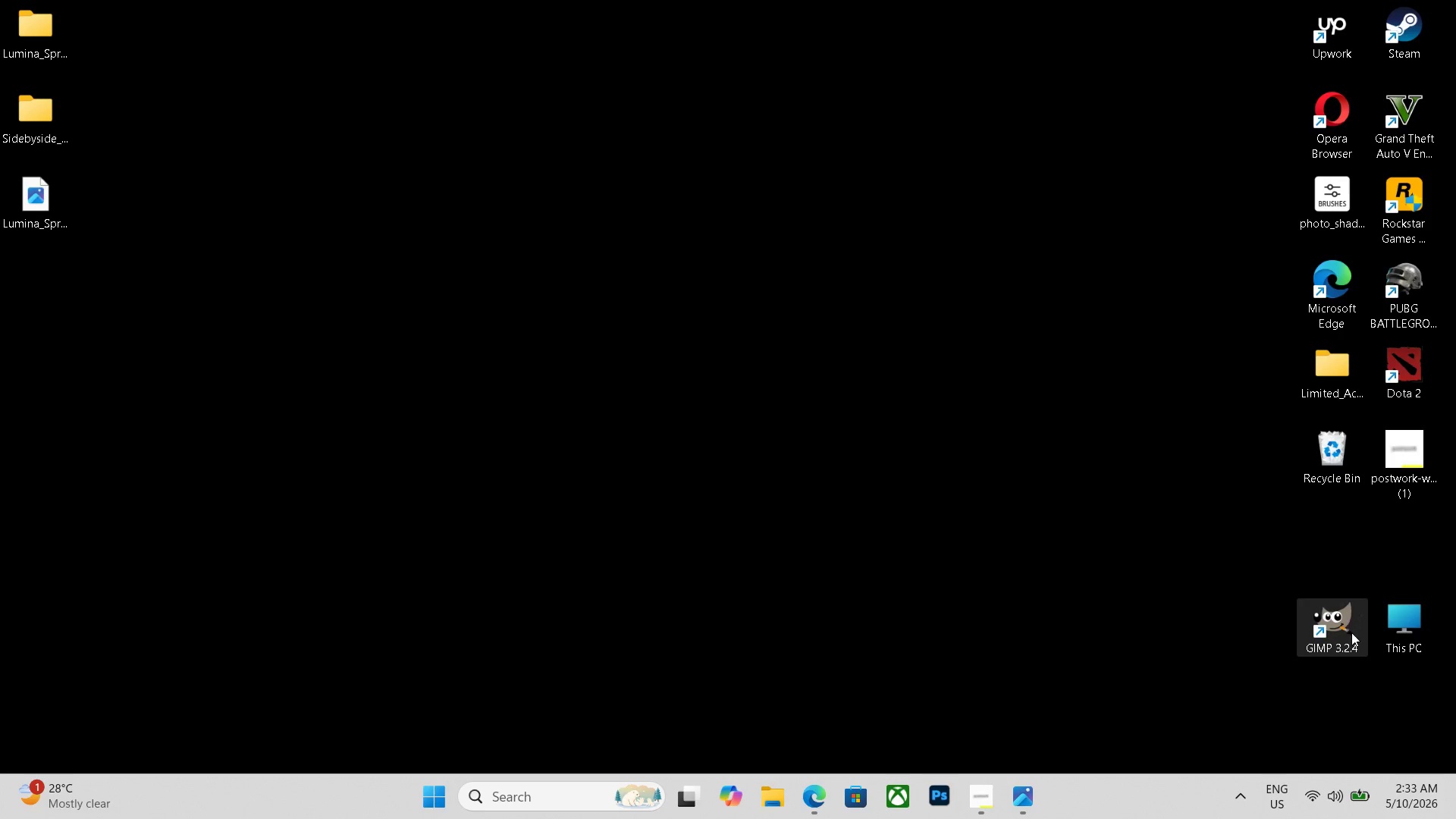 
double_click([1351, 632])
 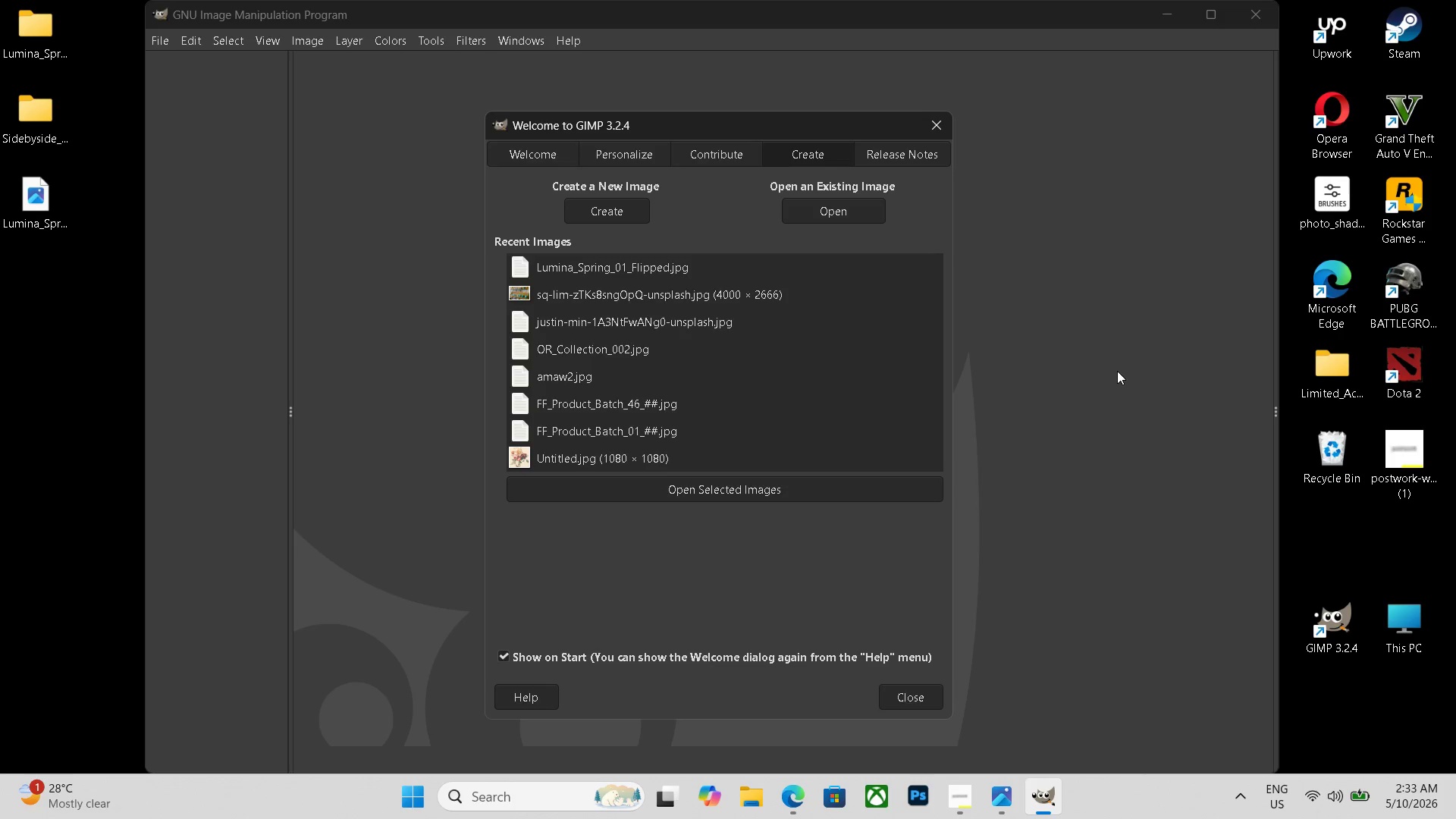 
wait(5.72)
 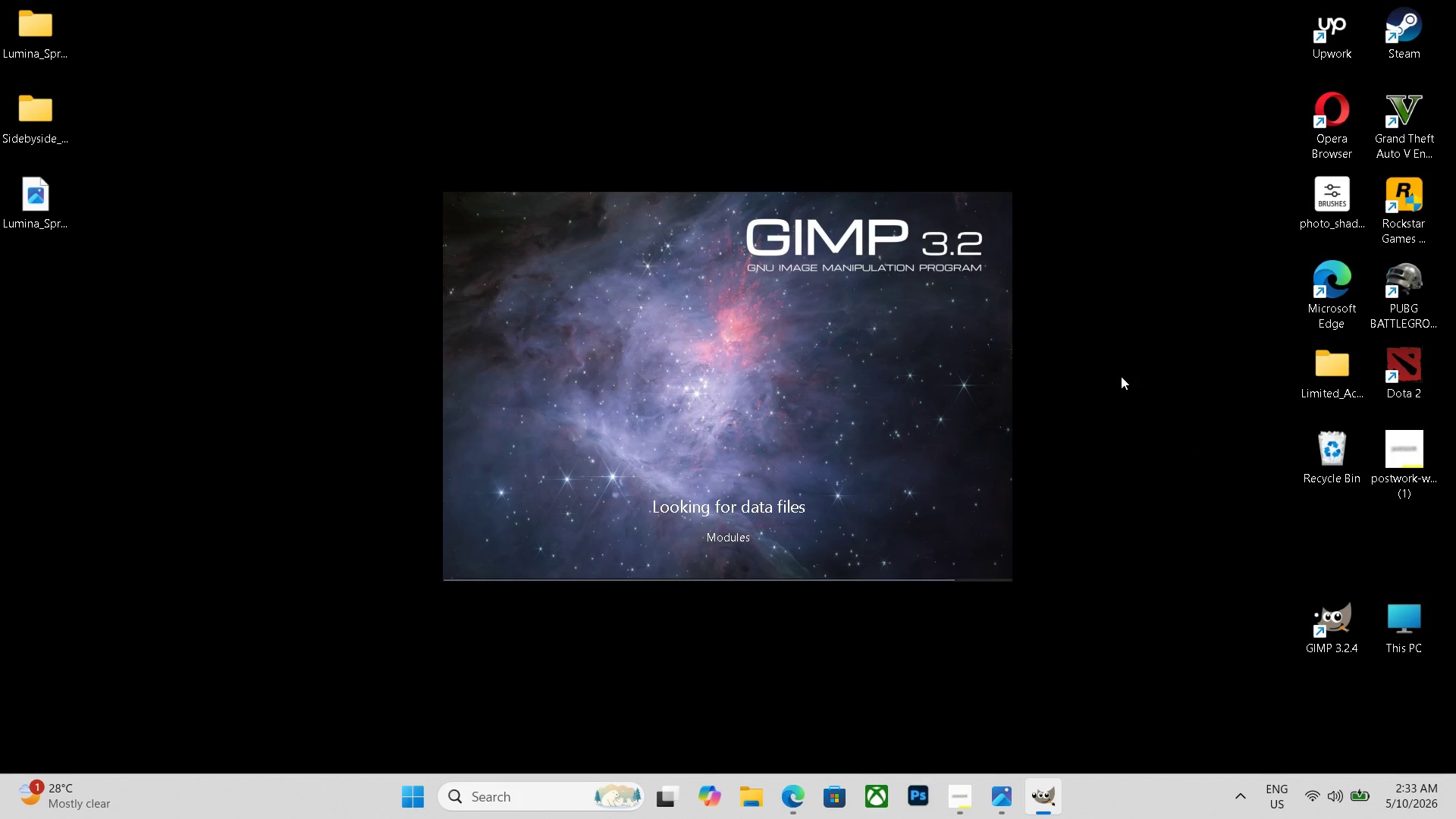 
left_click([929, 687])
 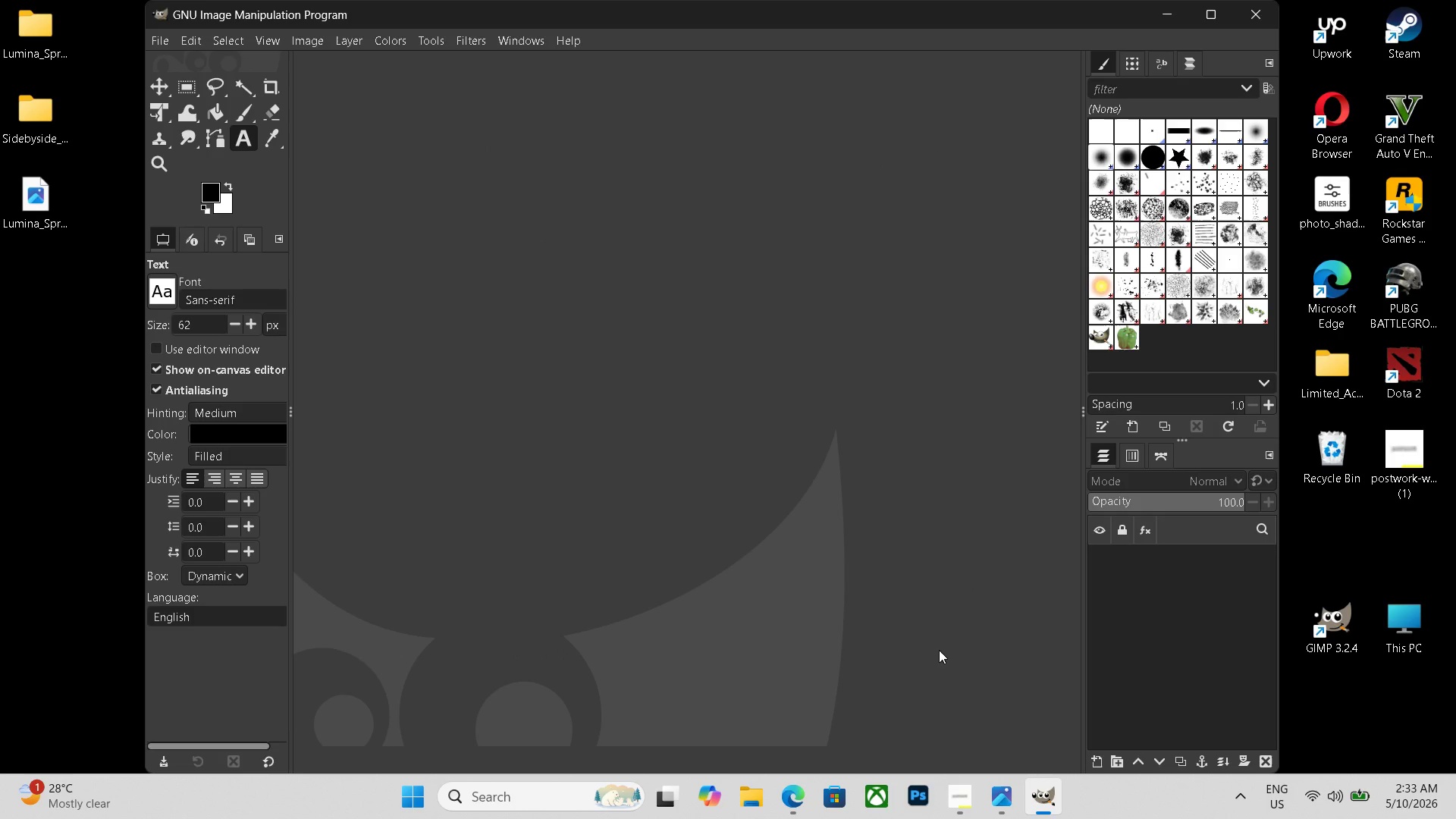 
wait(5.67)
 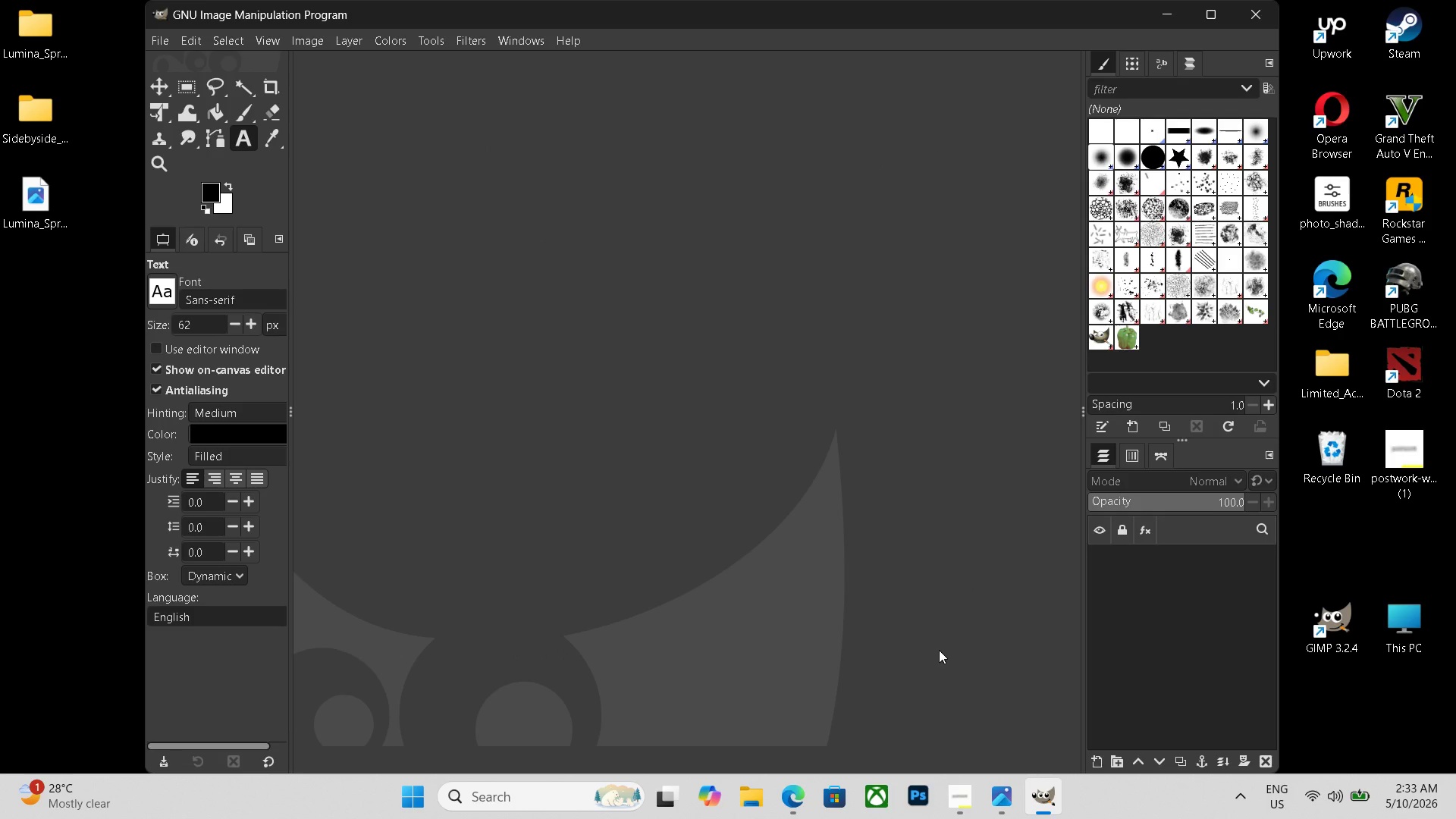 
key(Control+ControlLeft)
 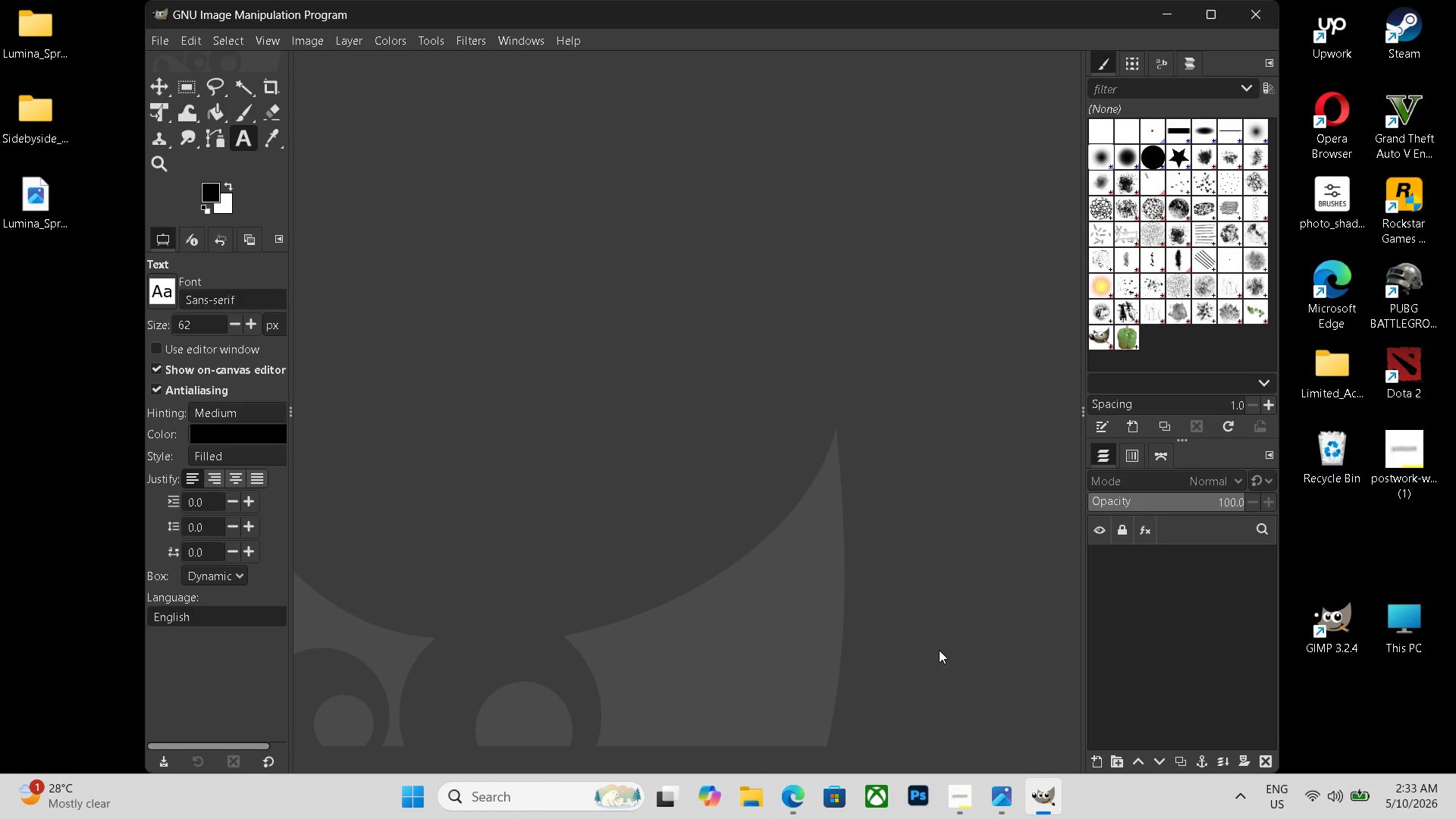 
key(Control+N)
 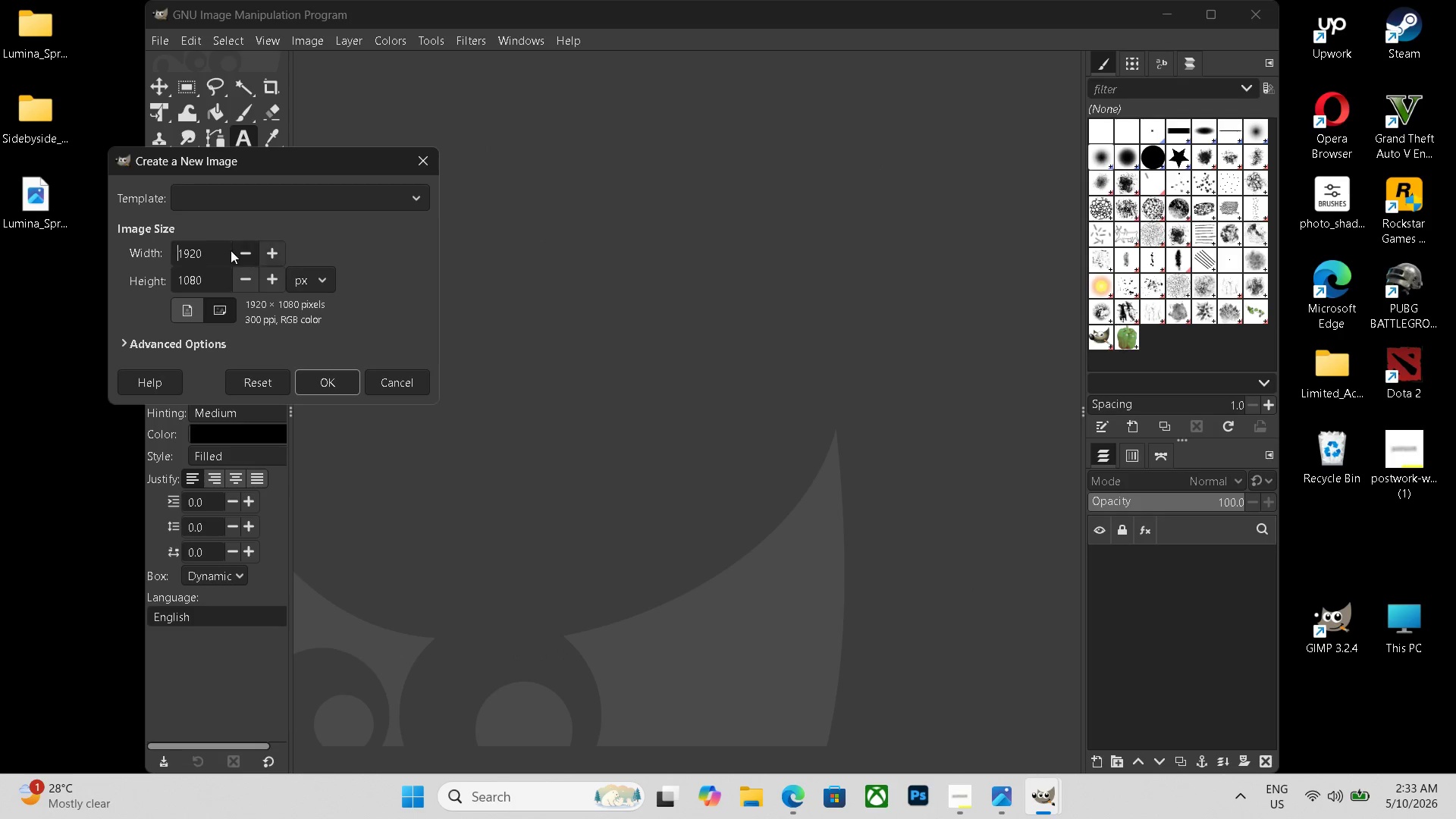 
left_click_drag(start_coordinate=[212, 247], to_coordinate=[44, 248])
 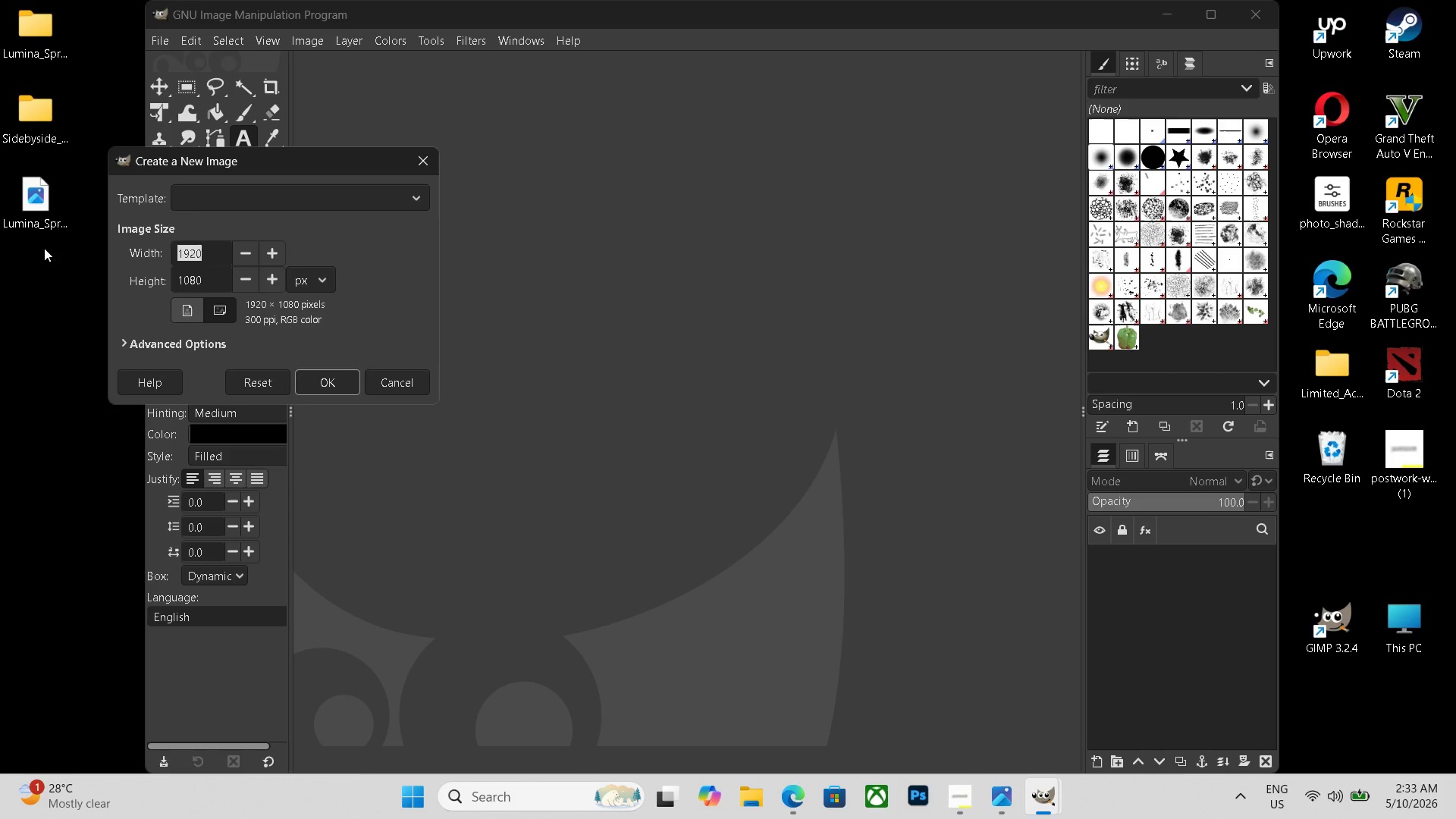 
key(Backspace)
 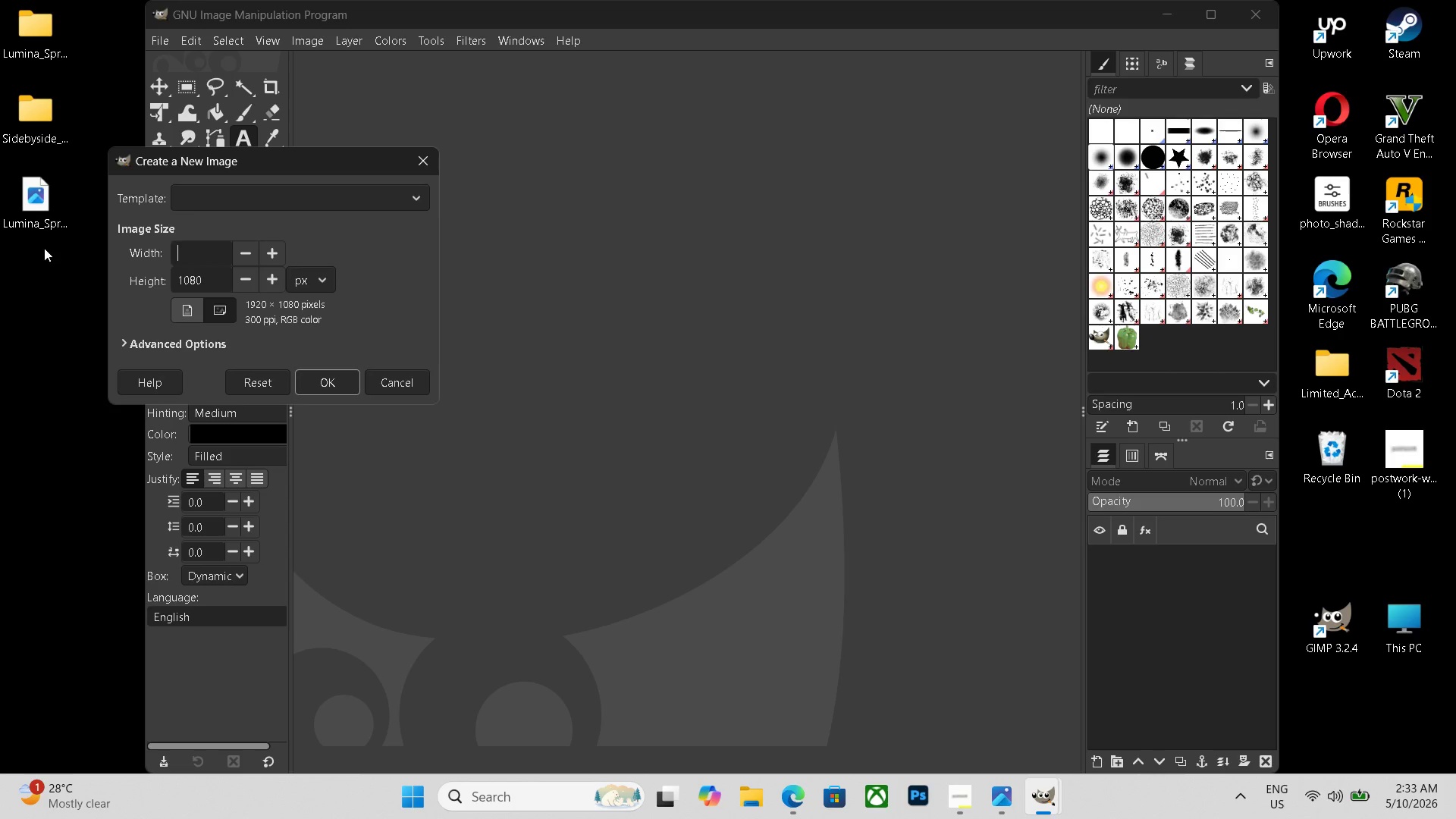 
key(Numpad4)
 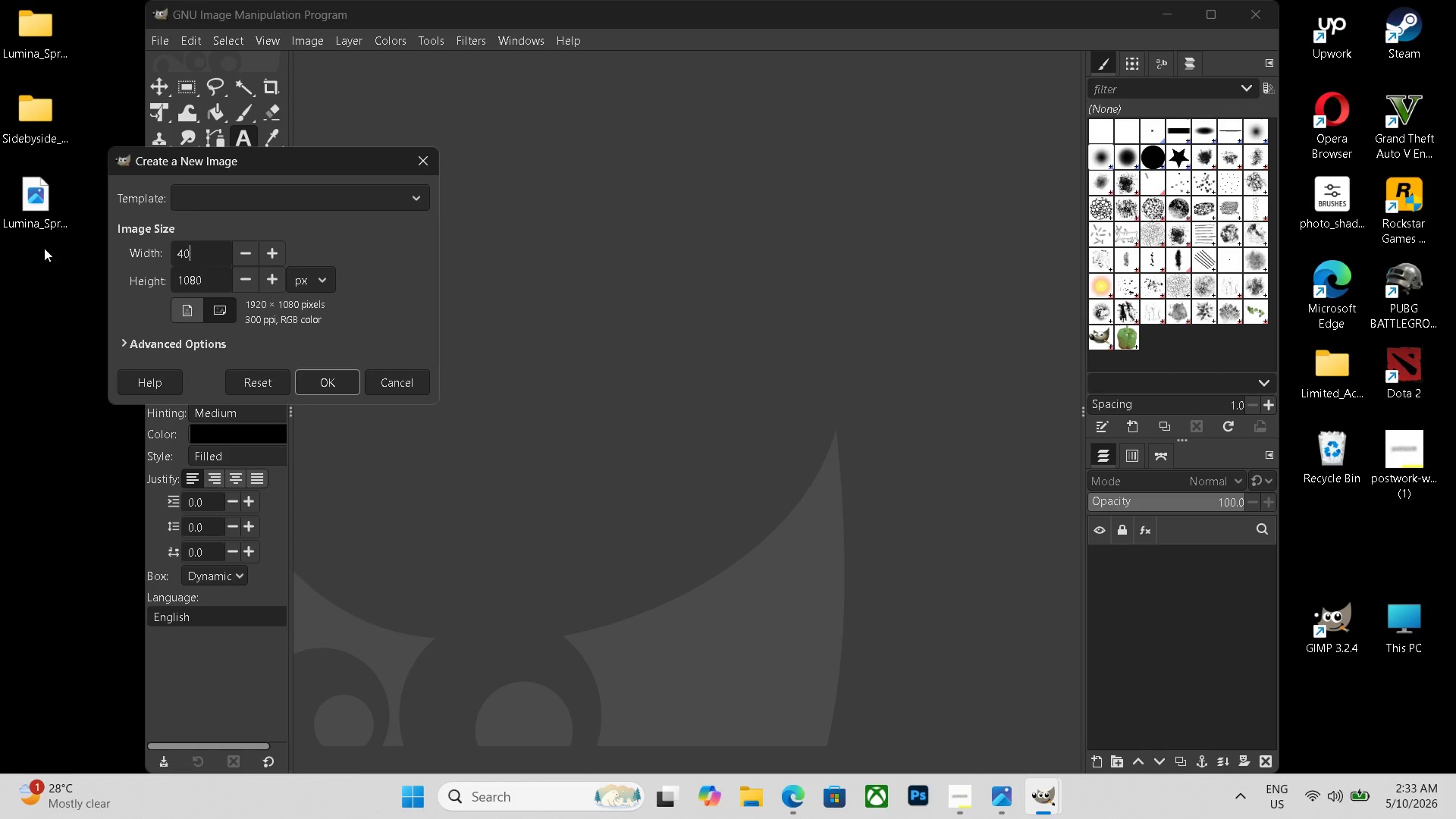 
key(Numpad0)
 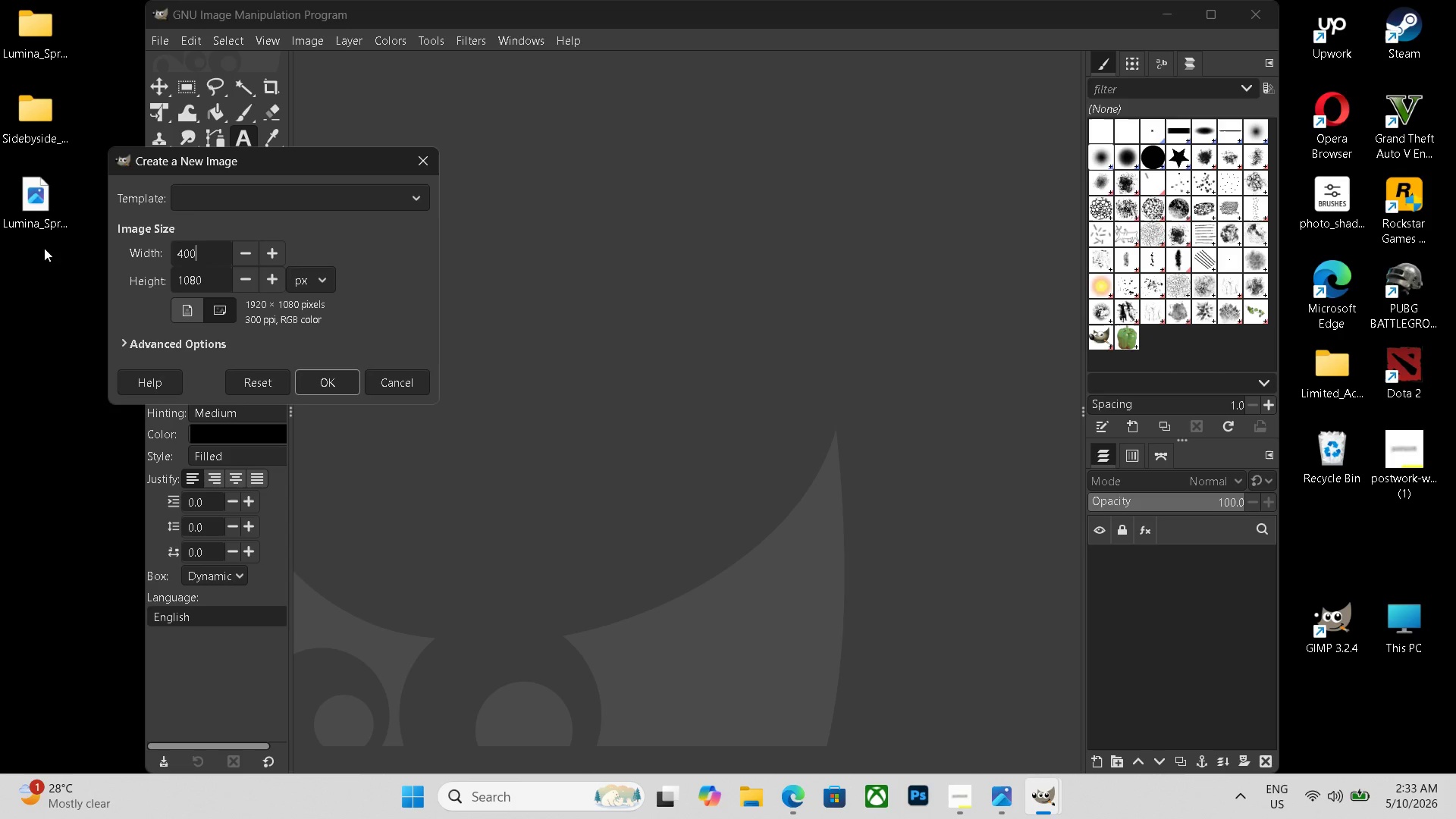 
key(Numpad0)
 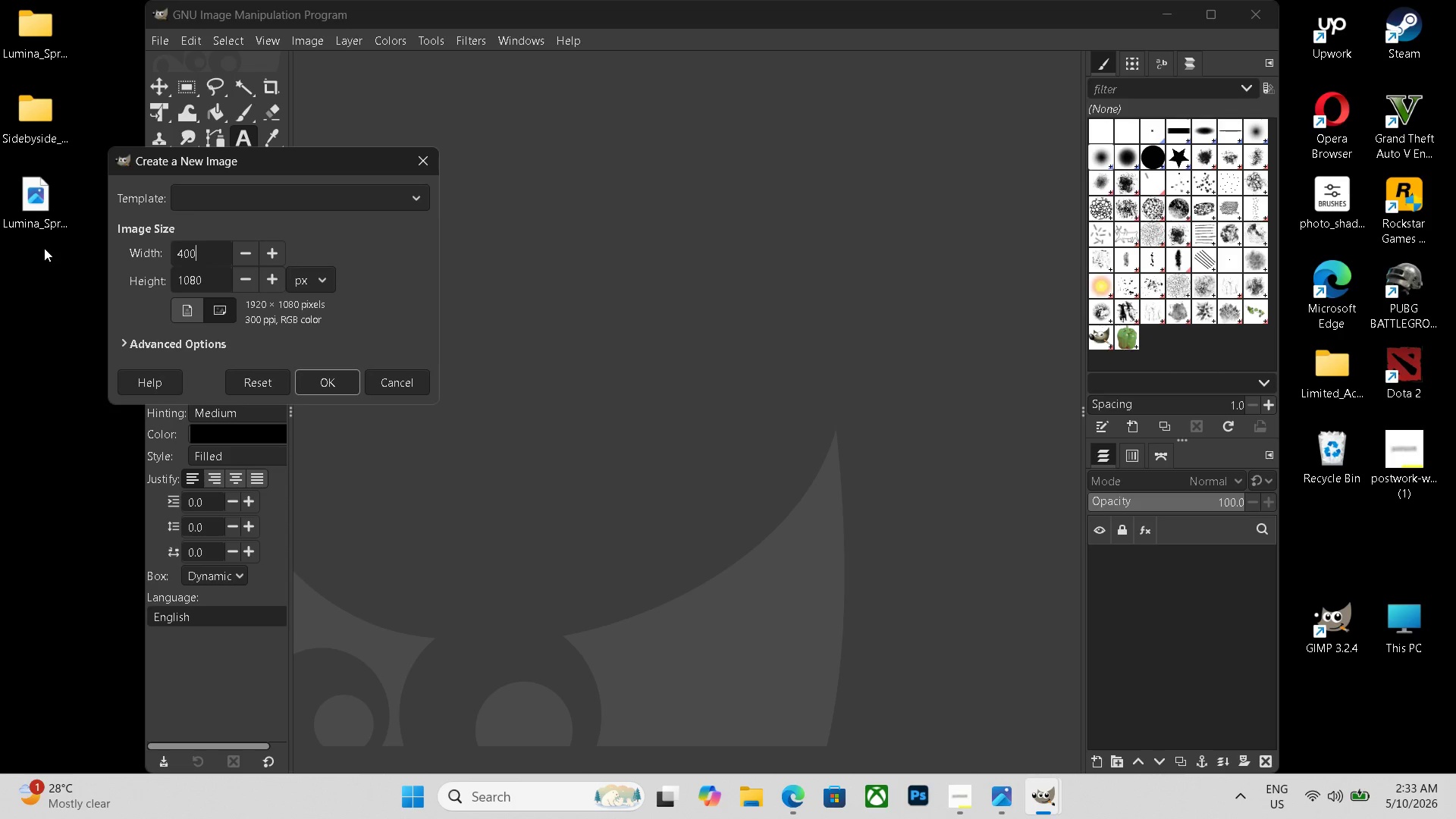 
key(Backspace)
 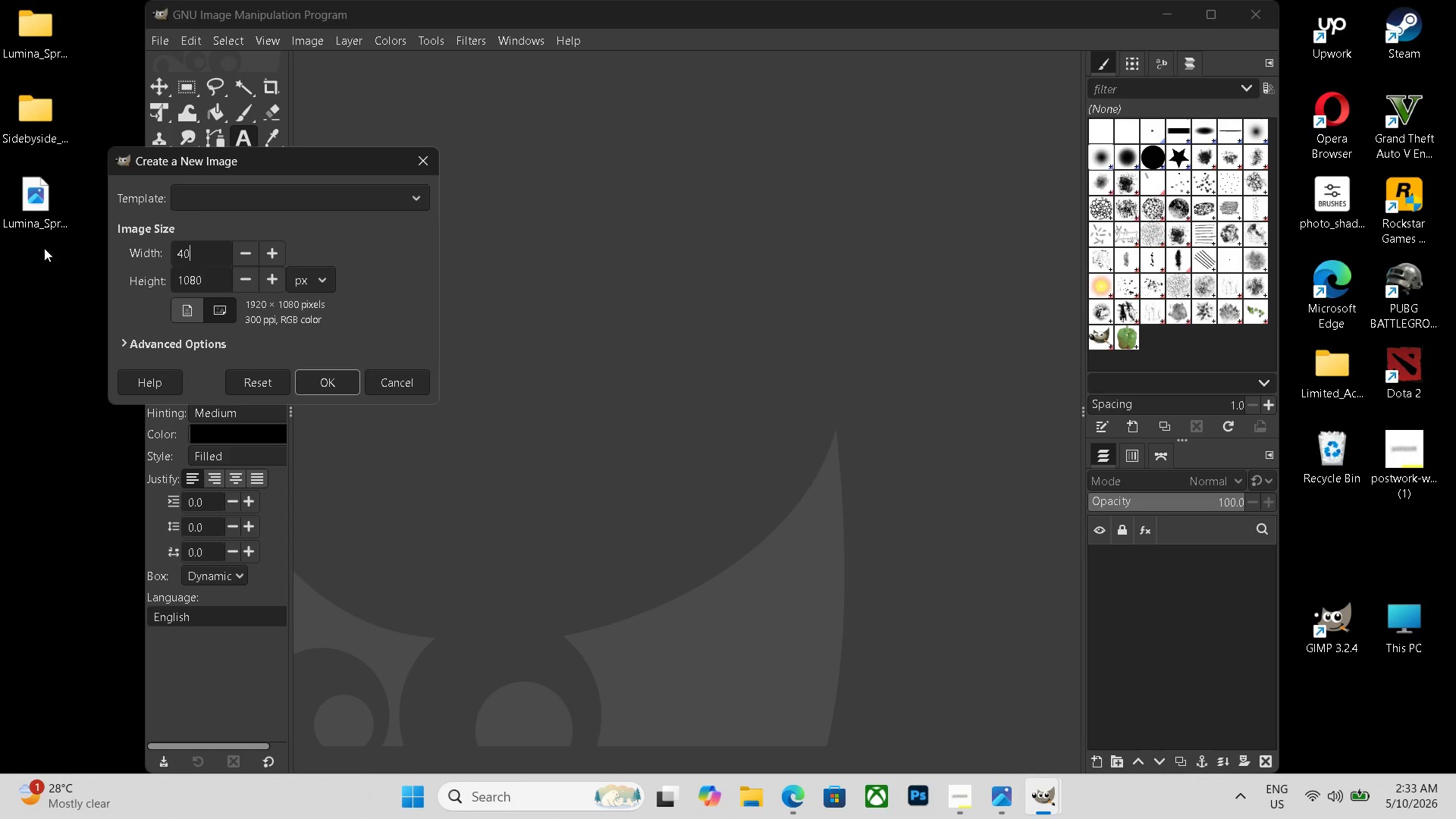 
key(Backspace)
 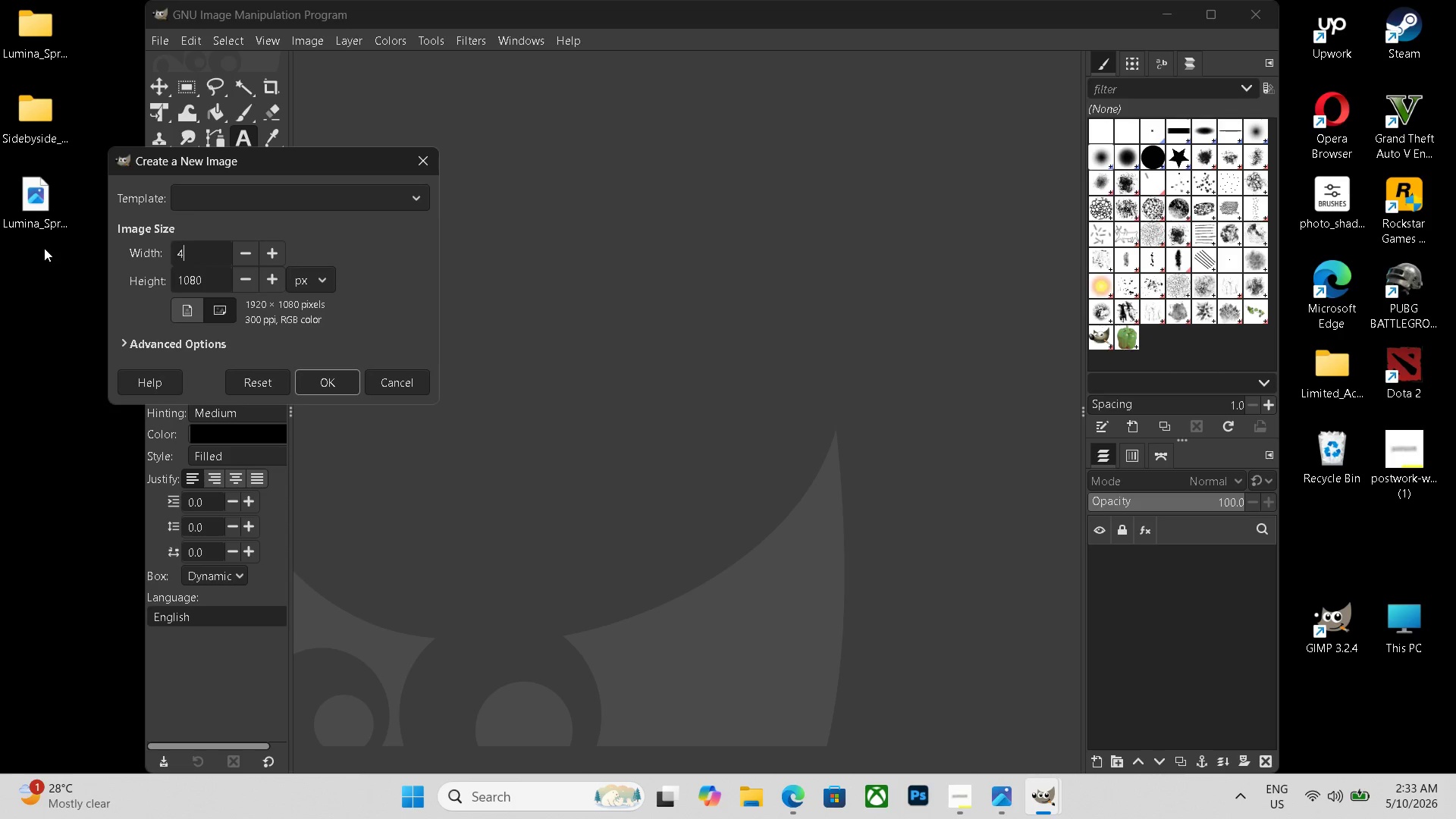 
key(Backspace)
 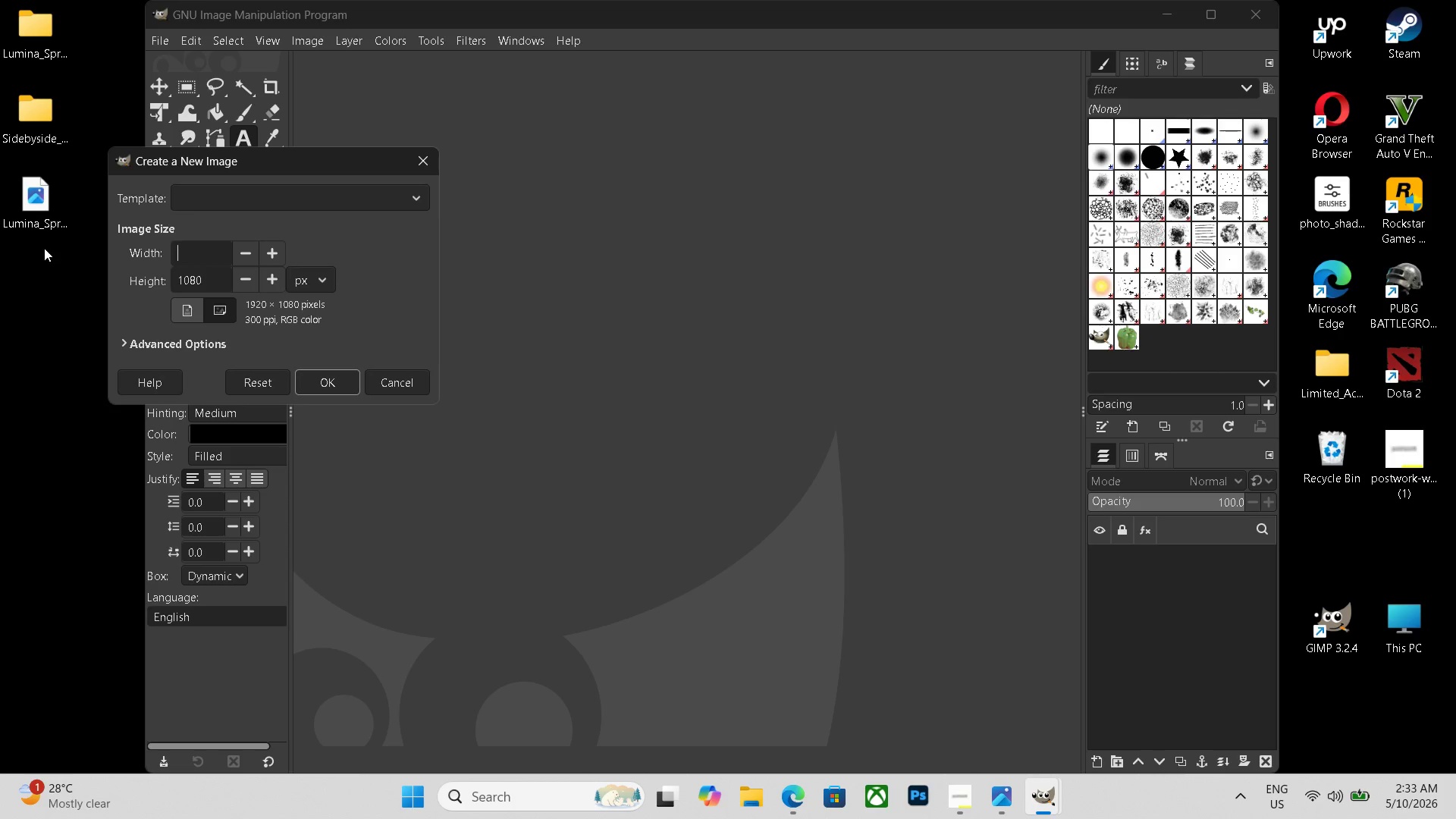 
key(Backspace)
 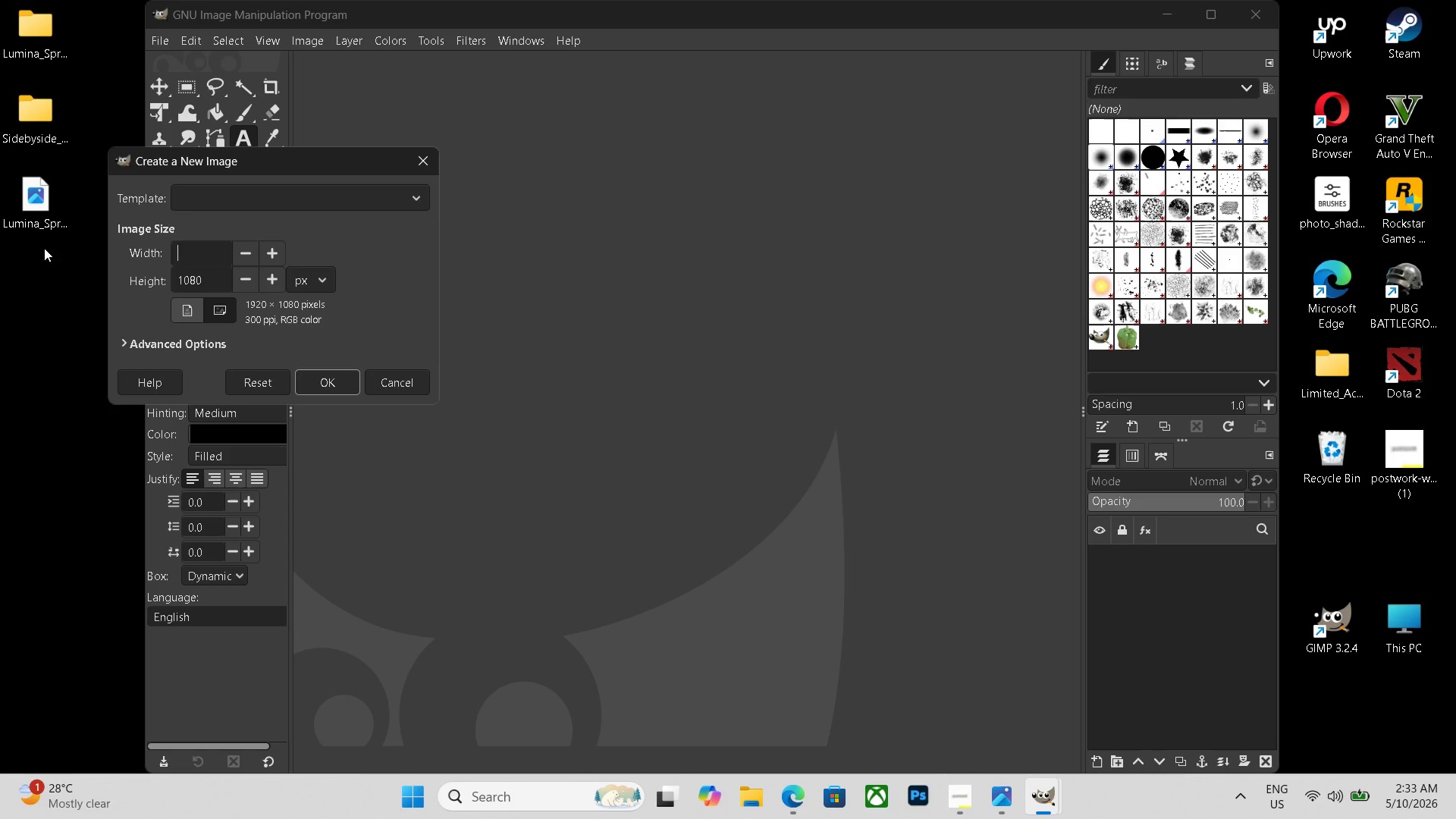 
key(Numpad8)
 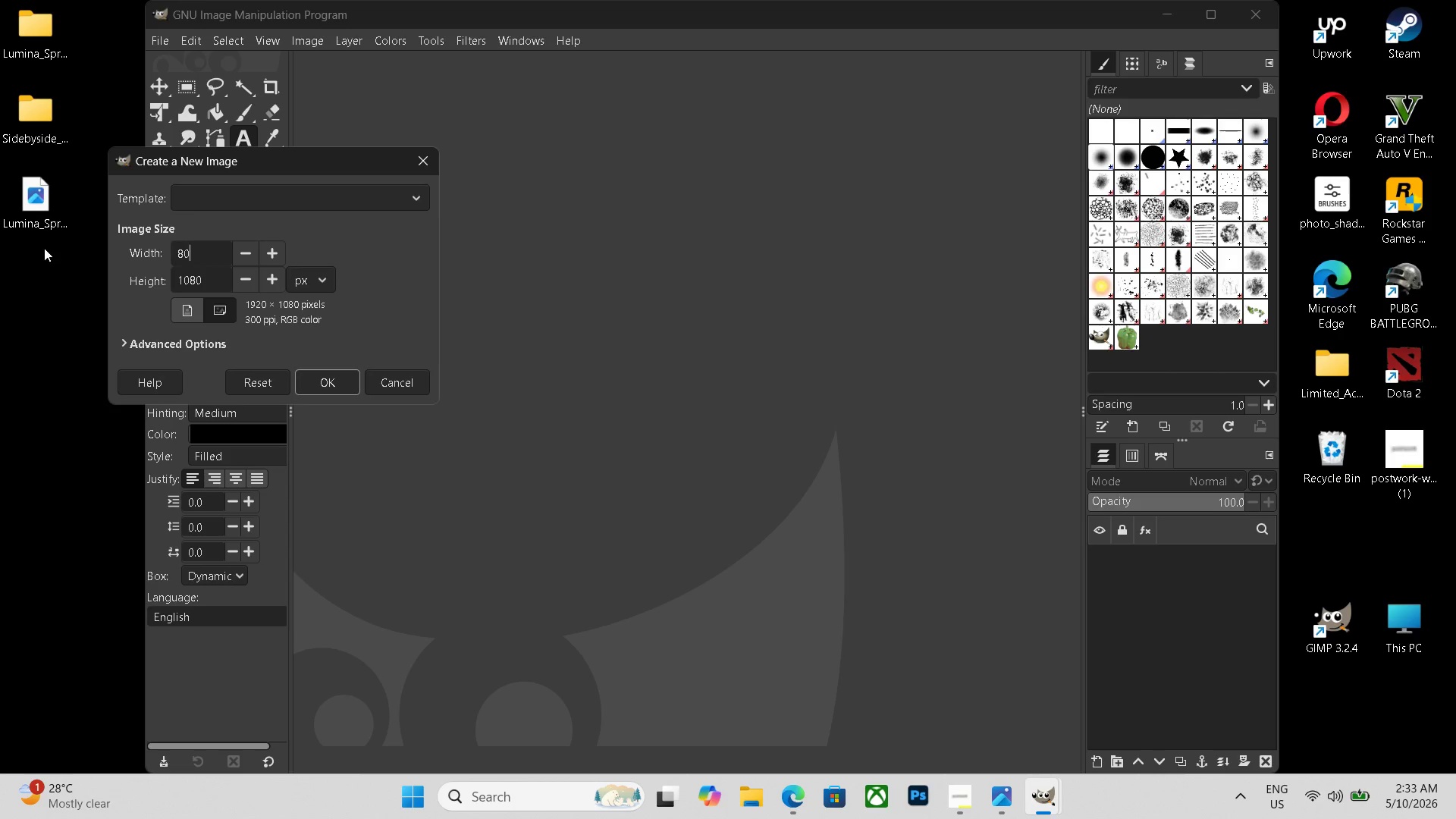 
key(Numpad0)
 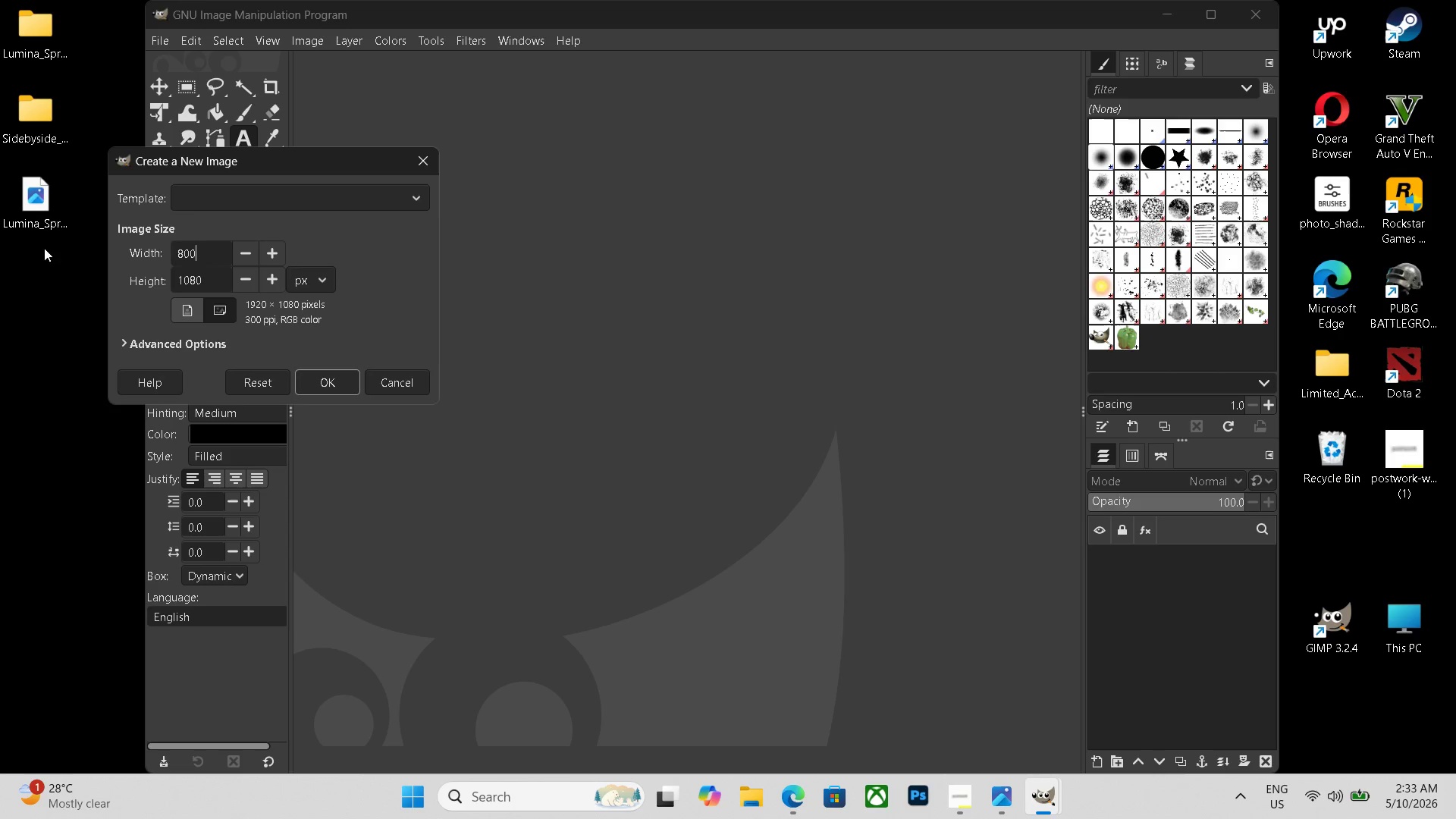 
key(Numpad0)
 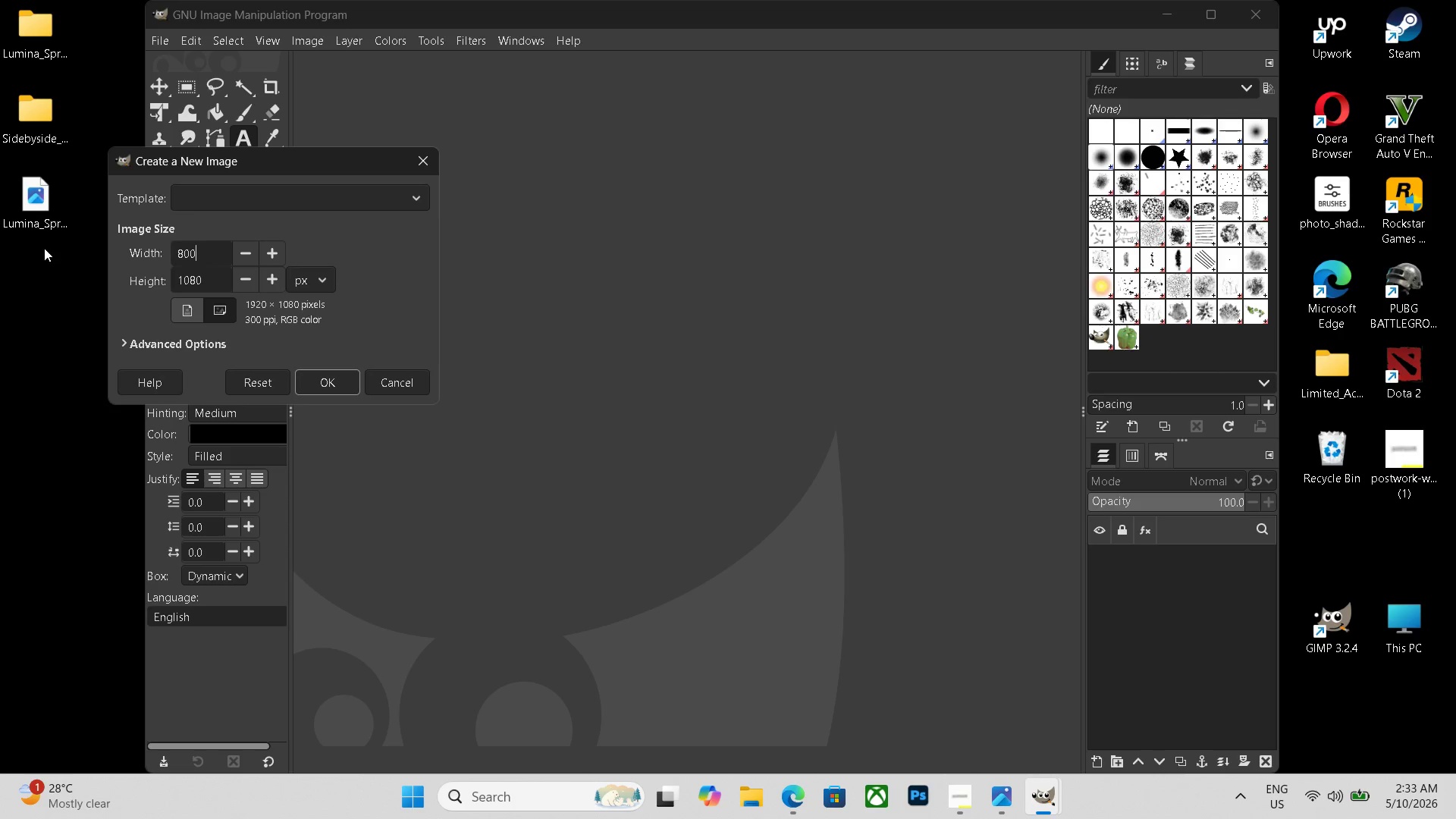 
key(Numpad0)
 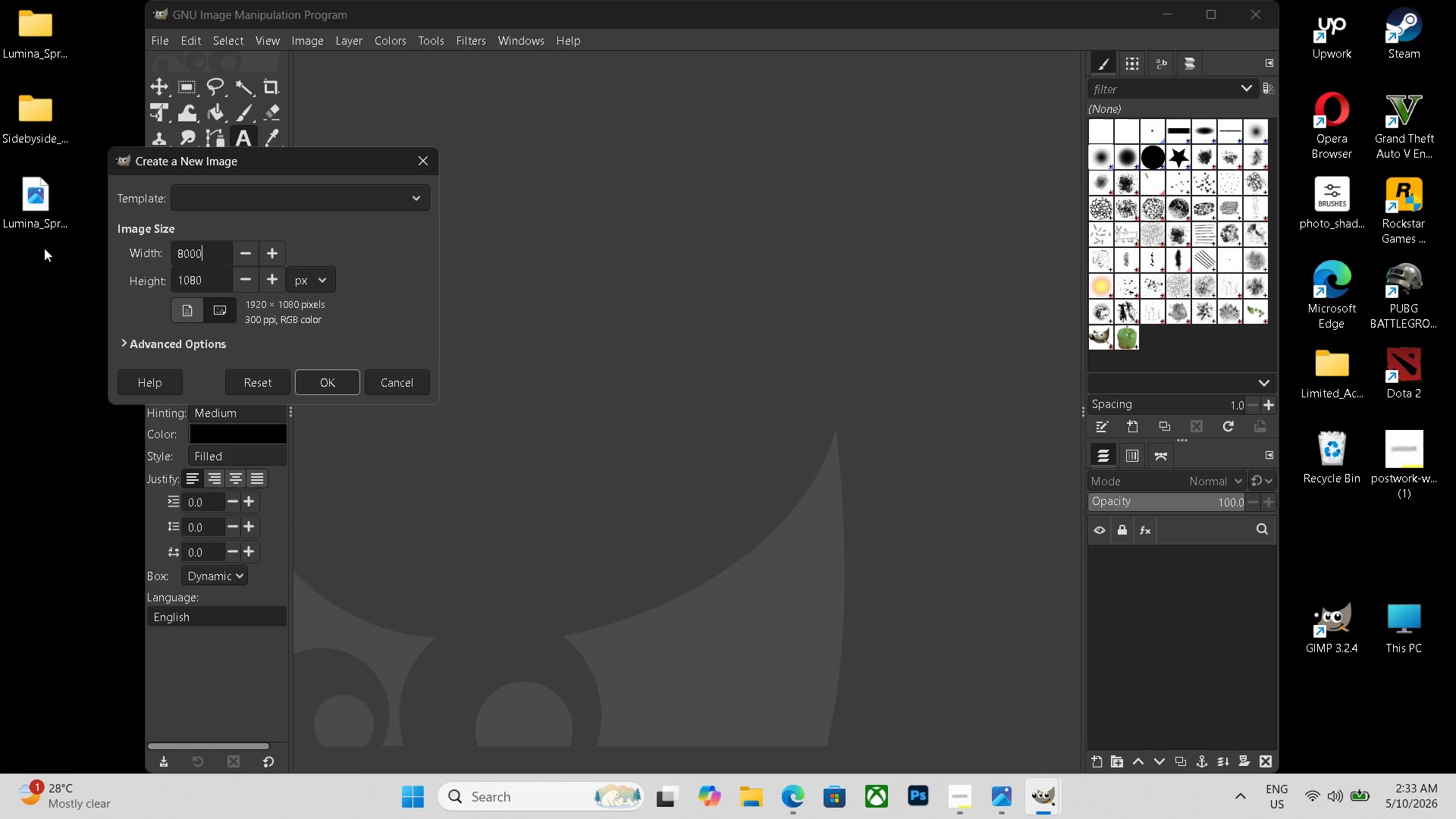 
left_click_drag(start_coordinate=[205, 276], to_coordinate=[93, 284])
 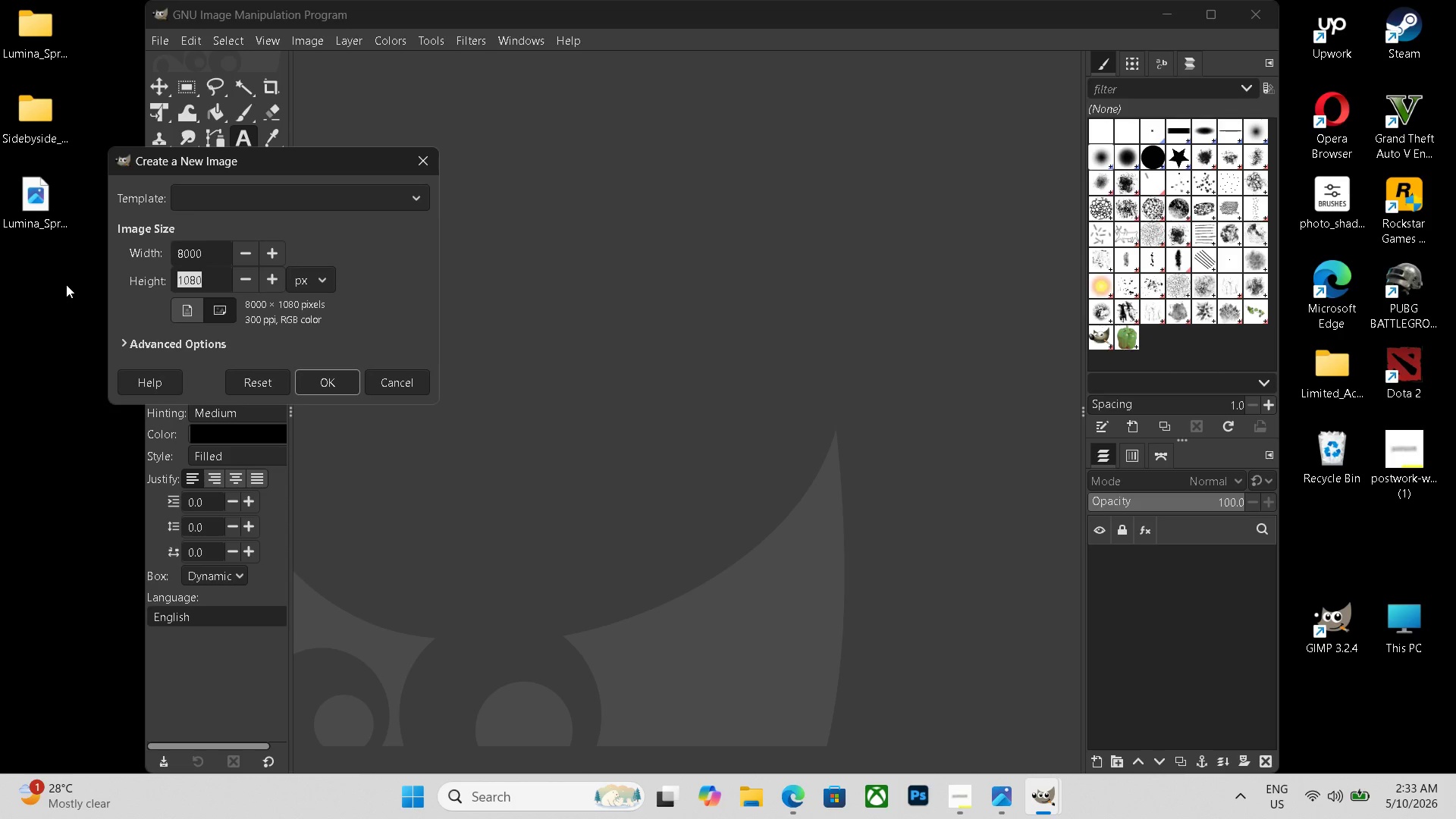 
key(Backspace)
 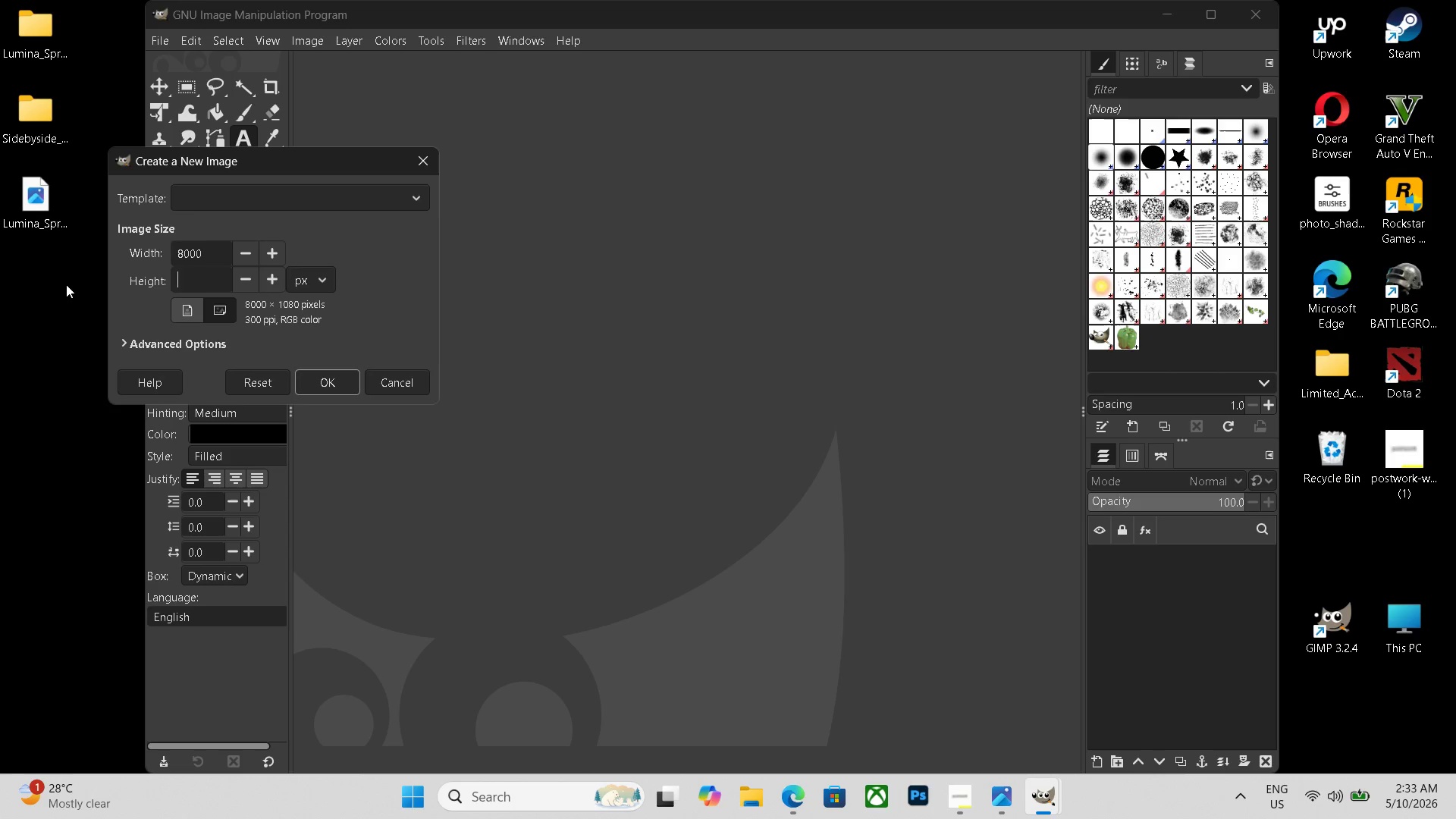 
key(Numpad2)
 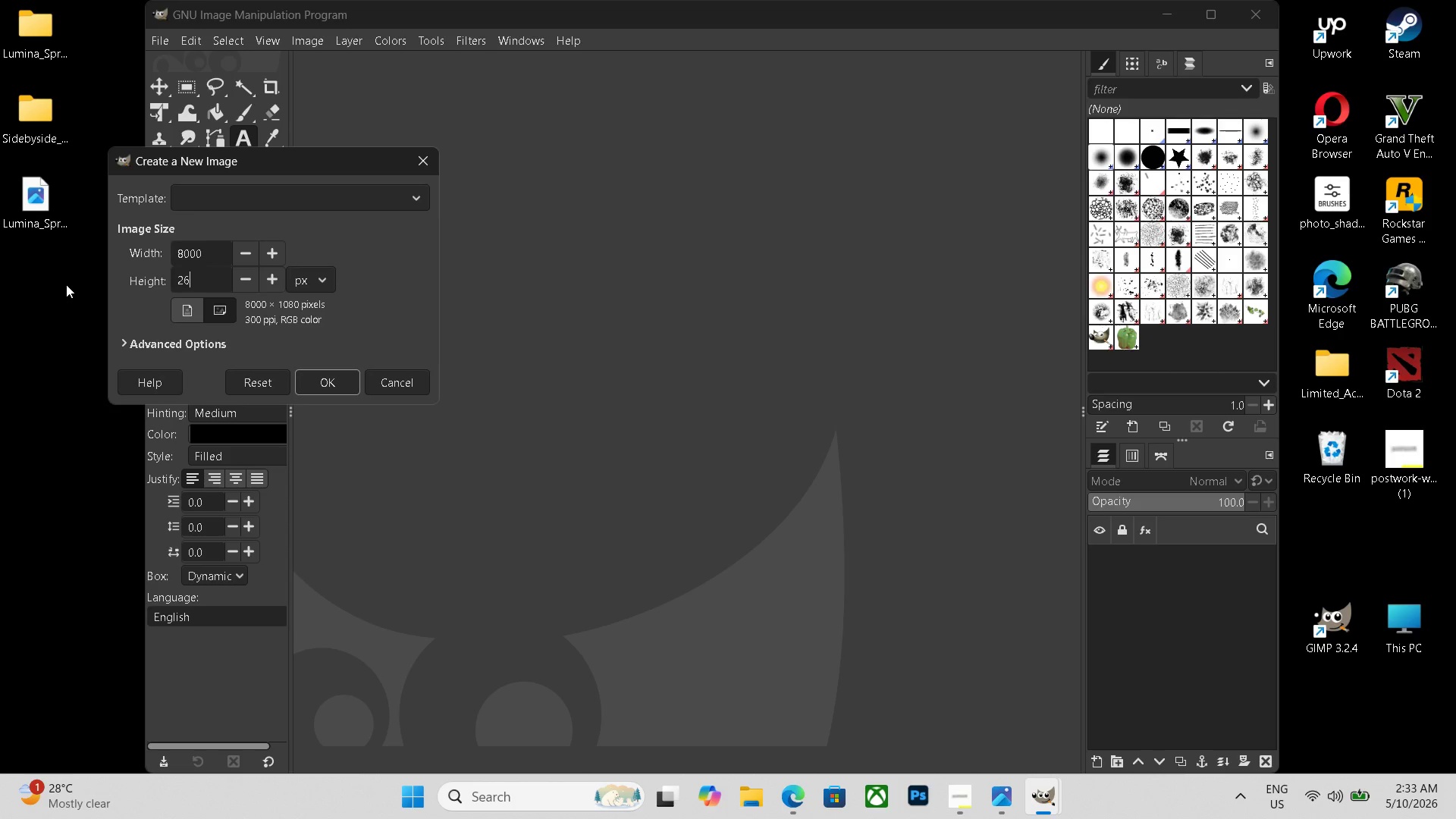 
key(Numpad6)
 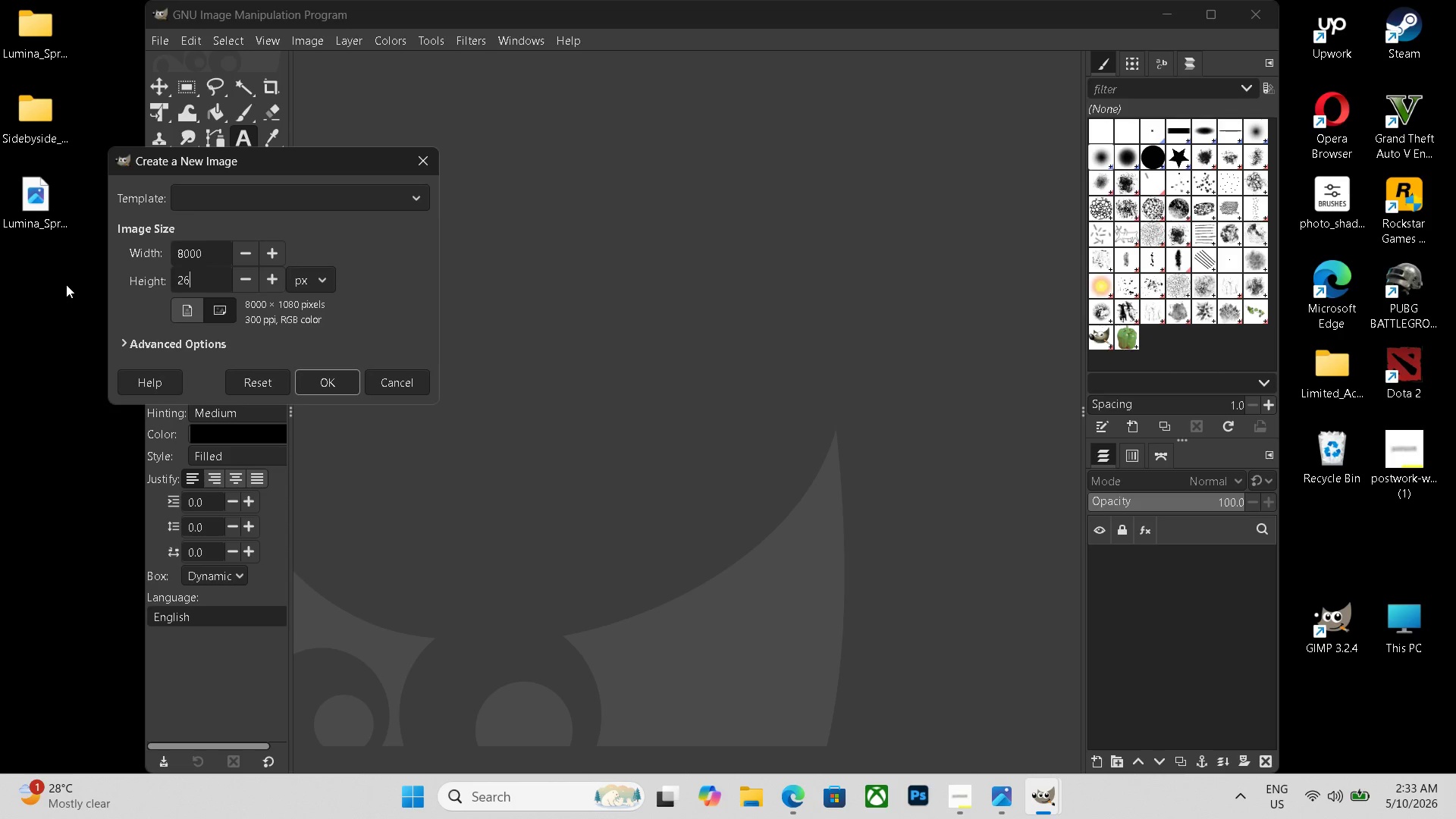 
key(Numpad6)
 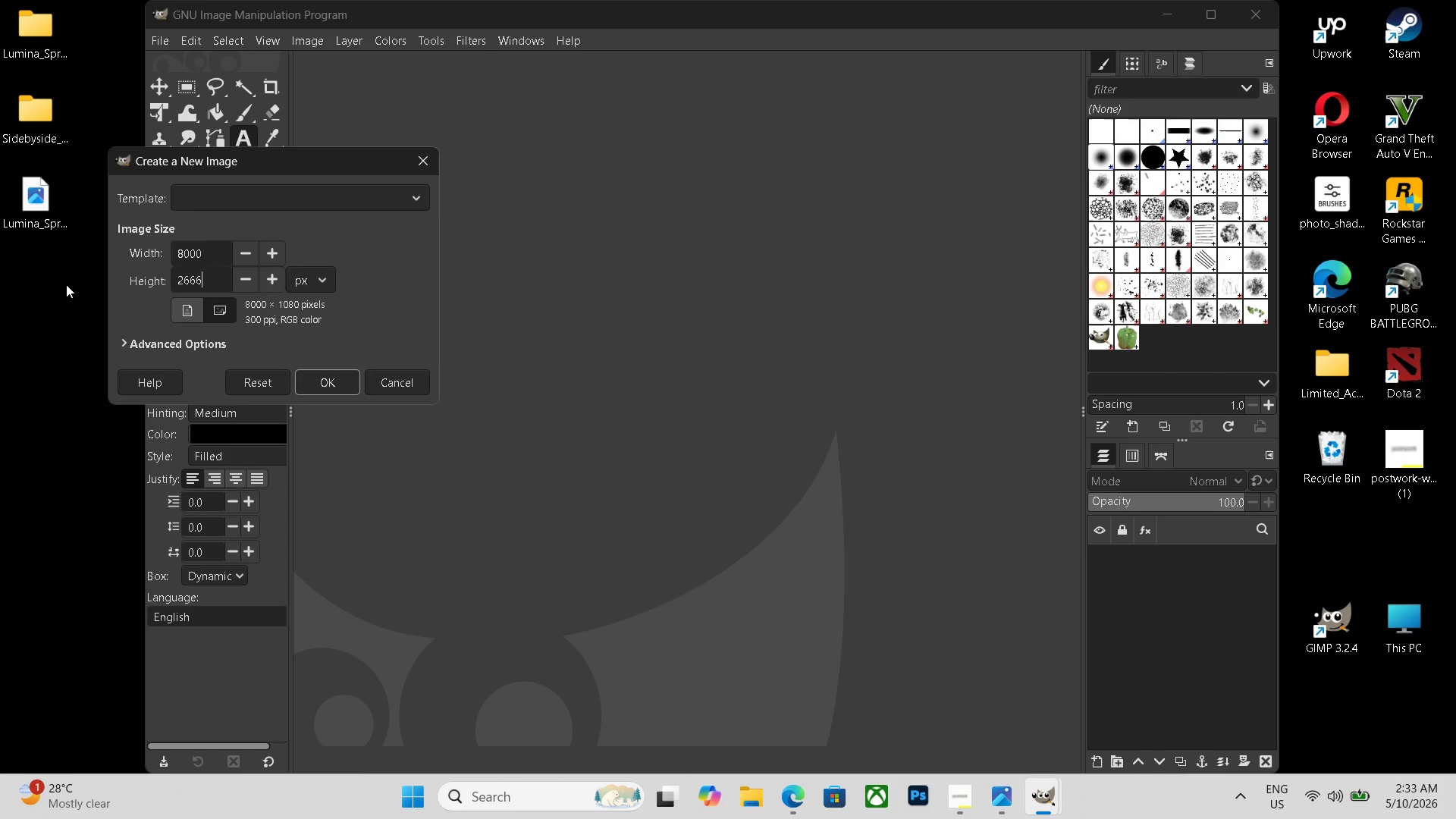 
key(Numpad6)
 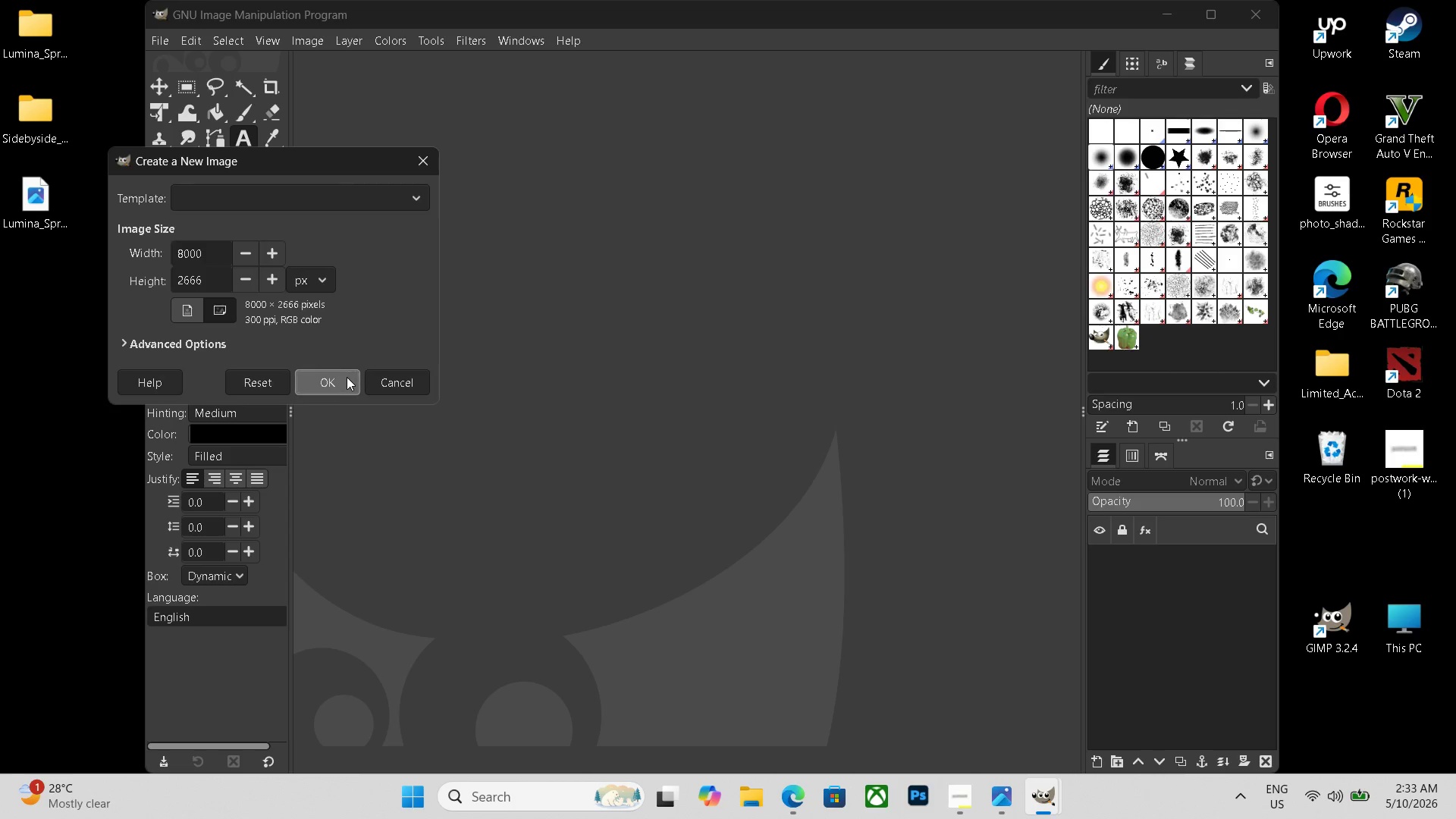 
wait(5.38)
 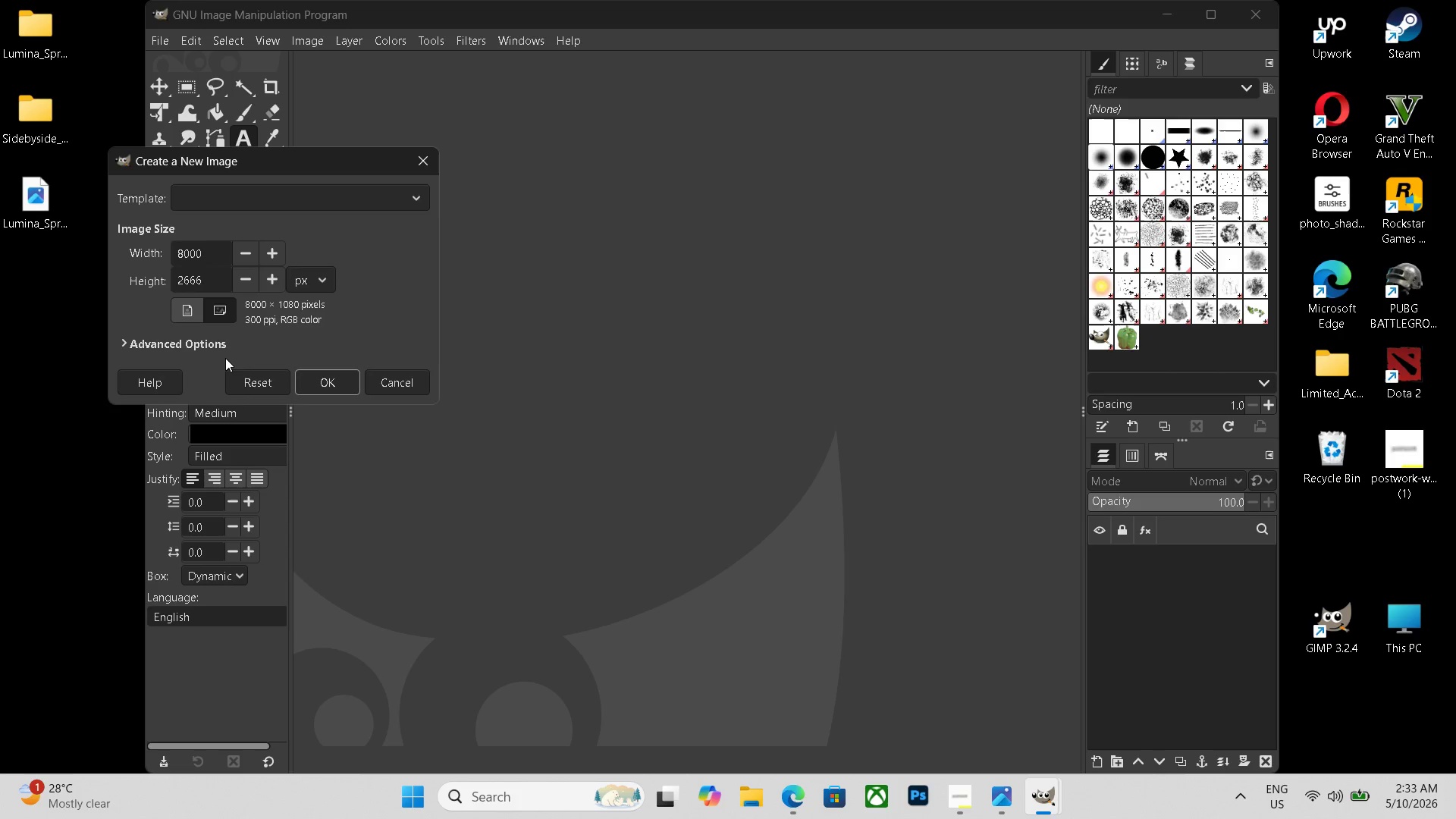 
left_click([426, 361])
 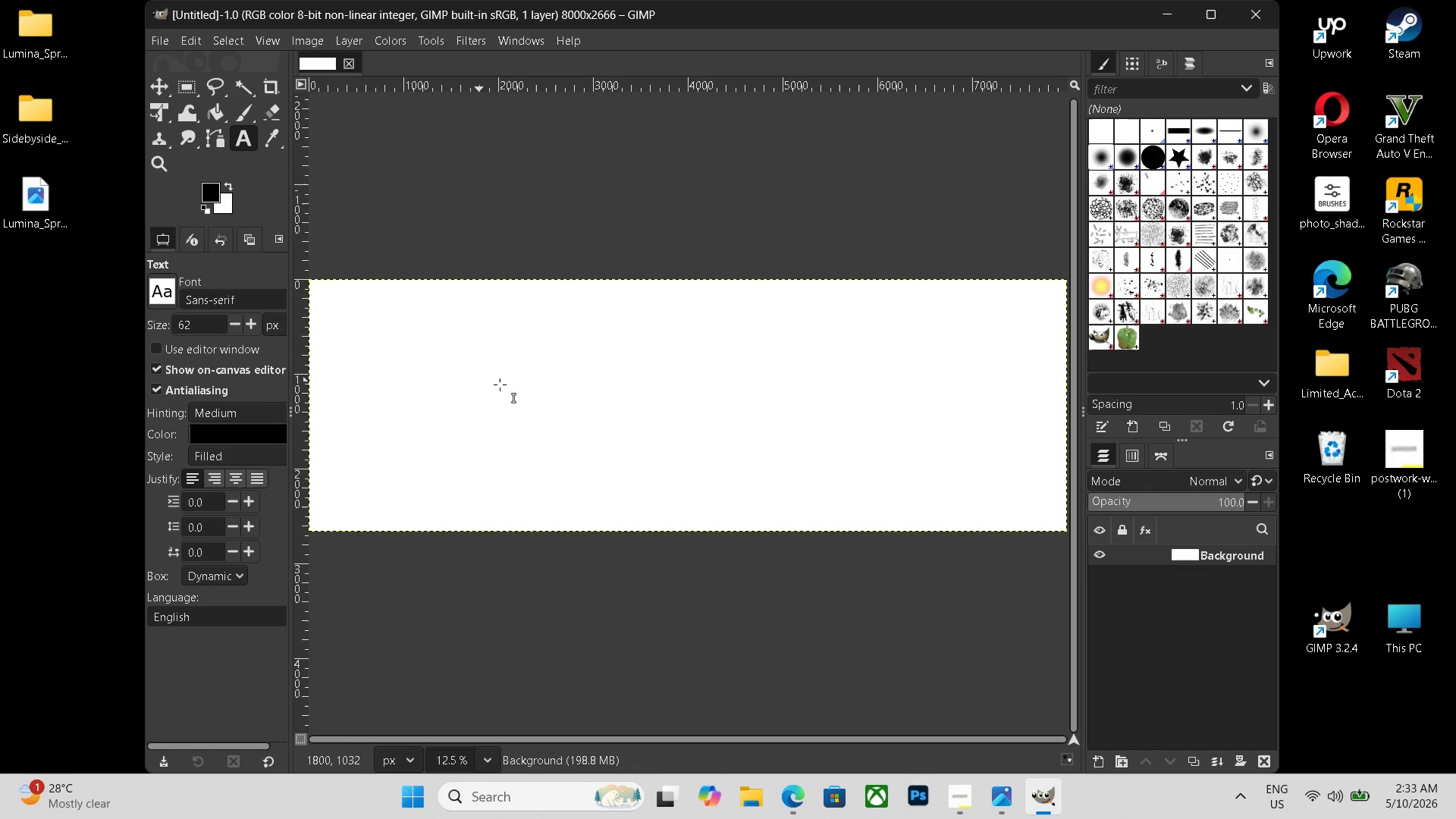 
hold_key(key=ControlLeft, duration=1.52)
scroll: coordinate [529, 425], scroll_direction: down, amount: 2.0
 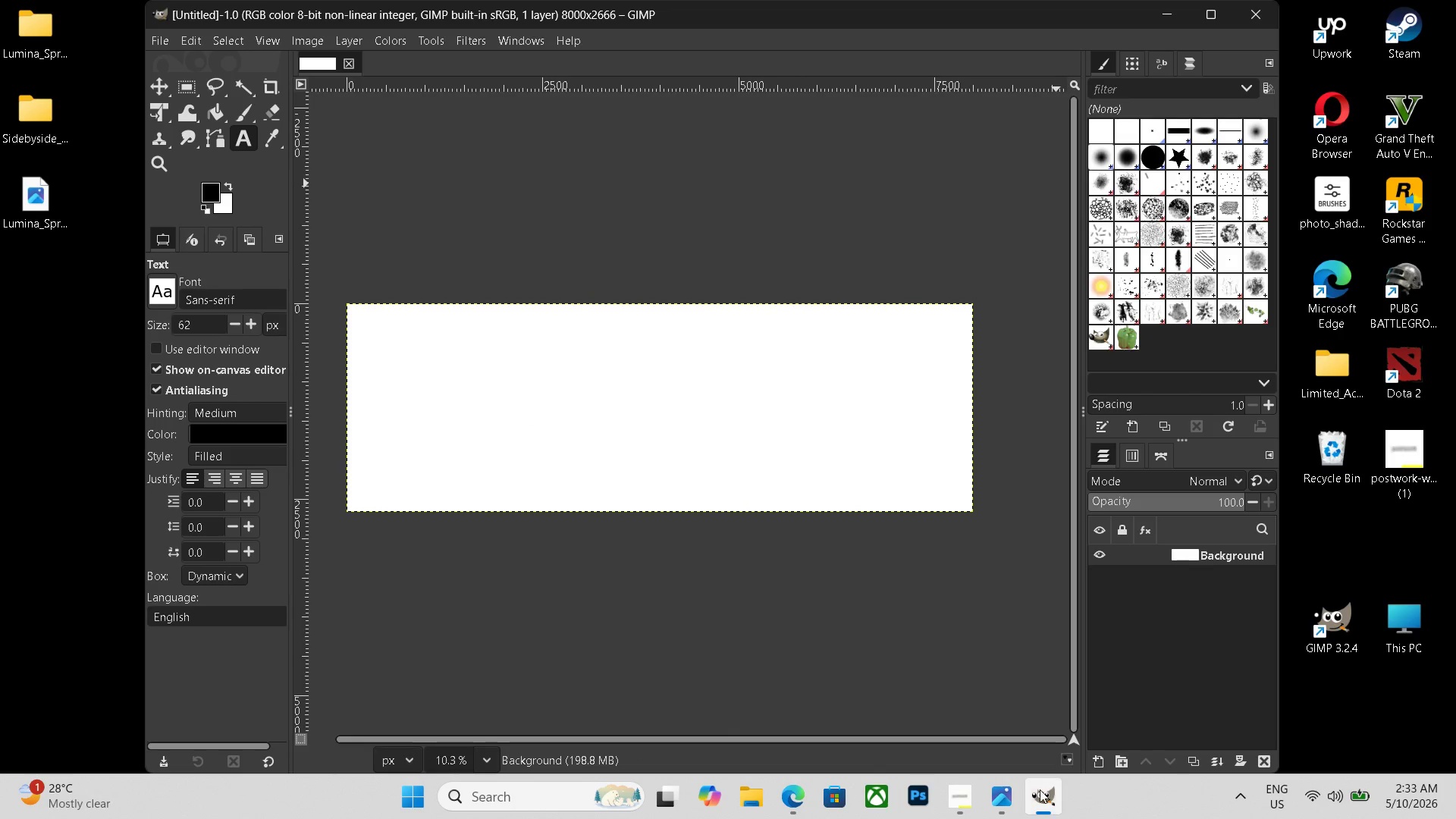 
left_click([805, 789])
 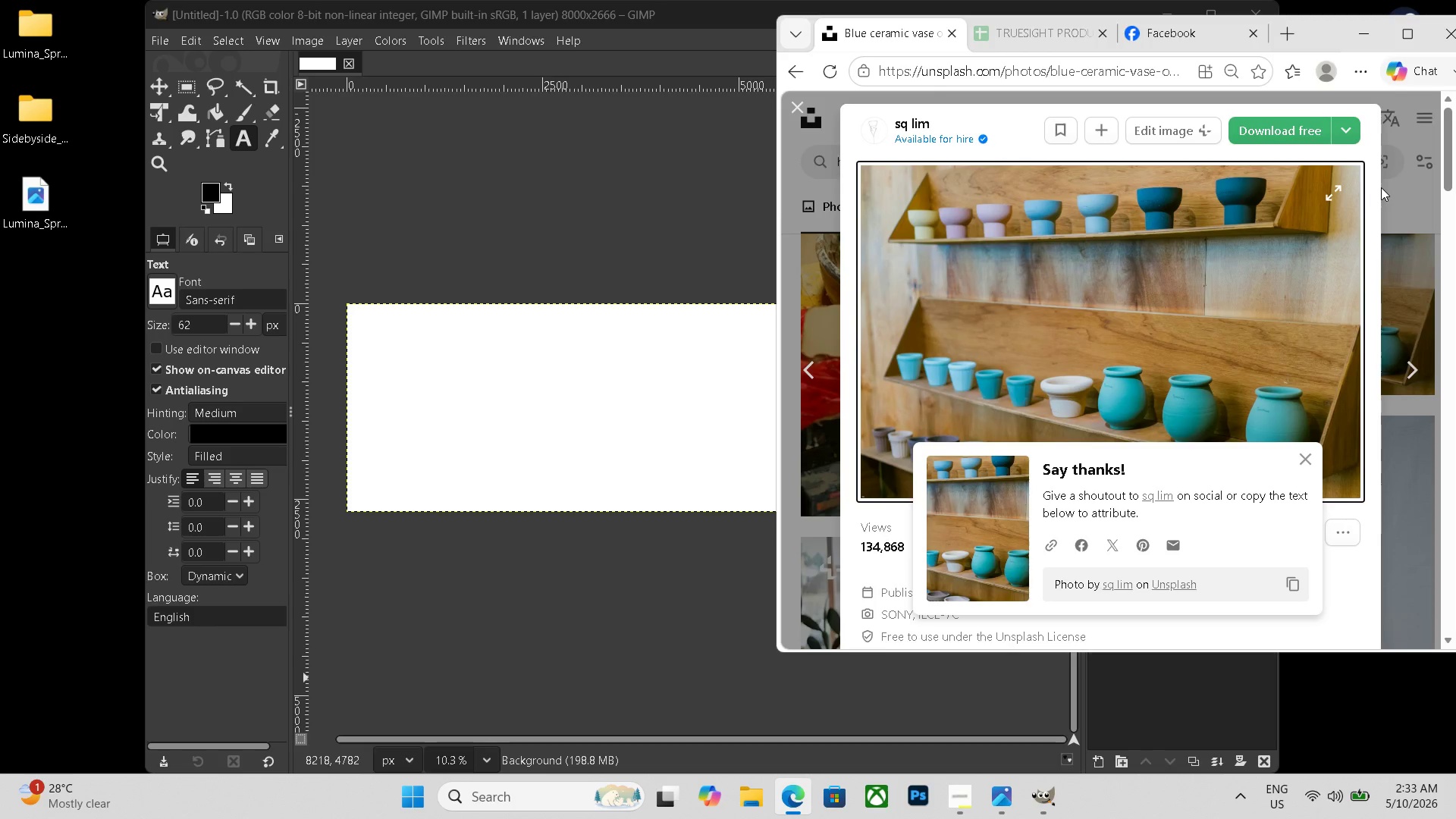 
key(Control+J)
 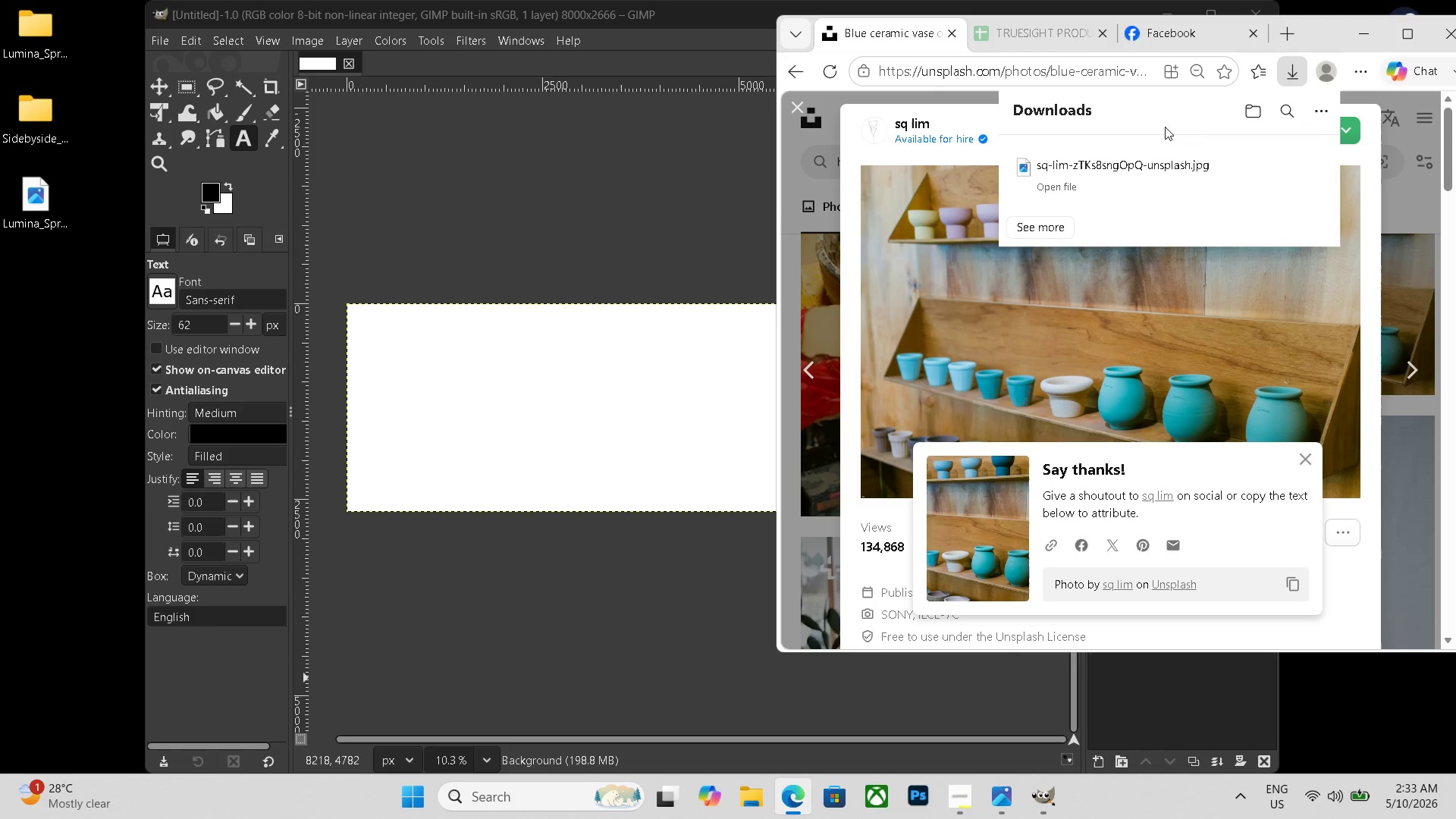 
left_click_drag(start_coordinate=[1141, 165], to_coordinate=[524, 367])
 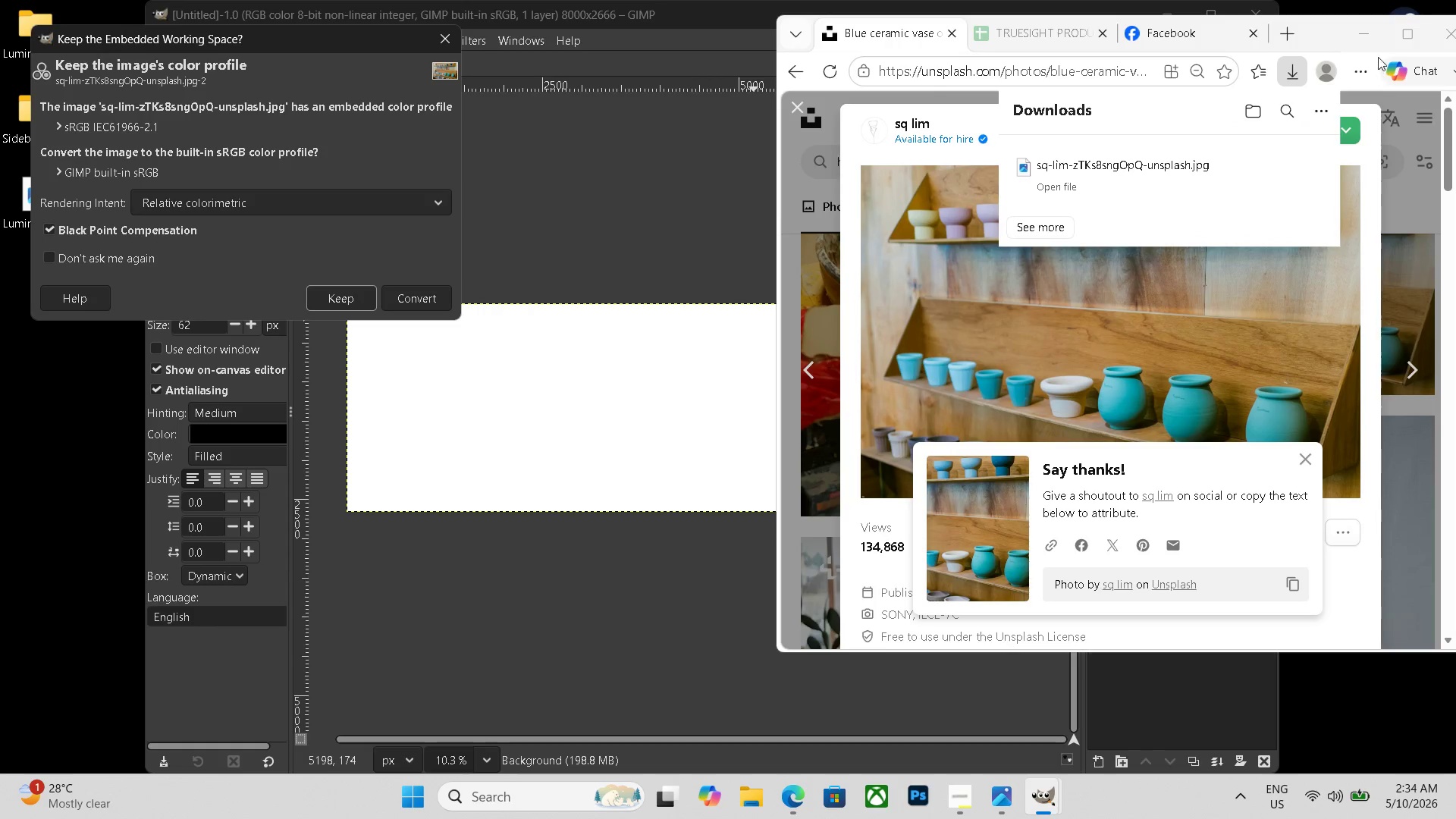 
left_click([1367, 40])
 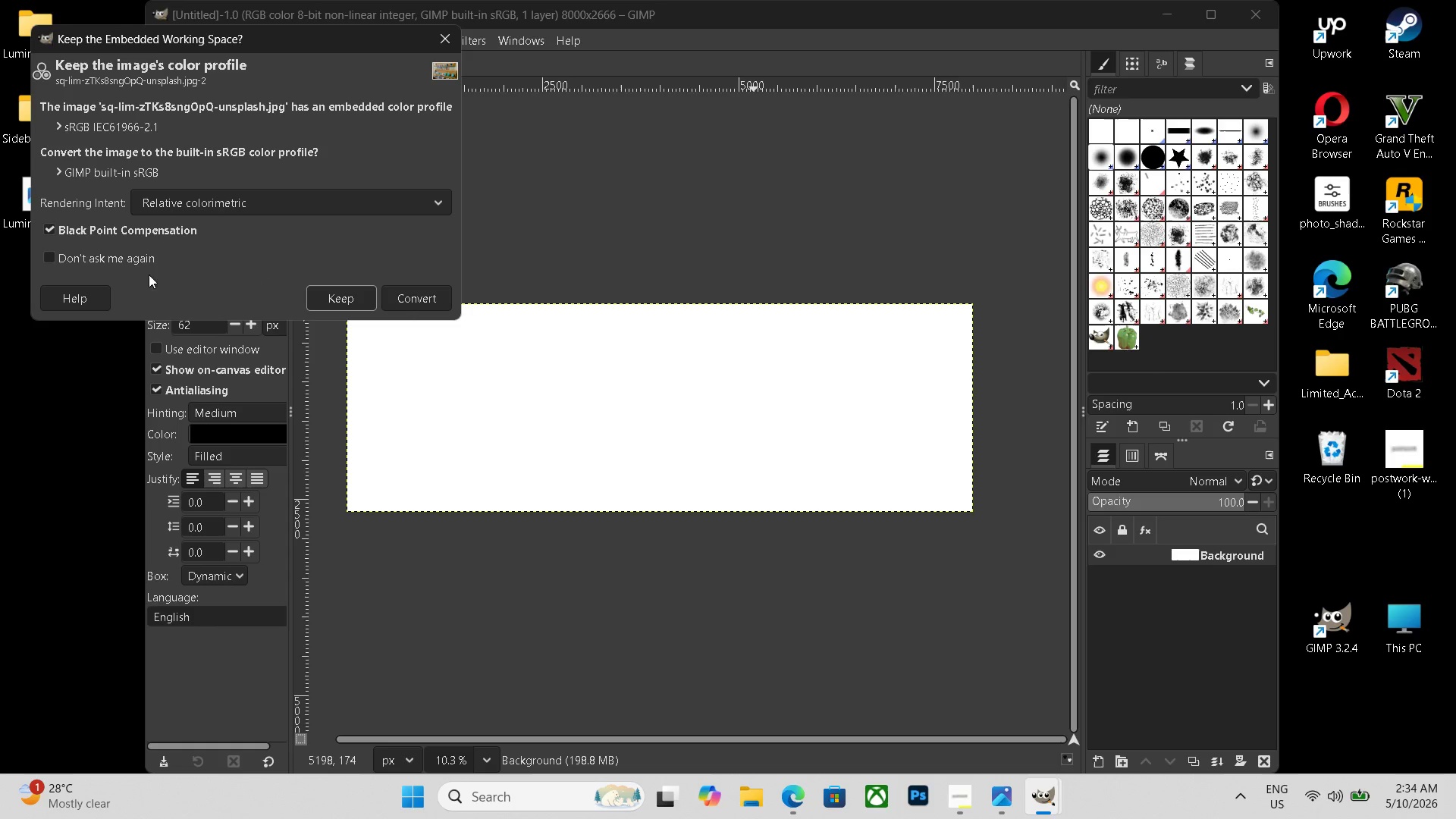 
left_click([55, 254])
 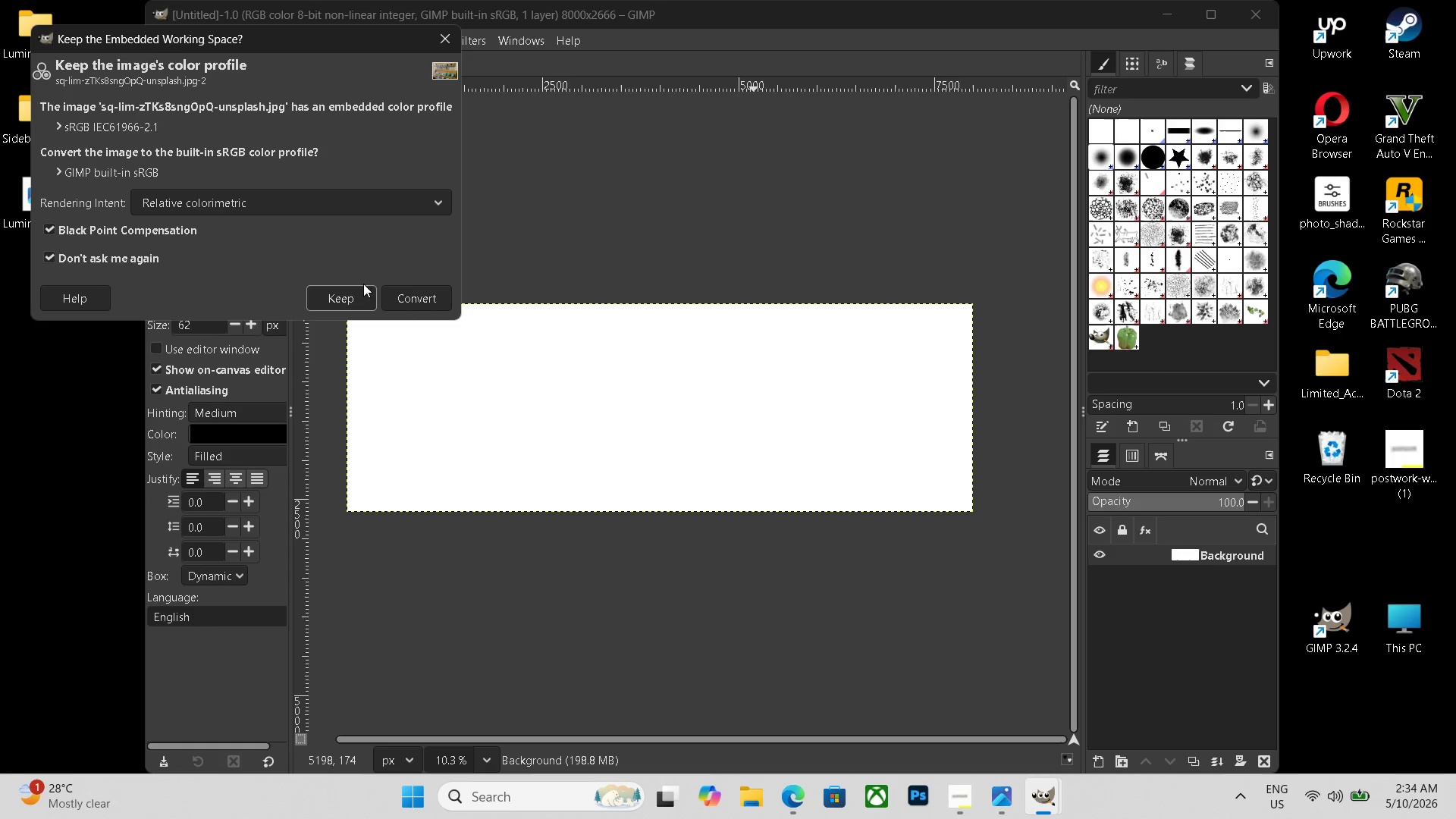 
left_click([350, 302])
 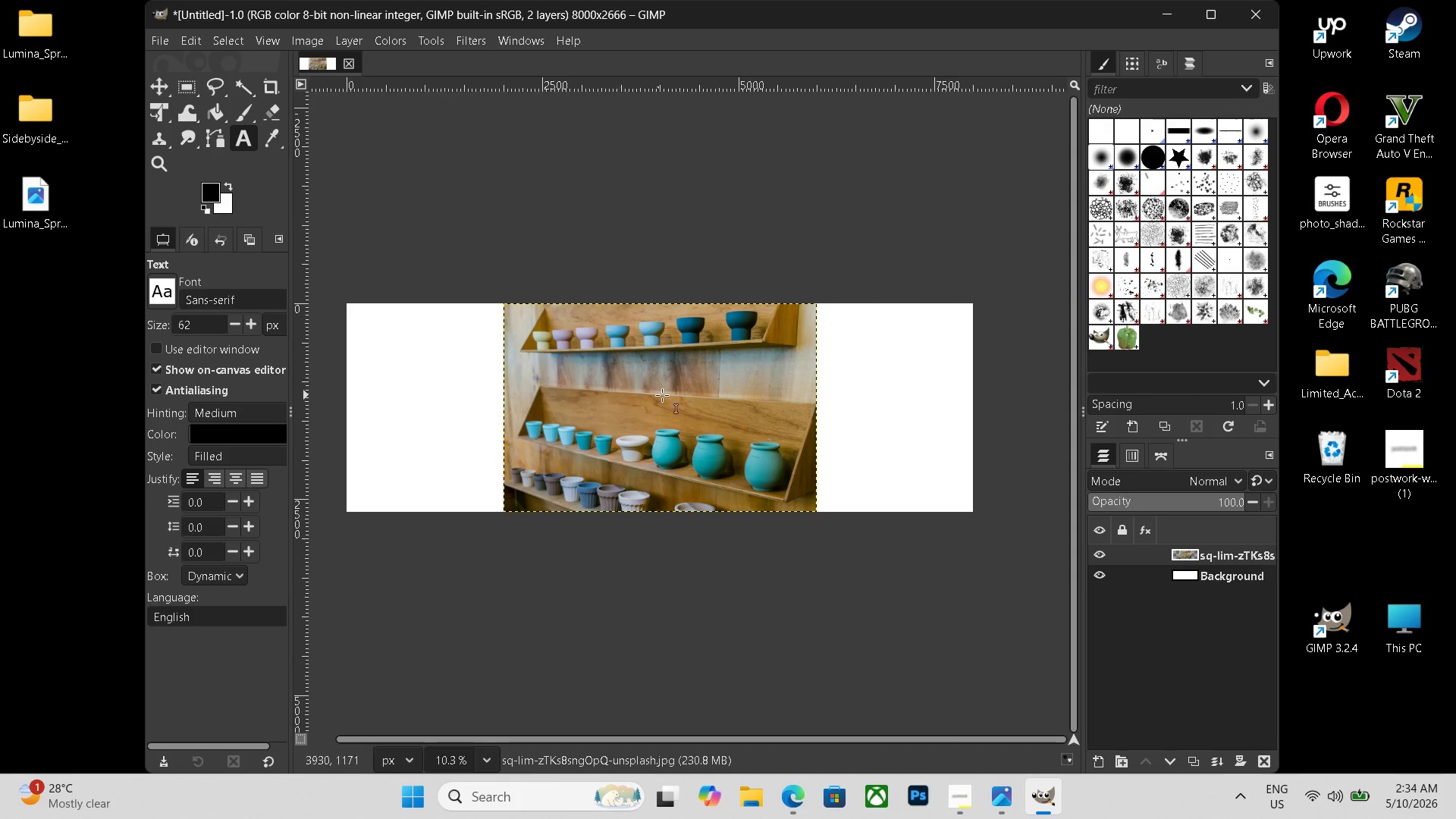 
left_click_drag(start_coordinate=[653, 421], to_coordinate=[535, 422])
 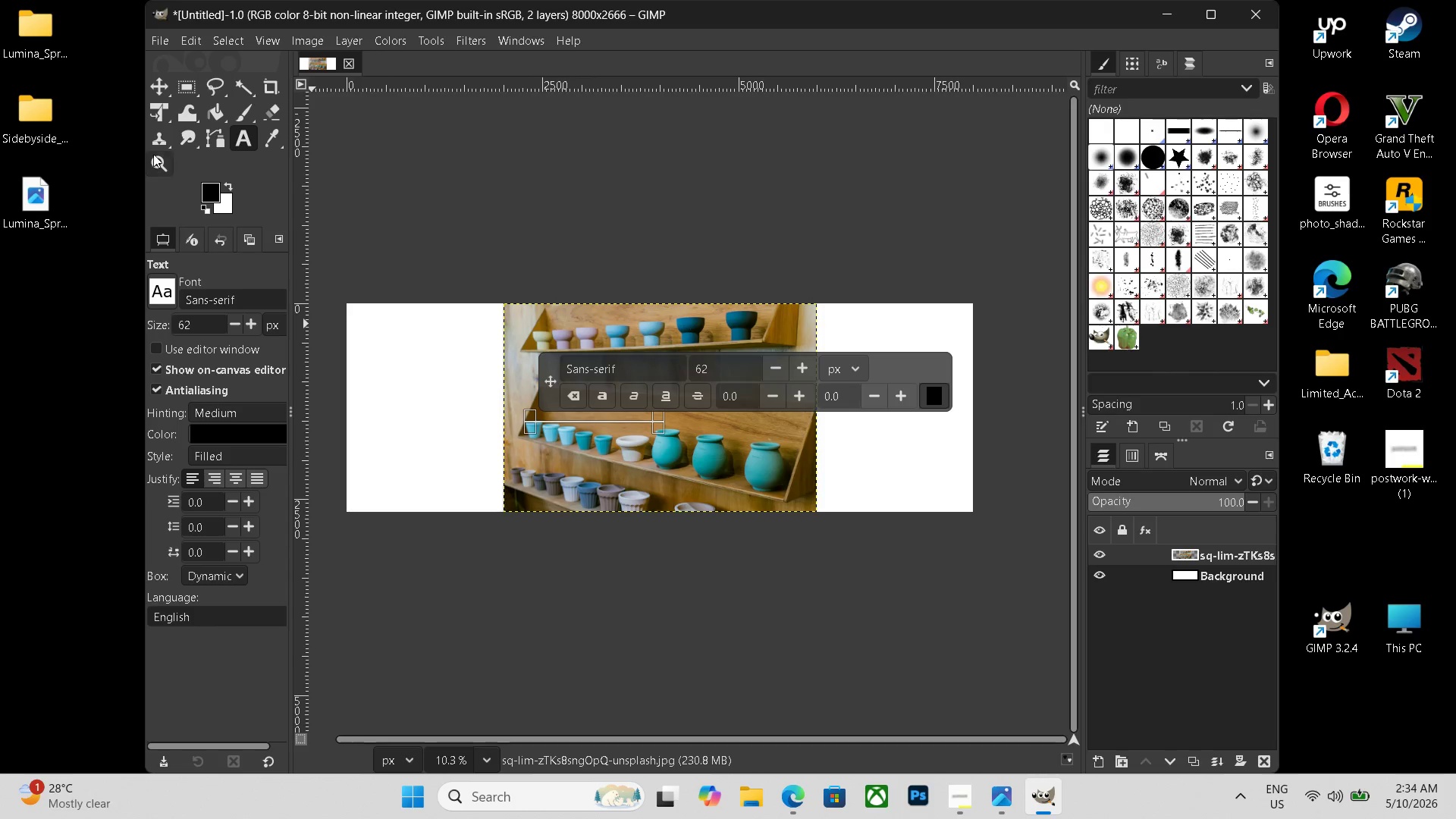 
left_click([163, 112])
 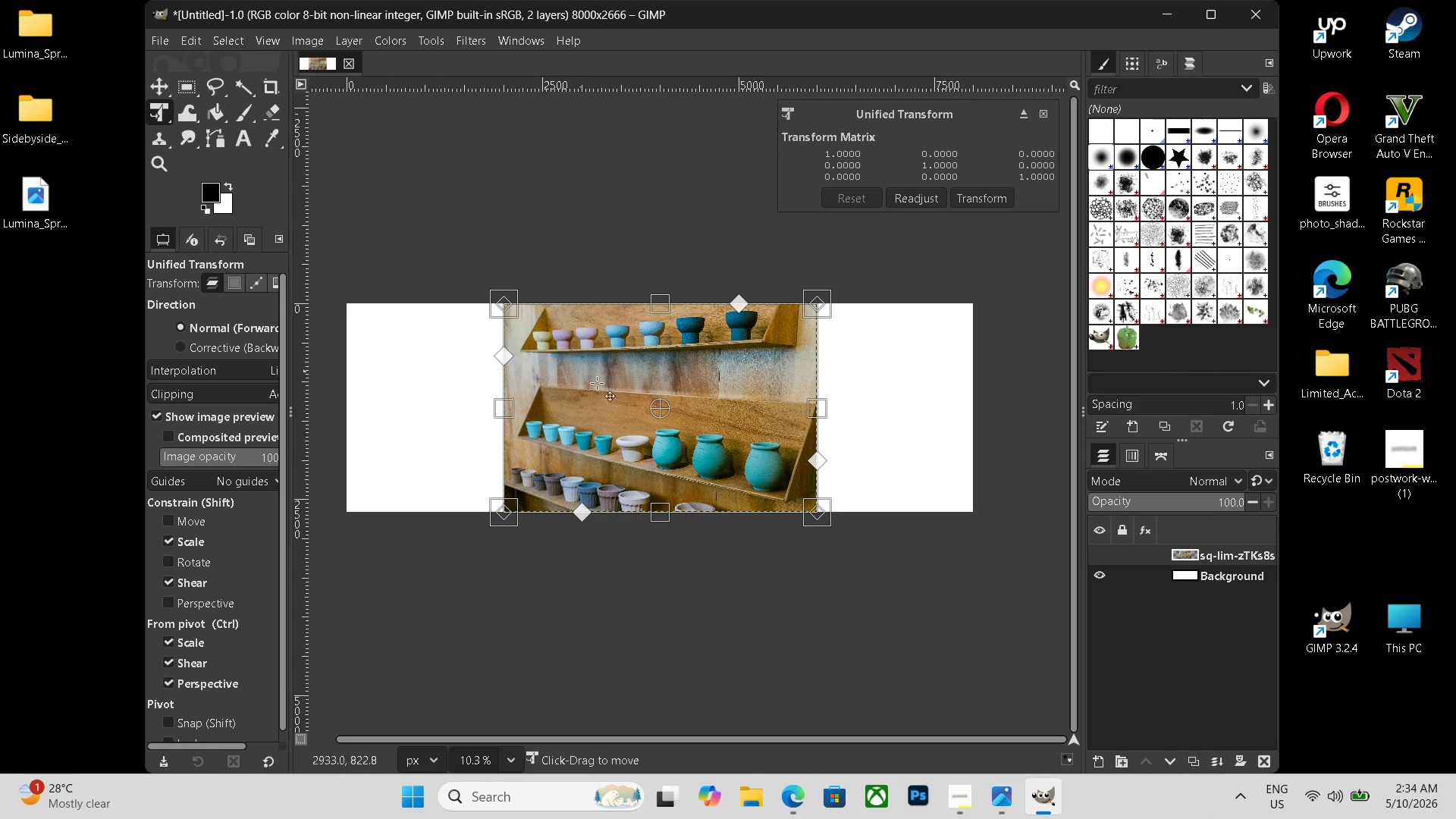 
left_click_drag(start_coordinate=[633, 407], to_coordinate=[474, 406])
 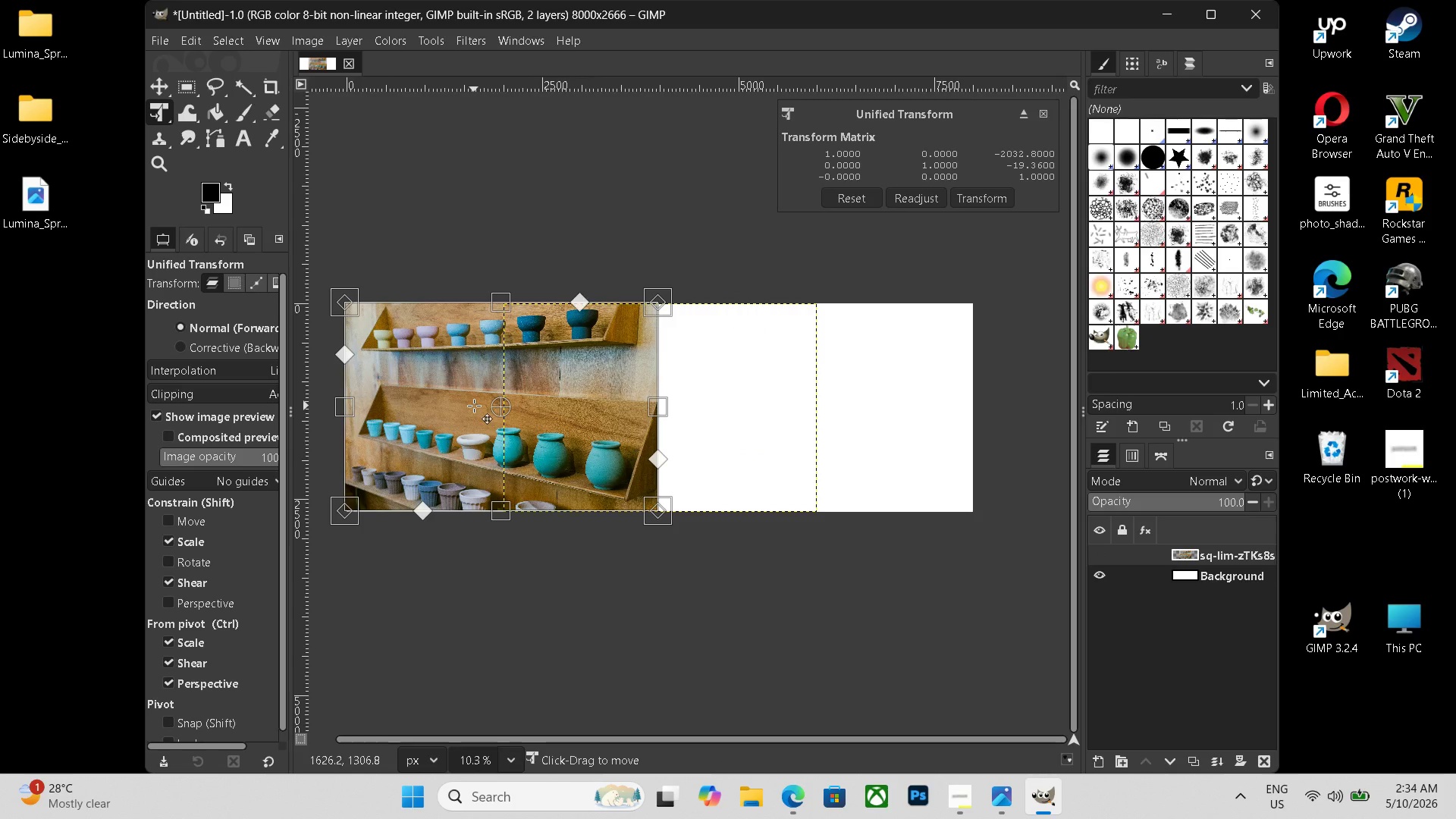 
left_click([474, 406])
 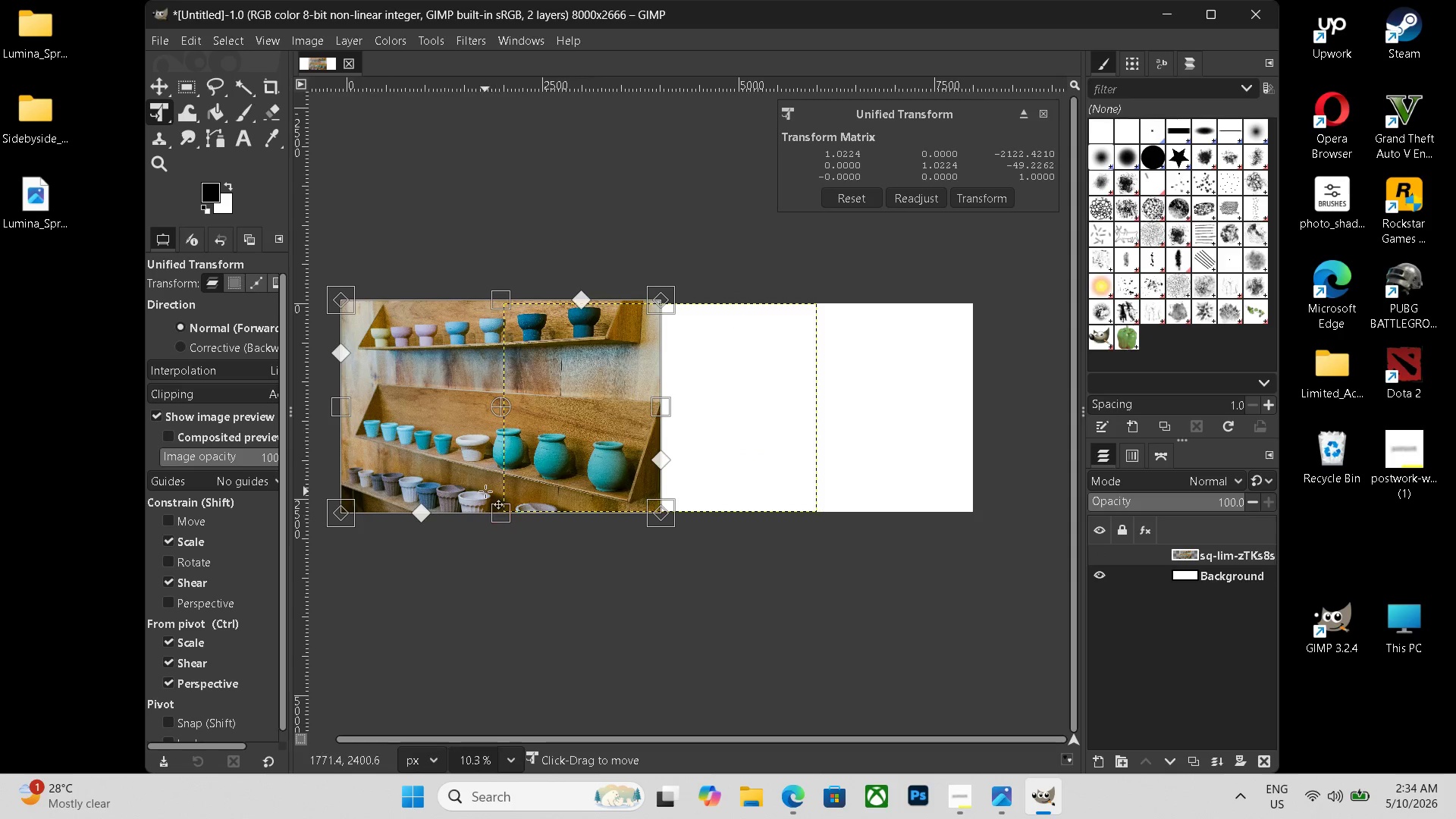 
key(Enter)
 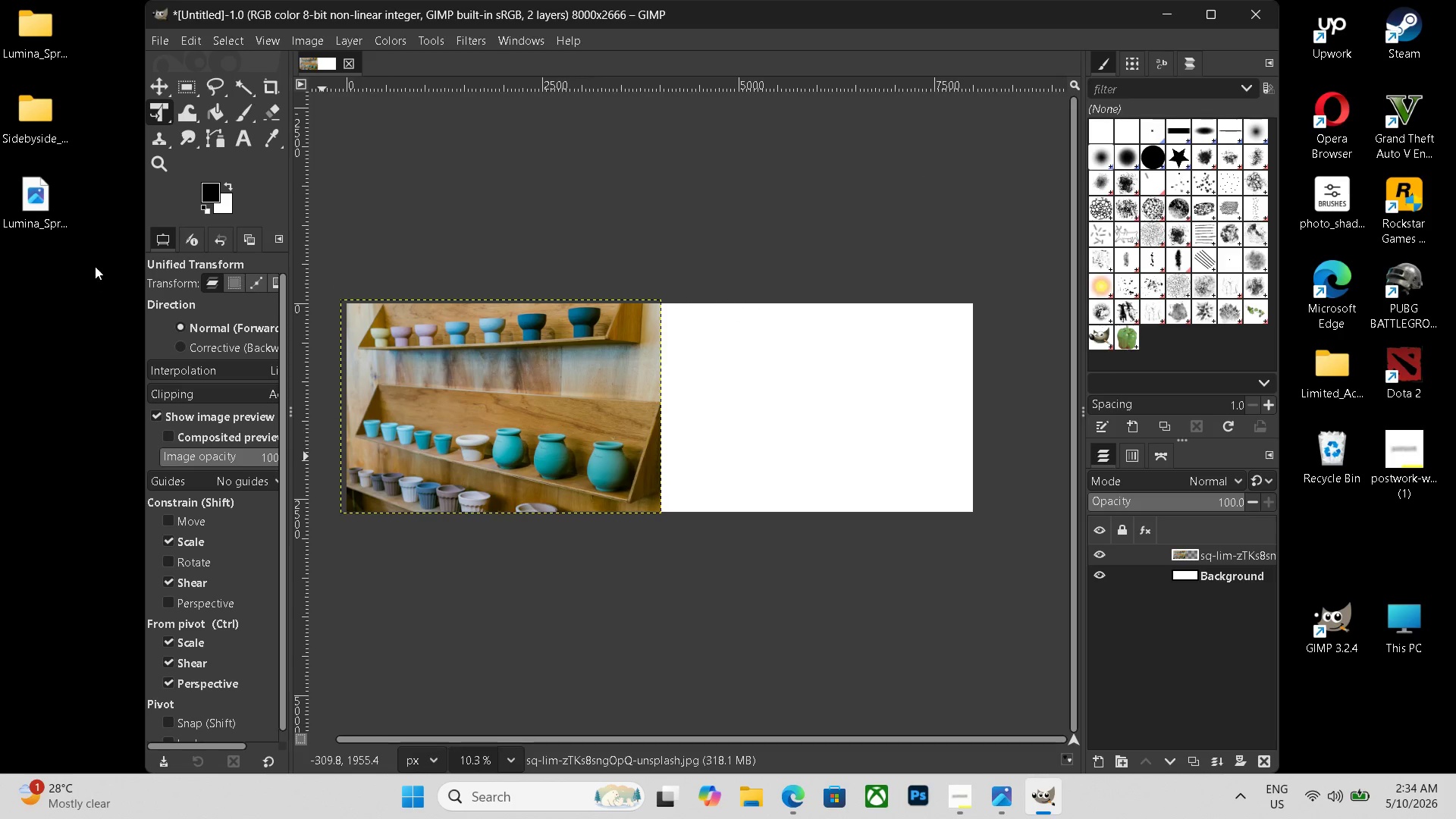 
left_click_drag(start_coordinate=[52, 210], to_coordinate=[896, 417])
 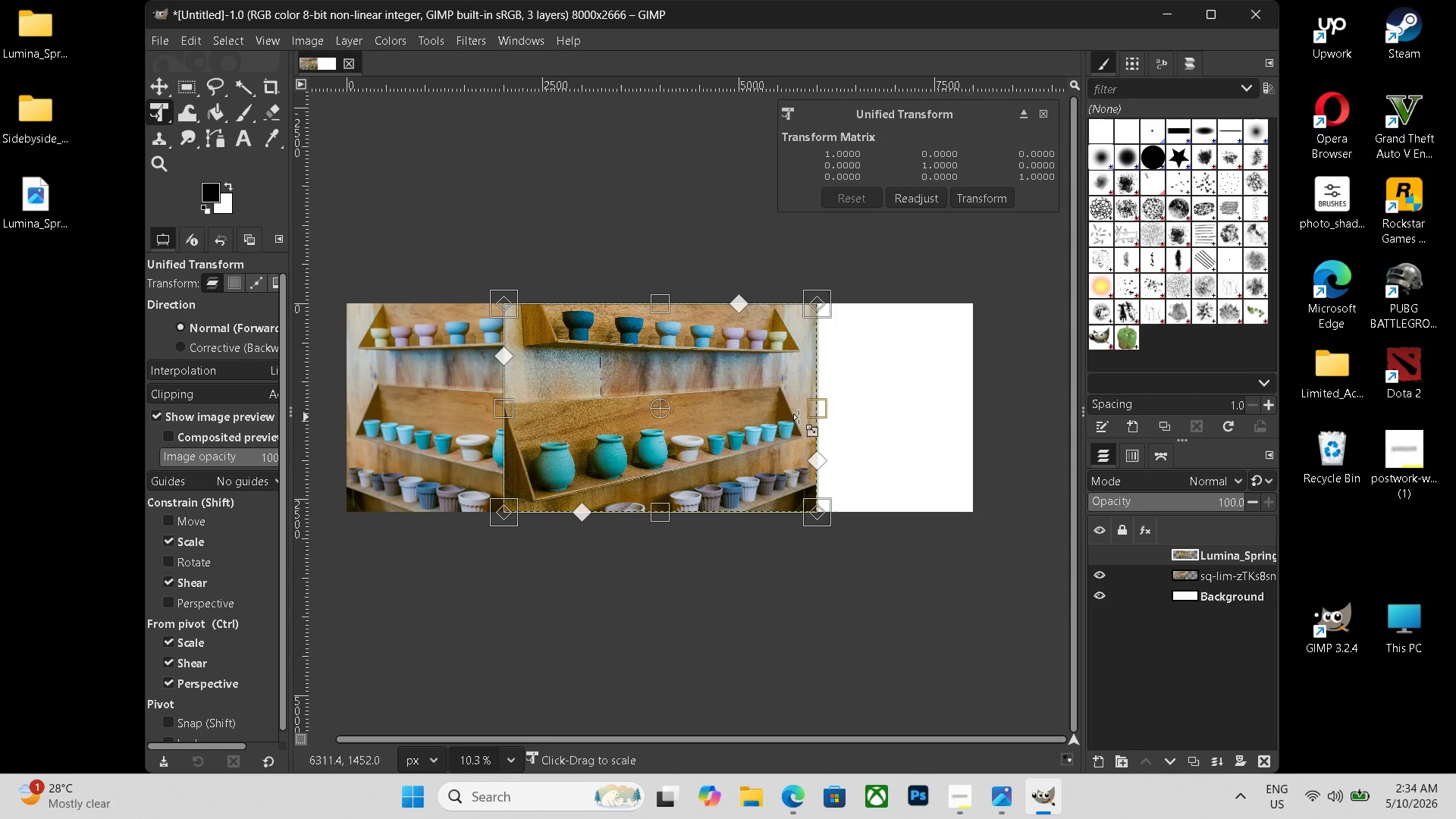 
left_click_drag(start_coordinate=[730, 422], to_coordinate=[886, 424])
 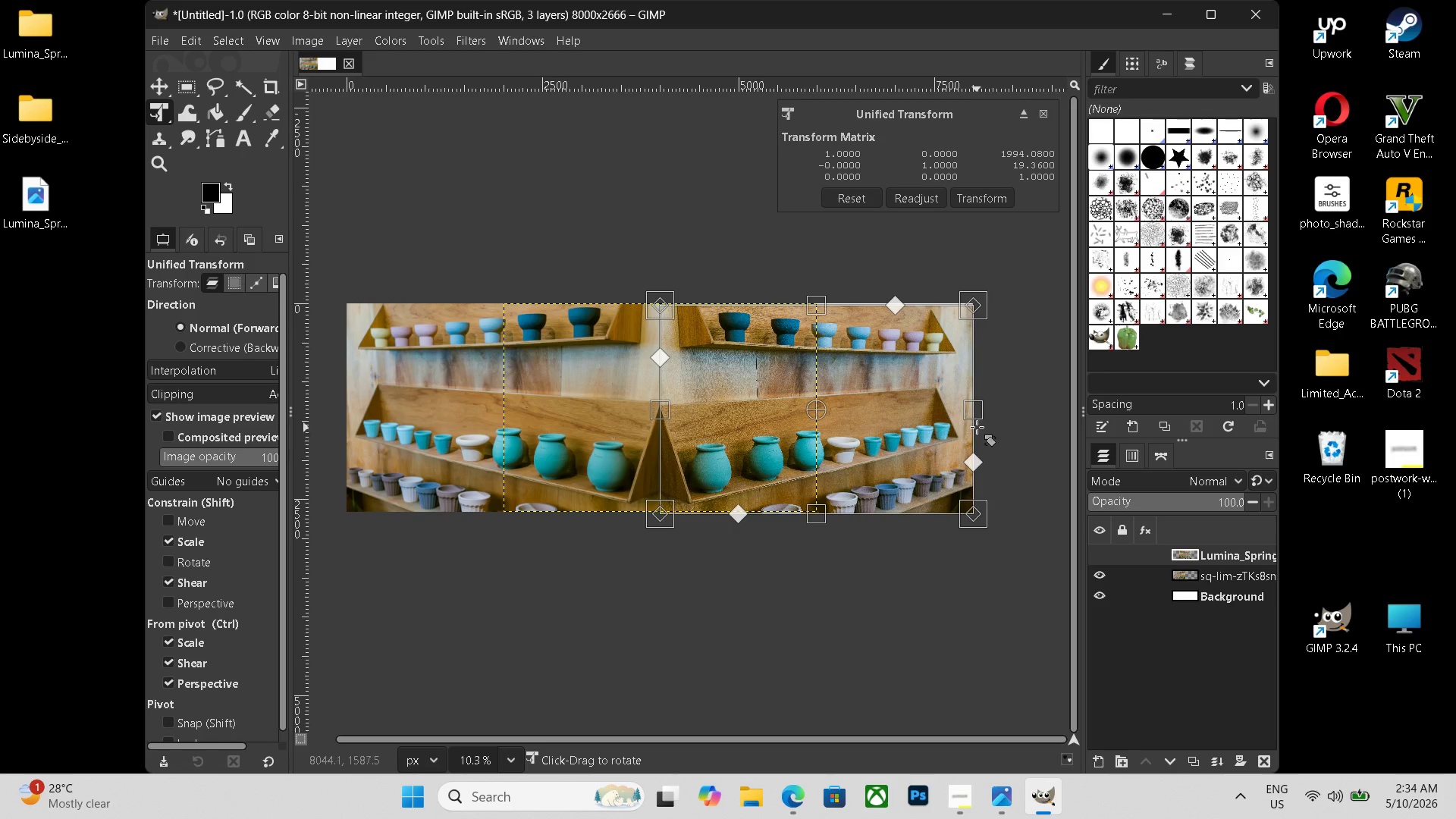 
left_click_drag(start_coordinate=[977, 423], to_coordinate=[984, 423])
 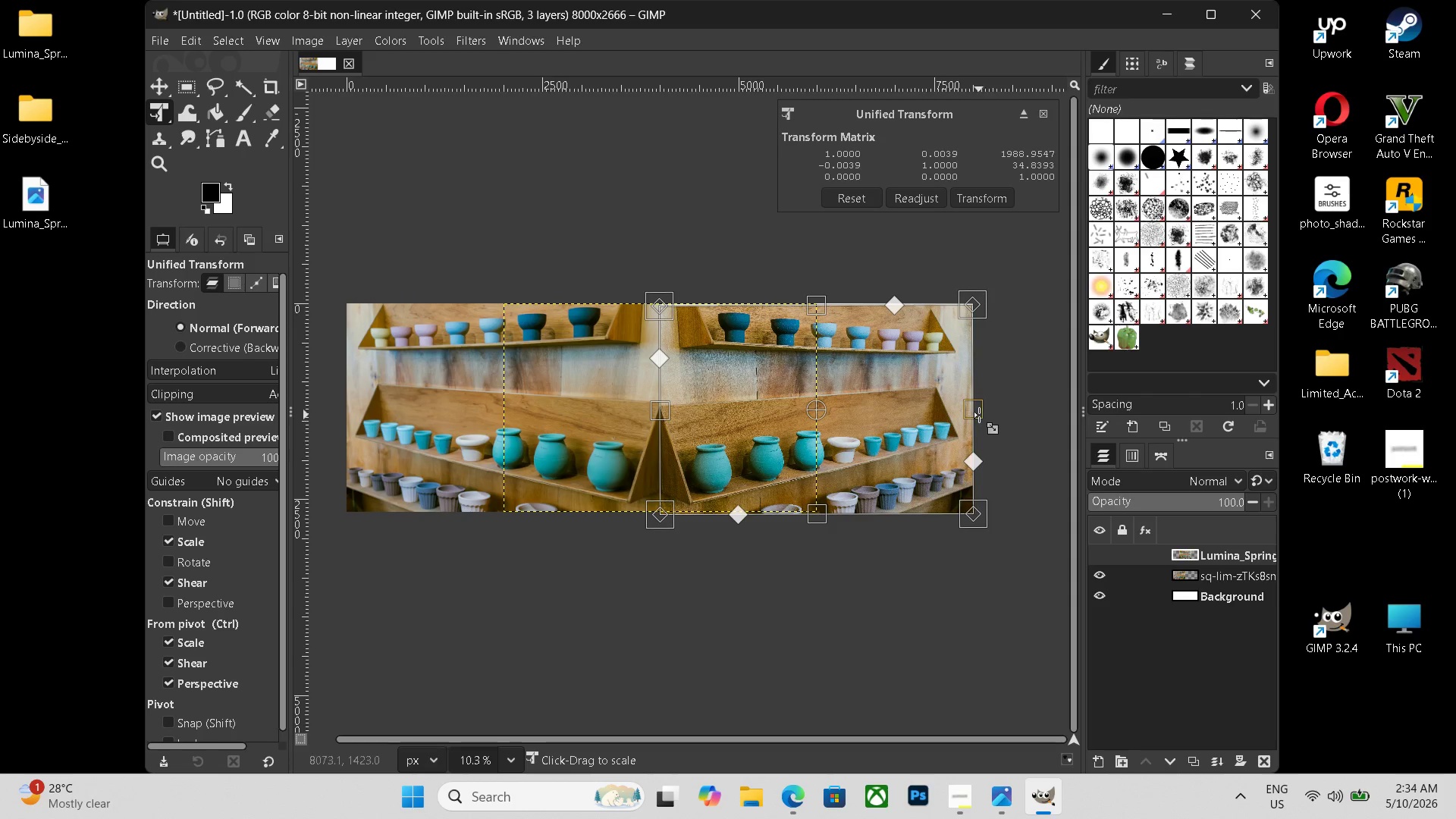 
left_click_drag(start_coordinate=[979, 415], to_coordinate=[984, 414])
 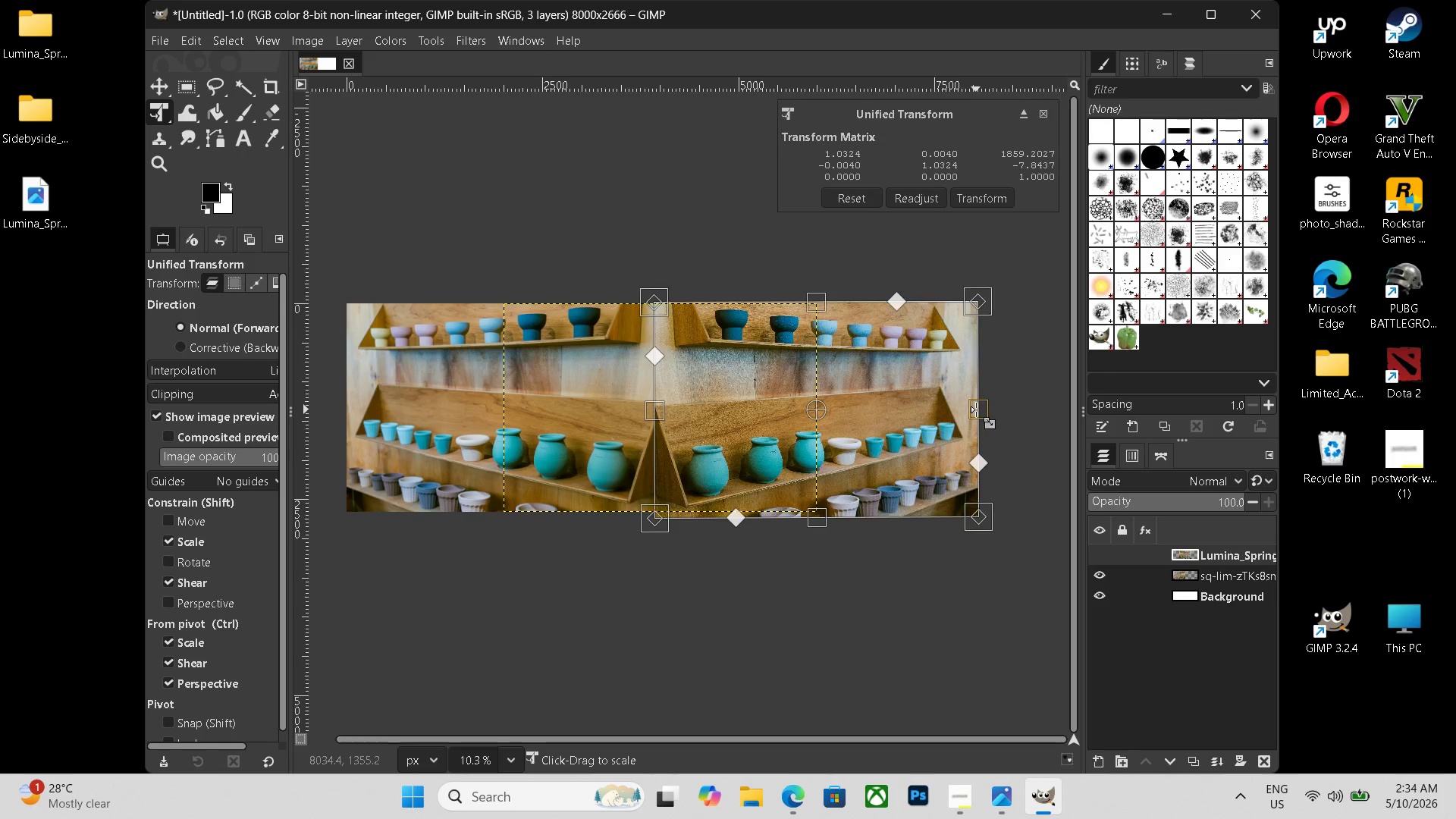 
key(Enter)
 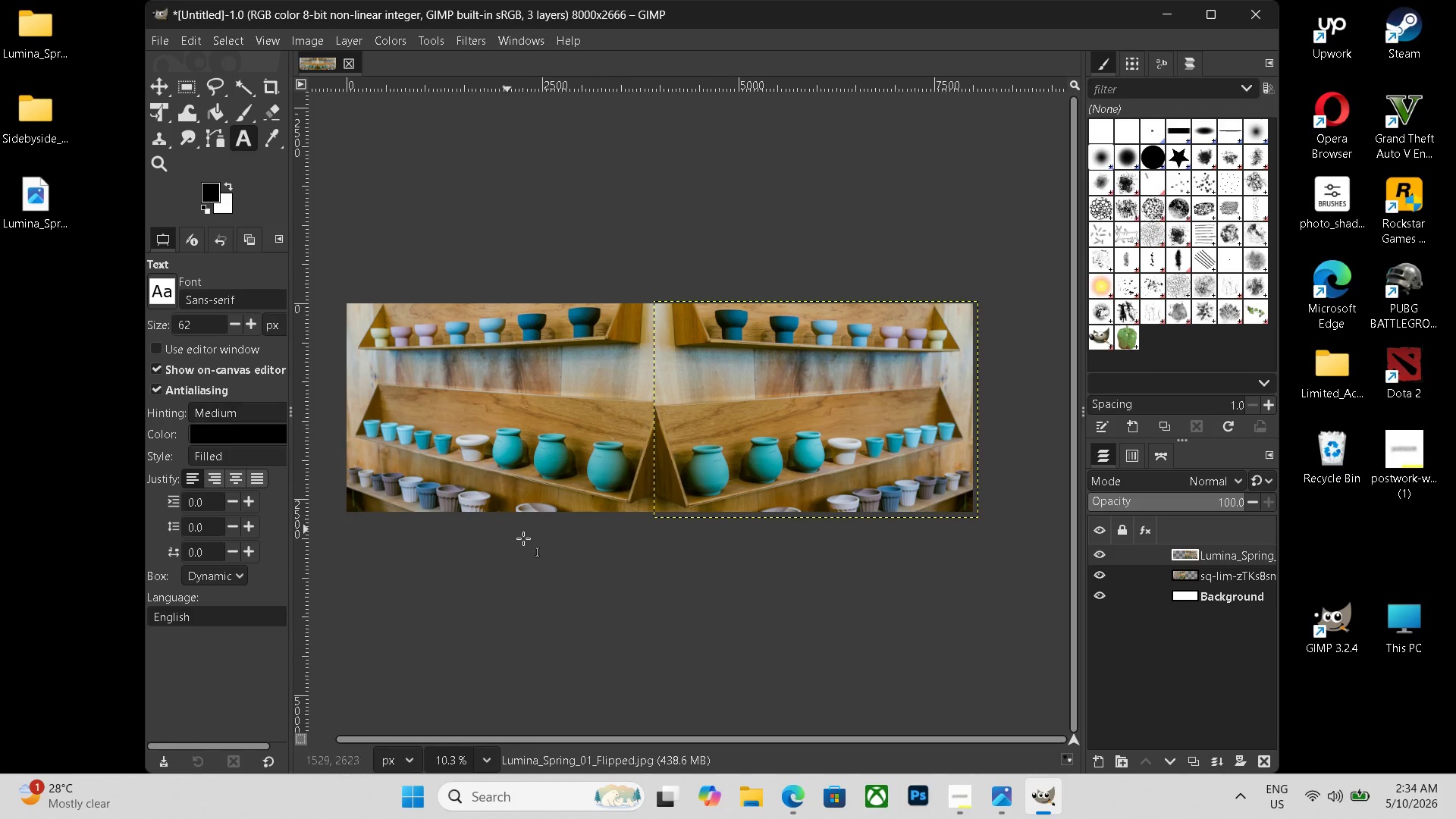 
wait(6.69)
 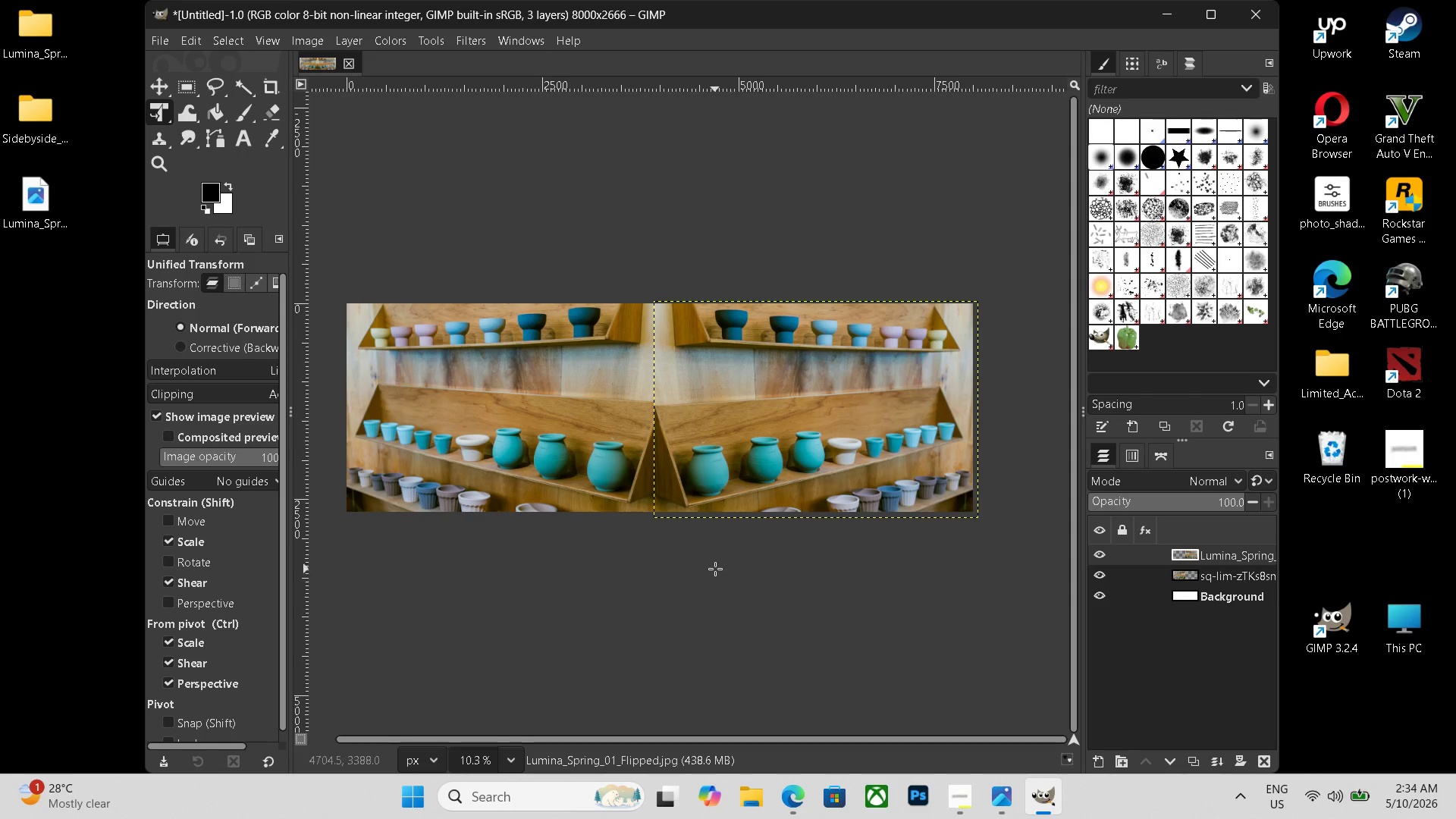 
left_click_drag(start_coordinate=[551, 490], to_coordinate=[831, 518])
 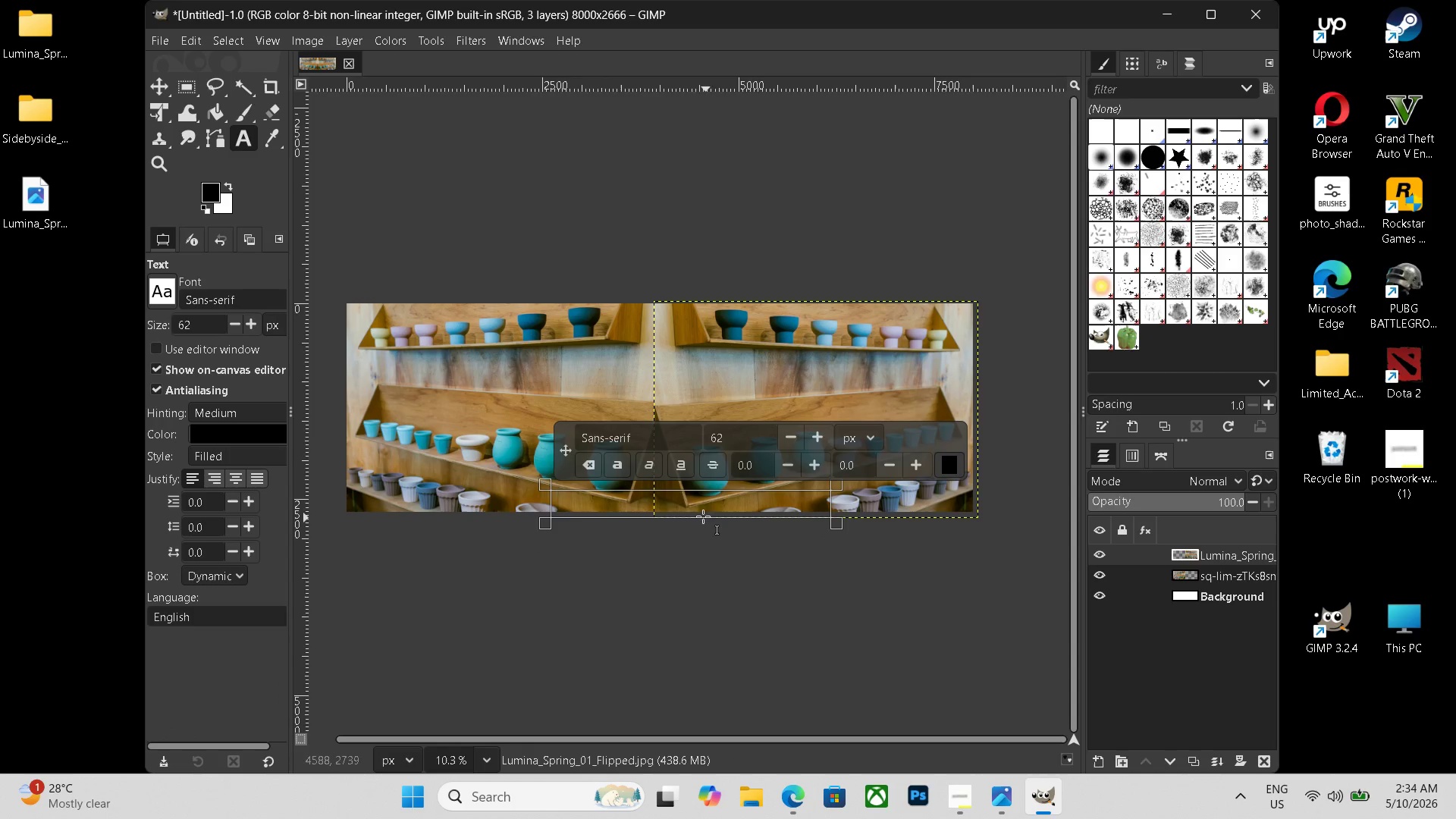 
left_click_drag(start_coordinate=[697, 509], to_coordinate=[686, 502])
 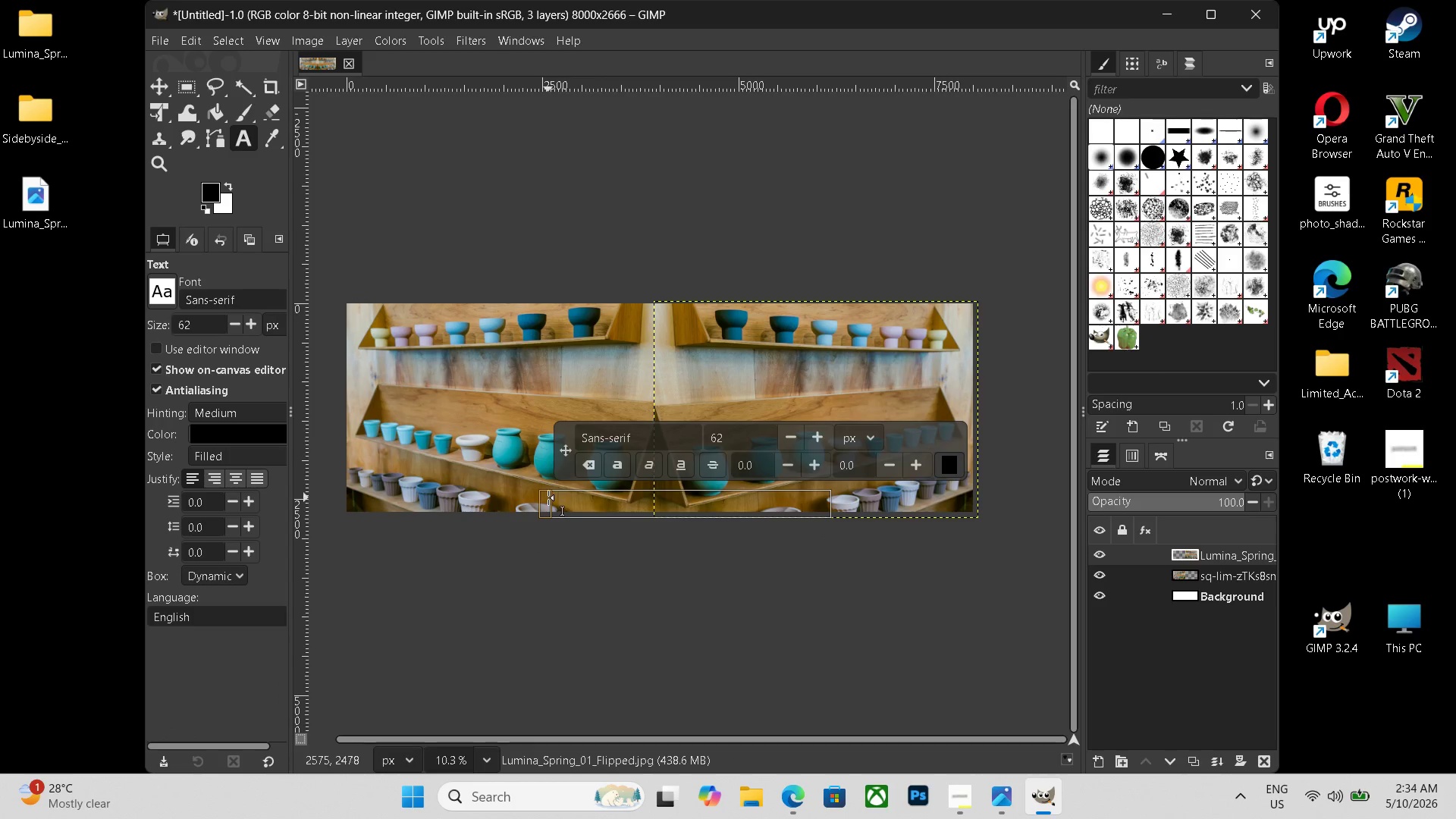 
left_click_drag(start_coordinate=[546, 488], to_coordinate=[463, 478])
 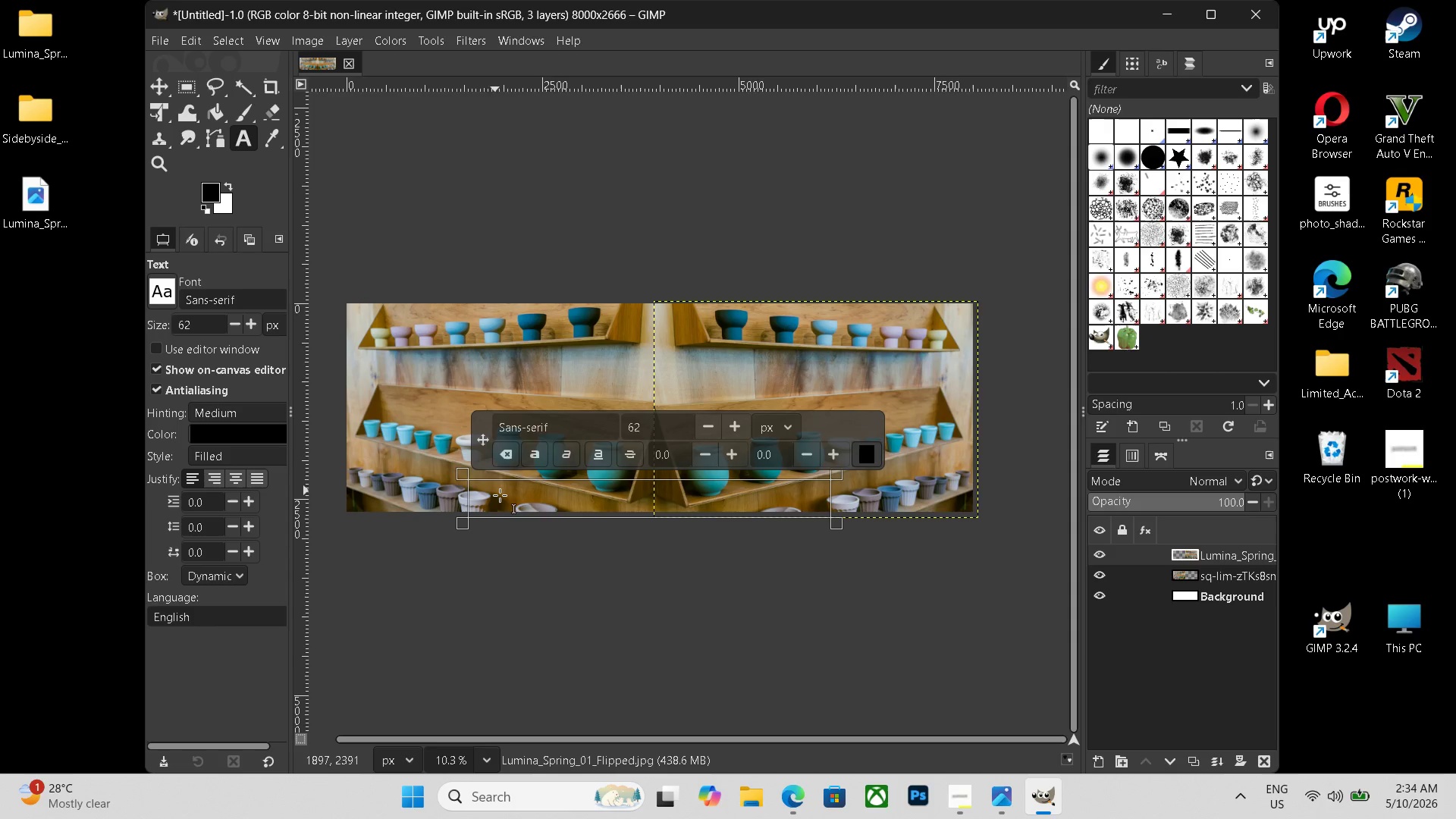 
left_click([503, 498])
 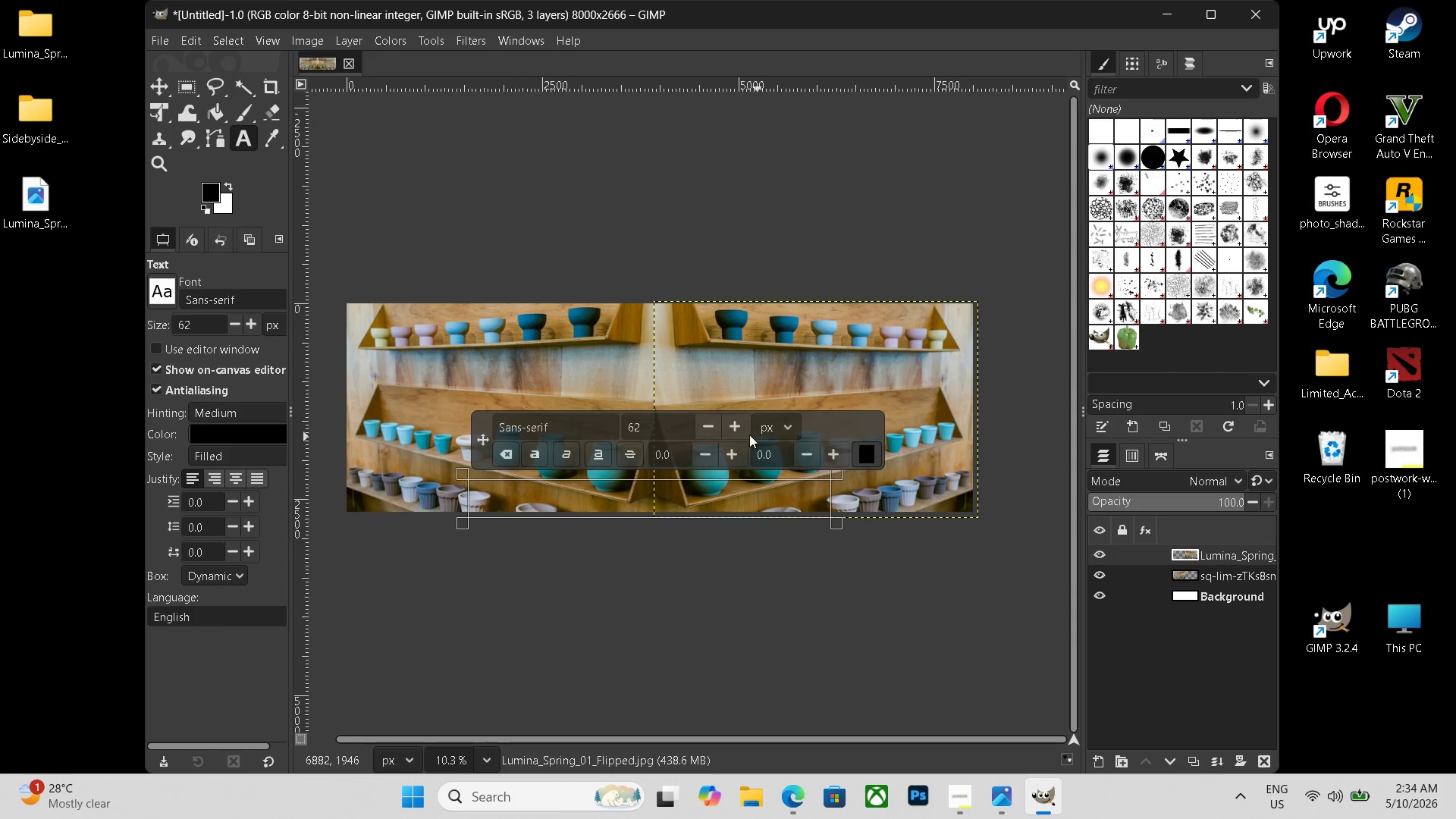 
left_click_drag(start_coordinate=[662, 423], to_coordinate=[613, 423])
 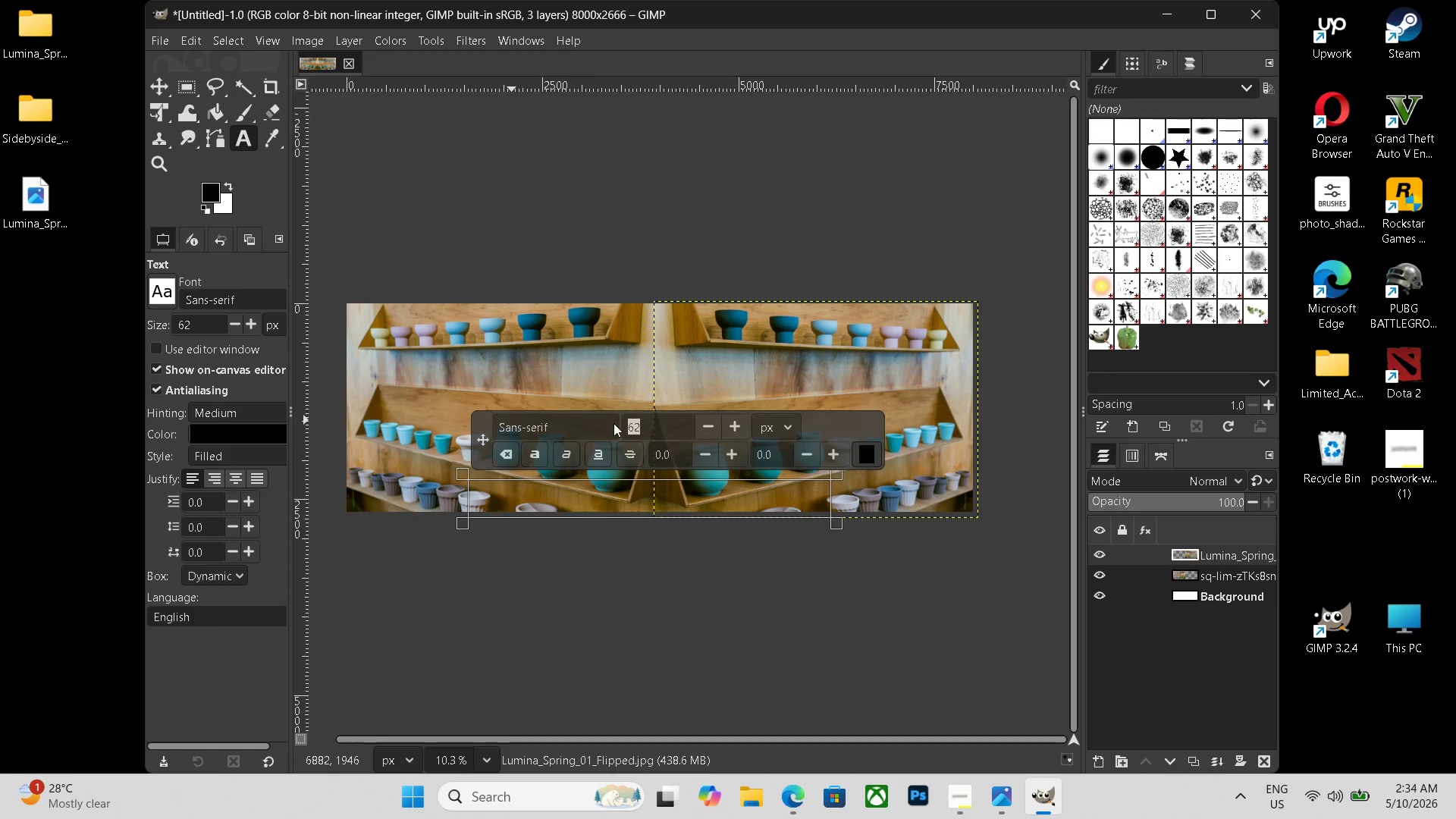 
key(Backspace)
 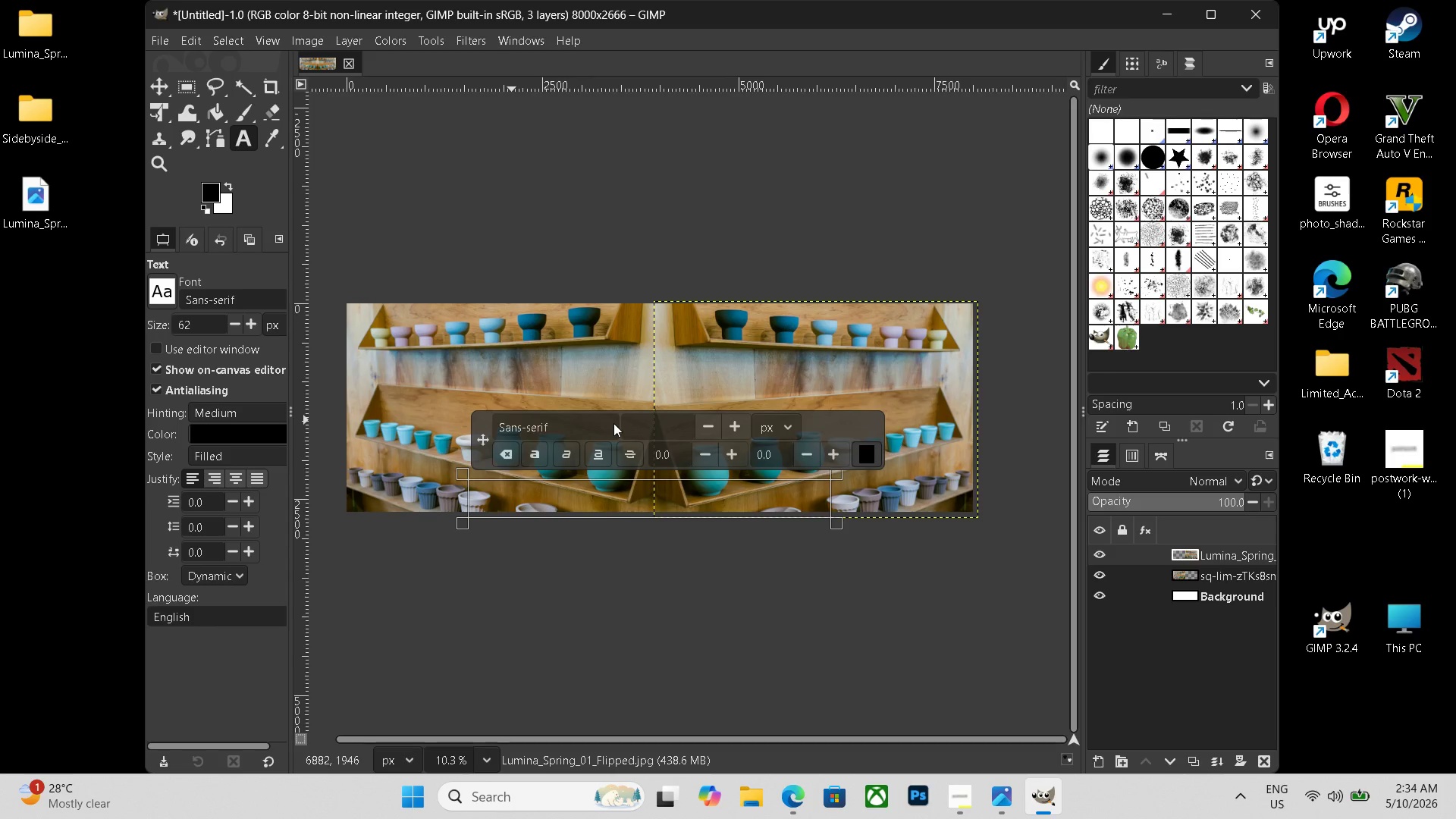 
key(Numpad2)
 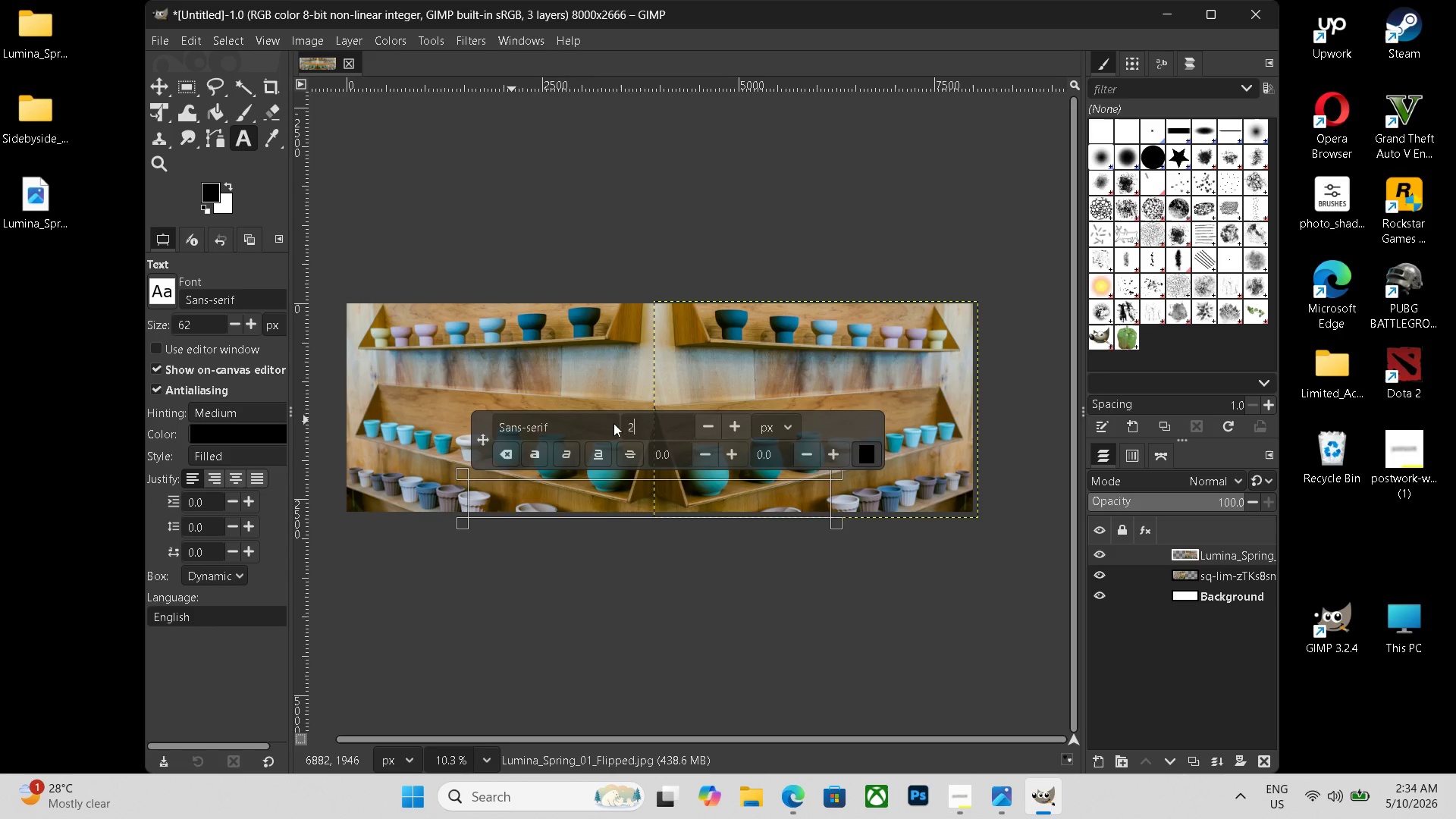 
key(Numpad0)
 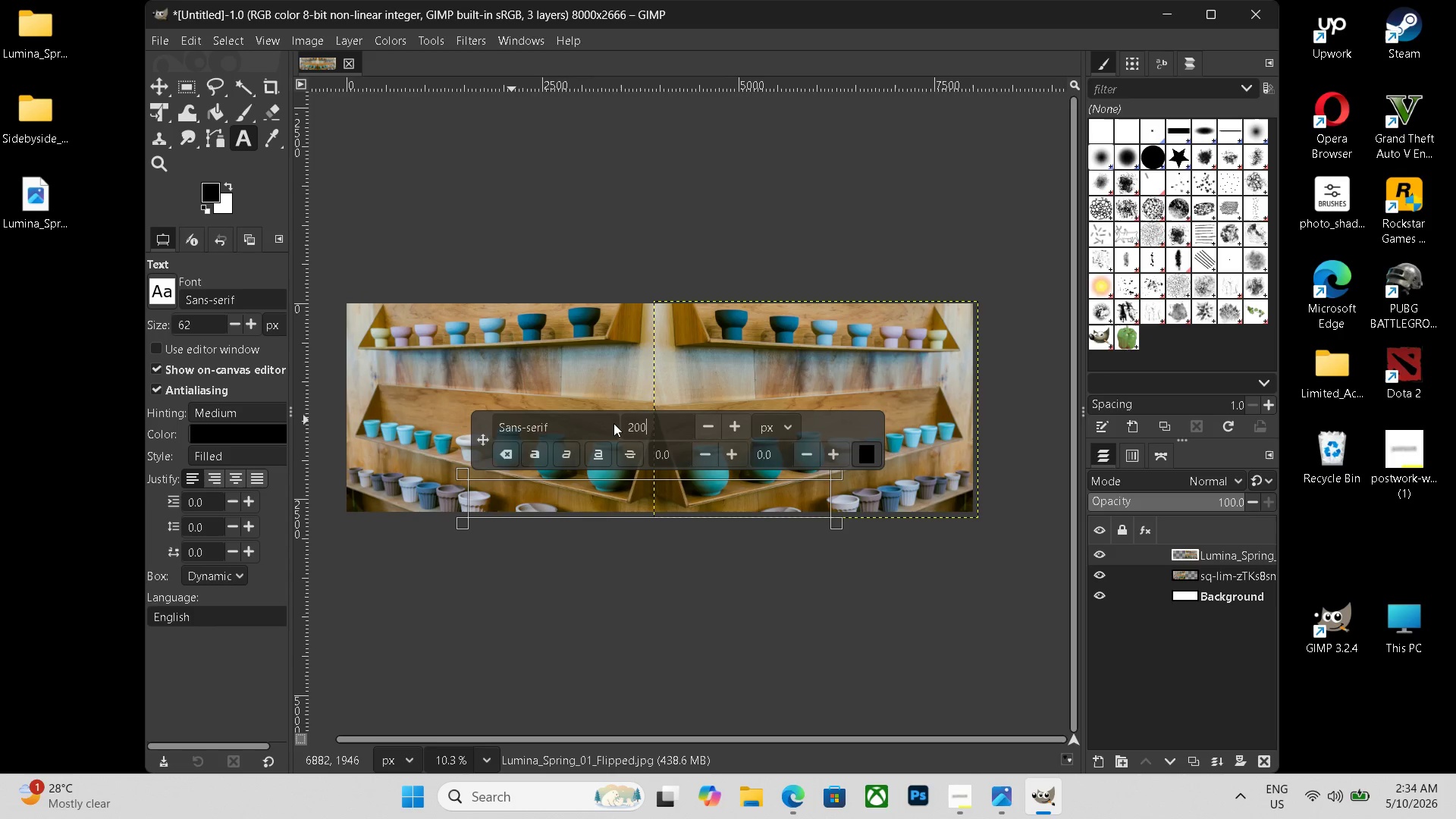 
key(Numpad0)
 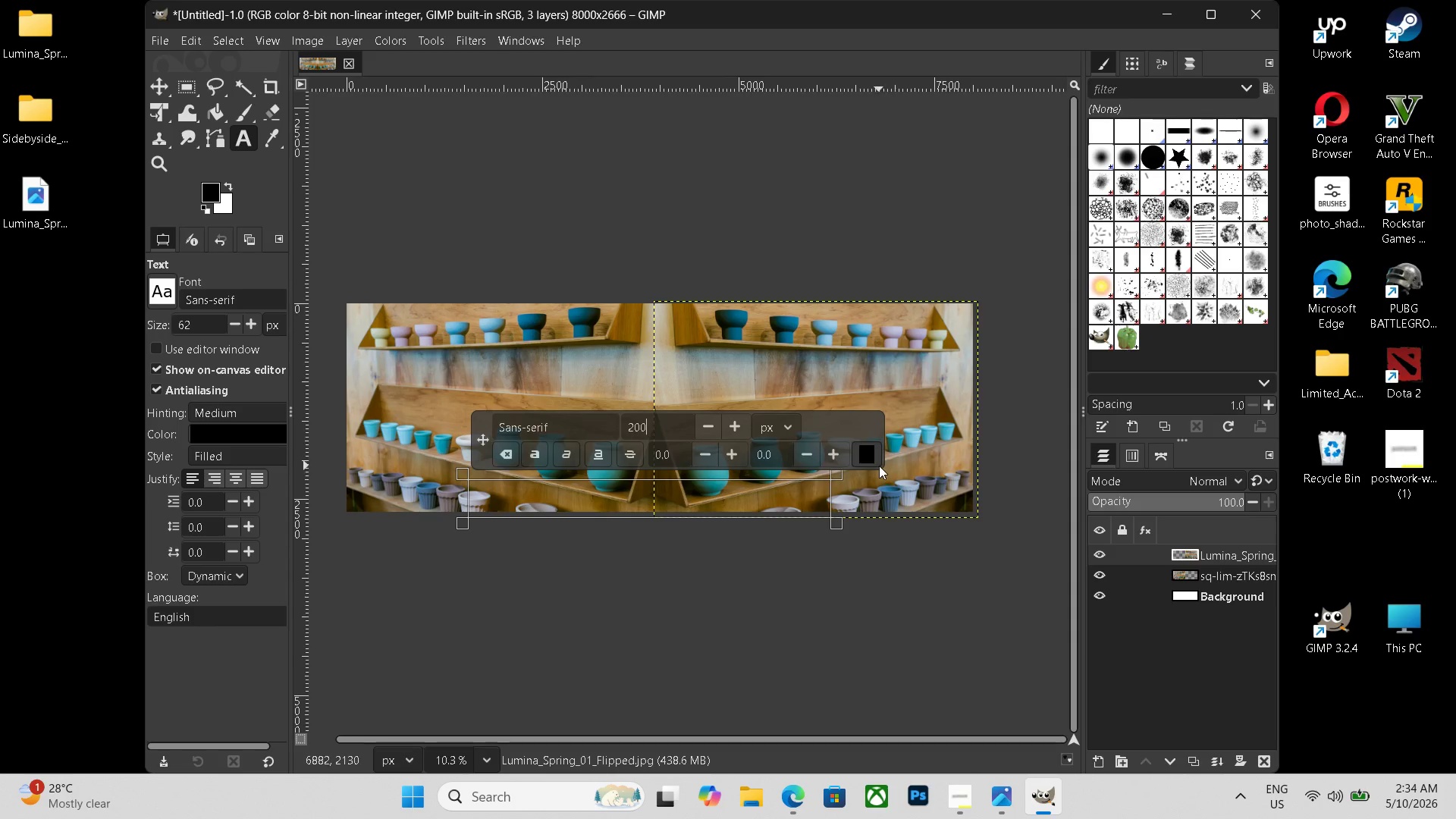 
left_click([873, 460])
 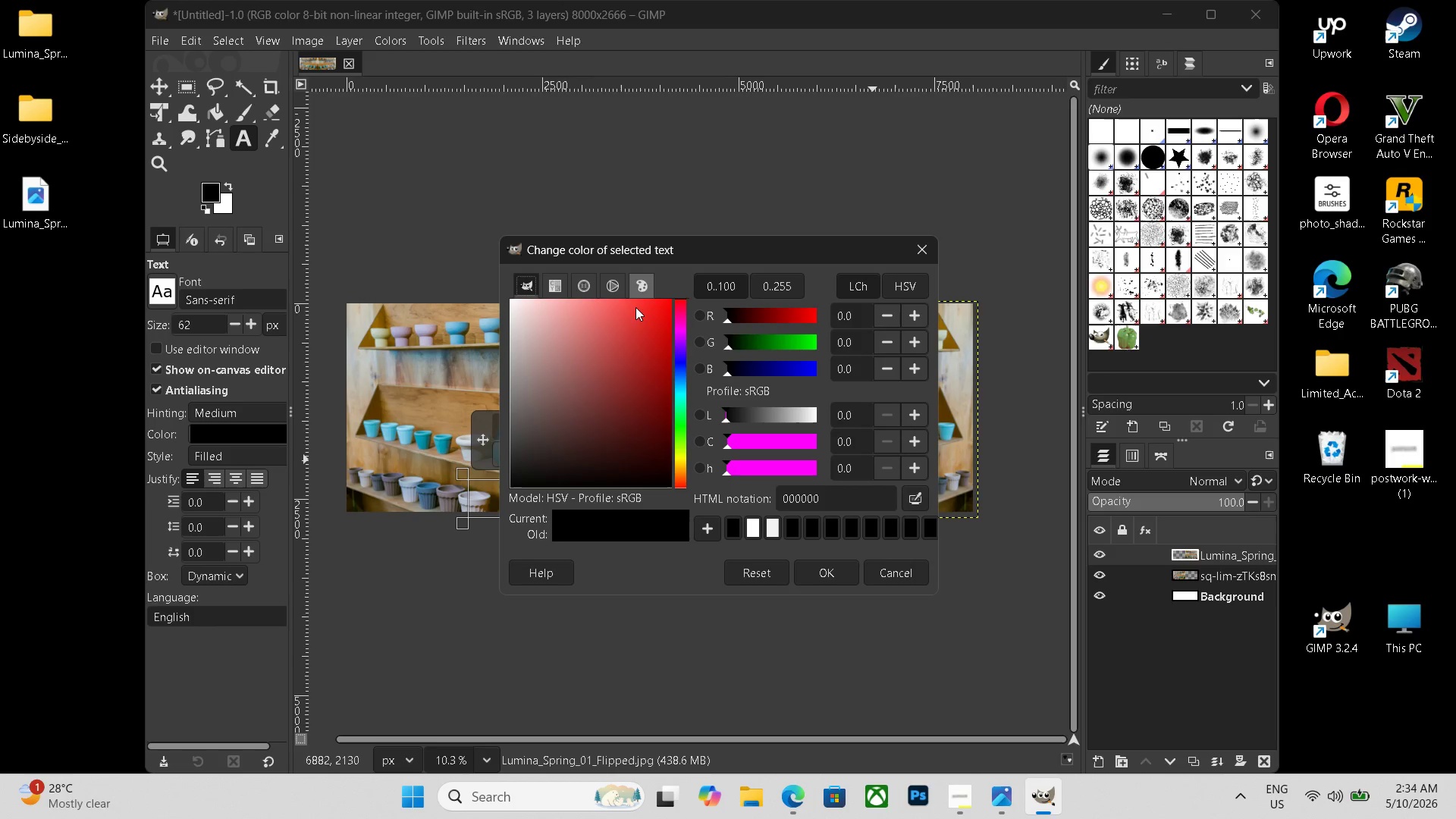 
left_click_drag(start_coordinate=[592, 321], to_coordinate=[326, 274])
 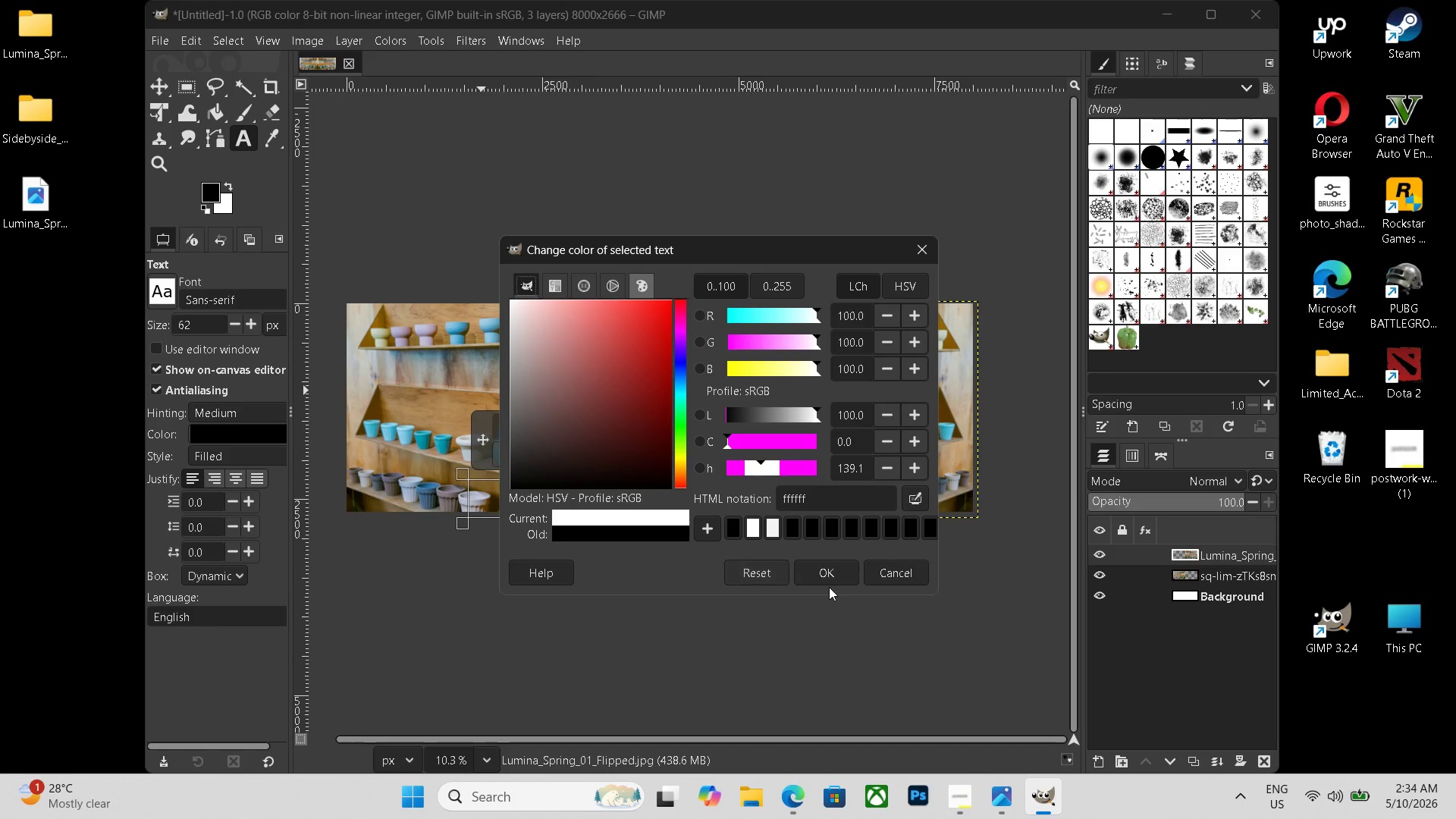 
left_click([831, 579])
 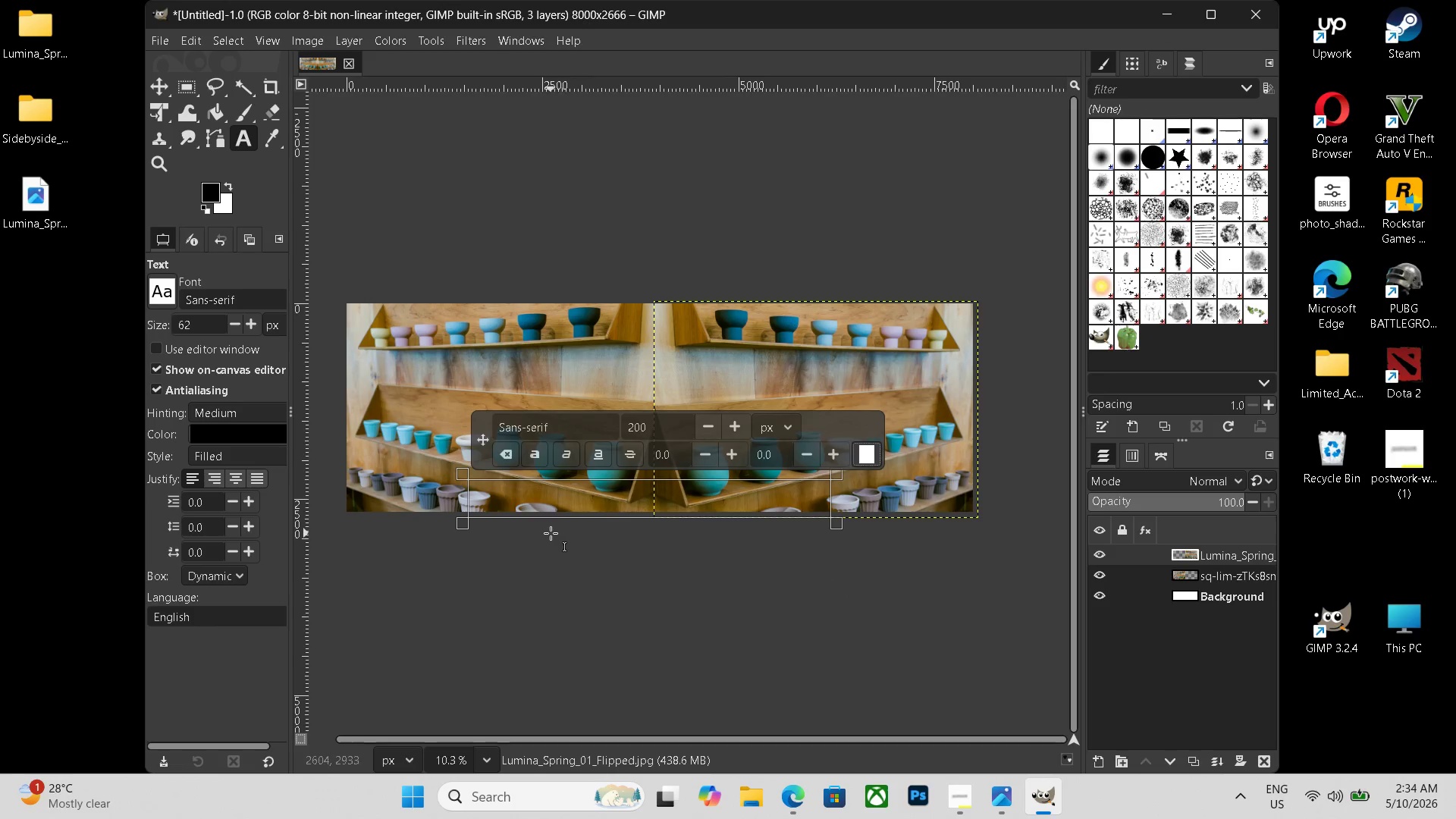 
type(BR)
key(Backspace)
type(efore       )
 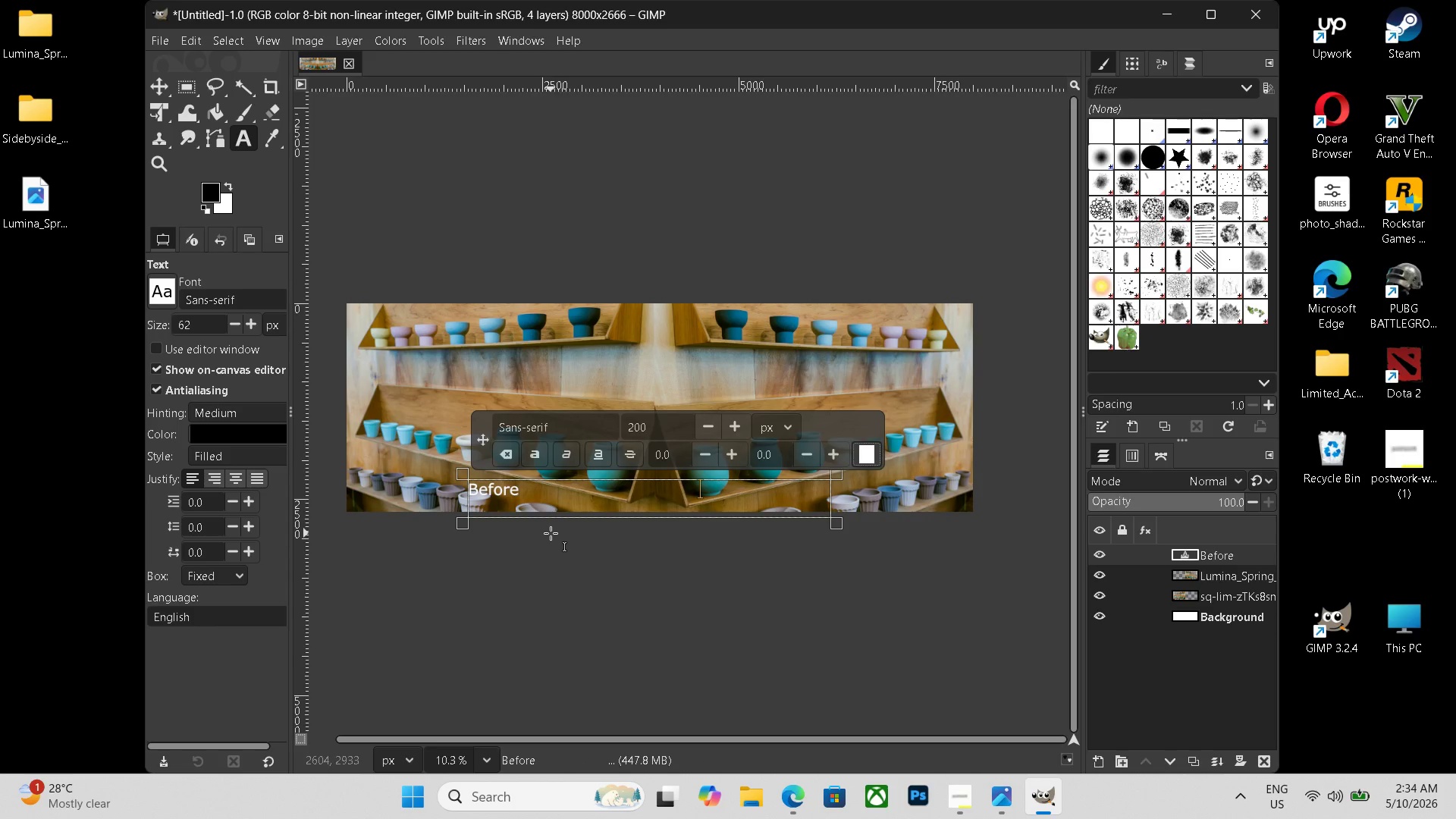 
type(after)
 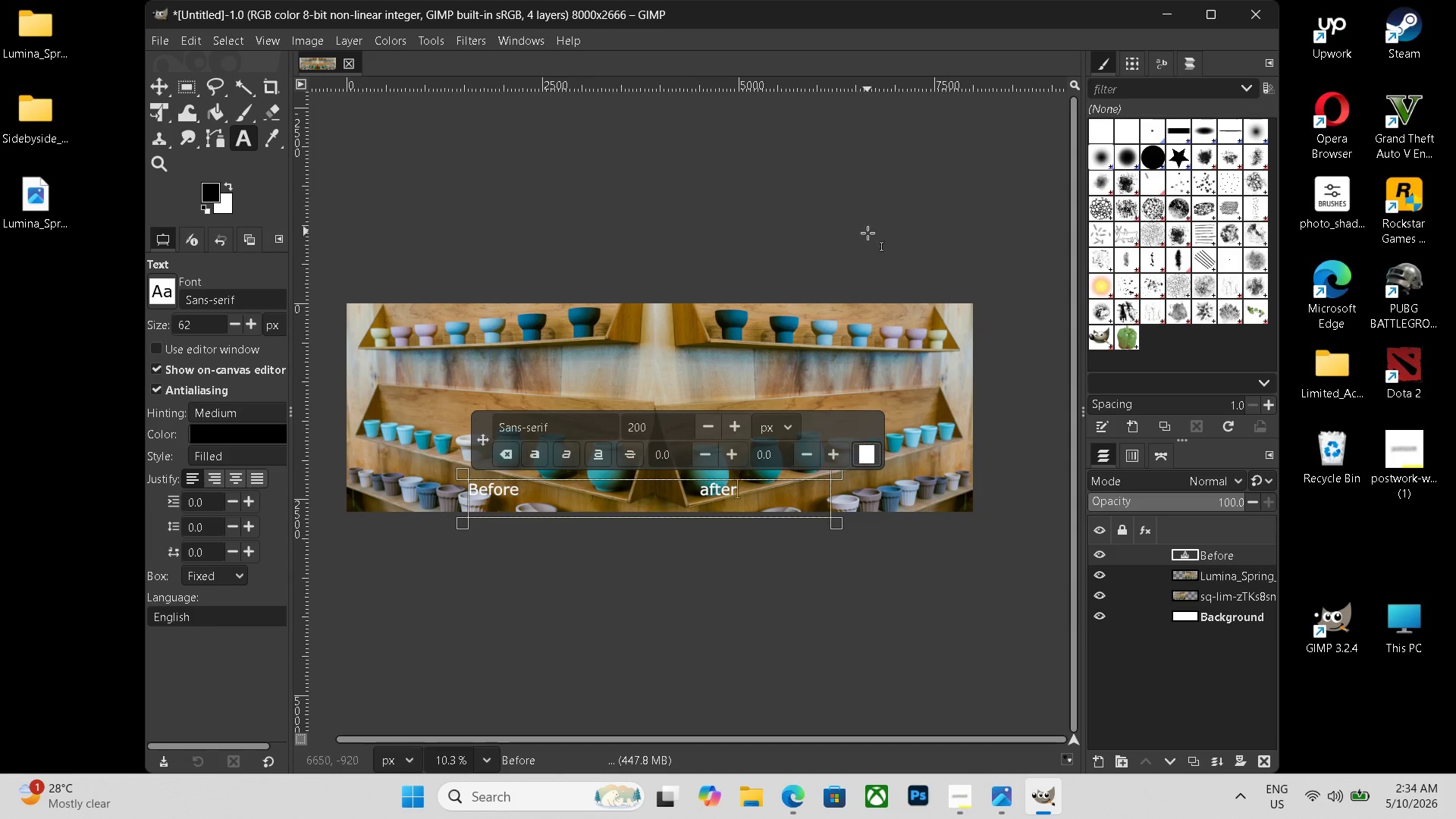 
left_click([862, 240])
 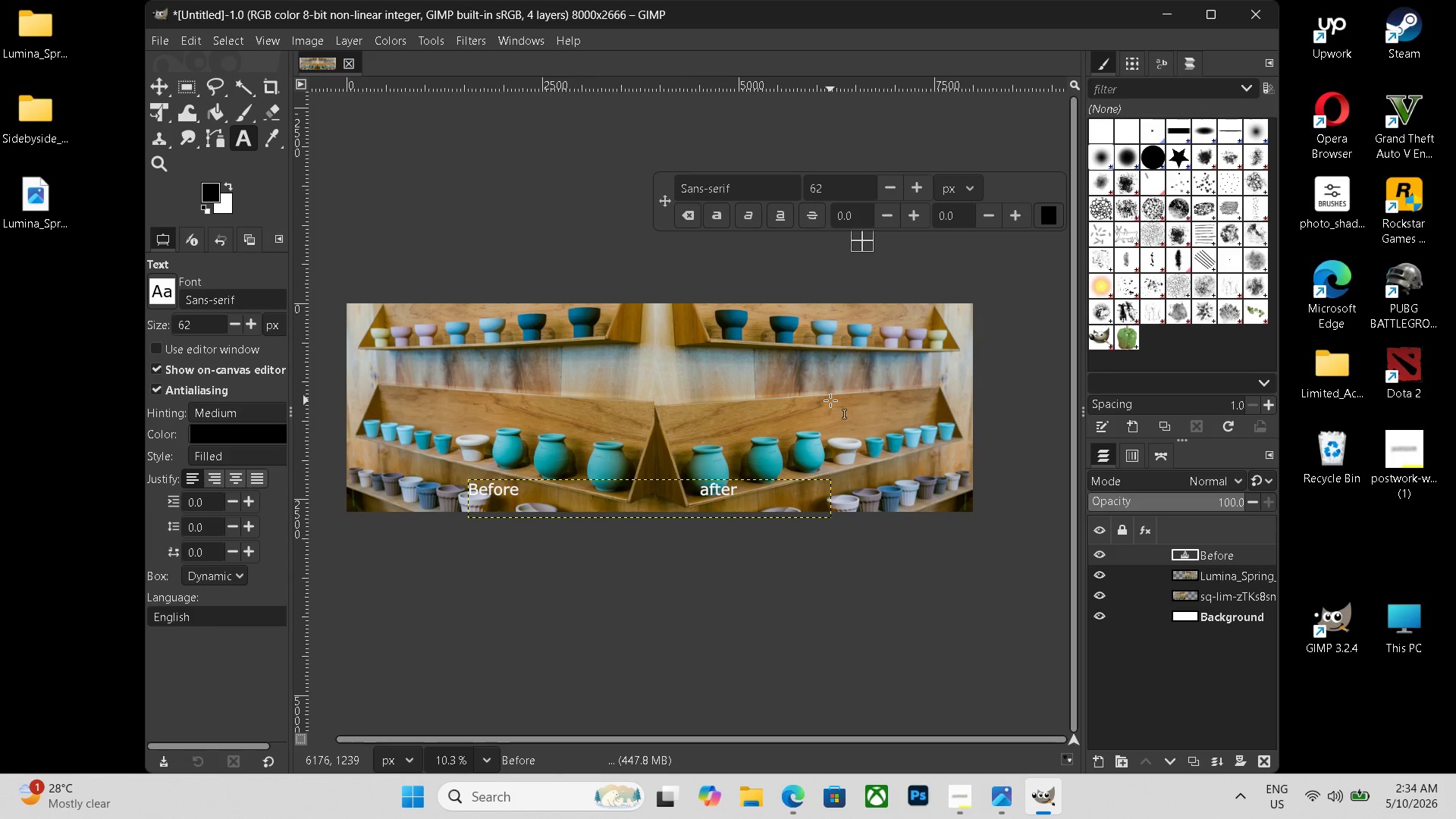 
key(Control+Shift+ShiftLeft)
 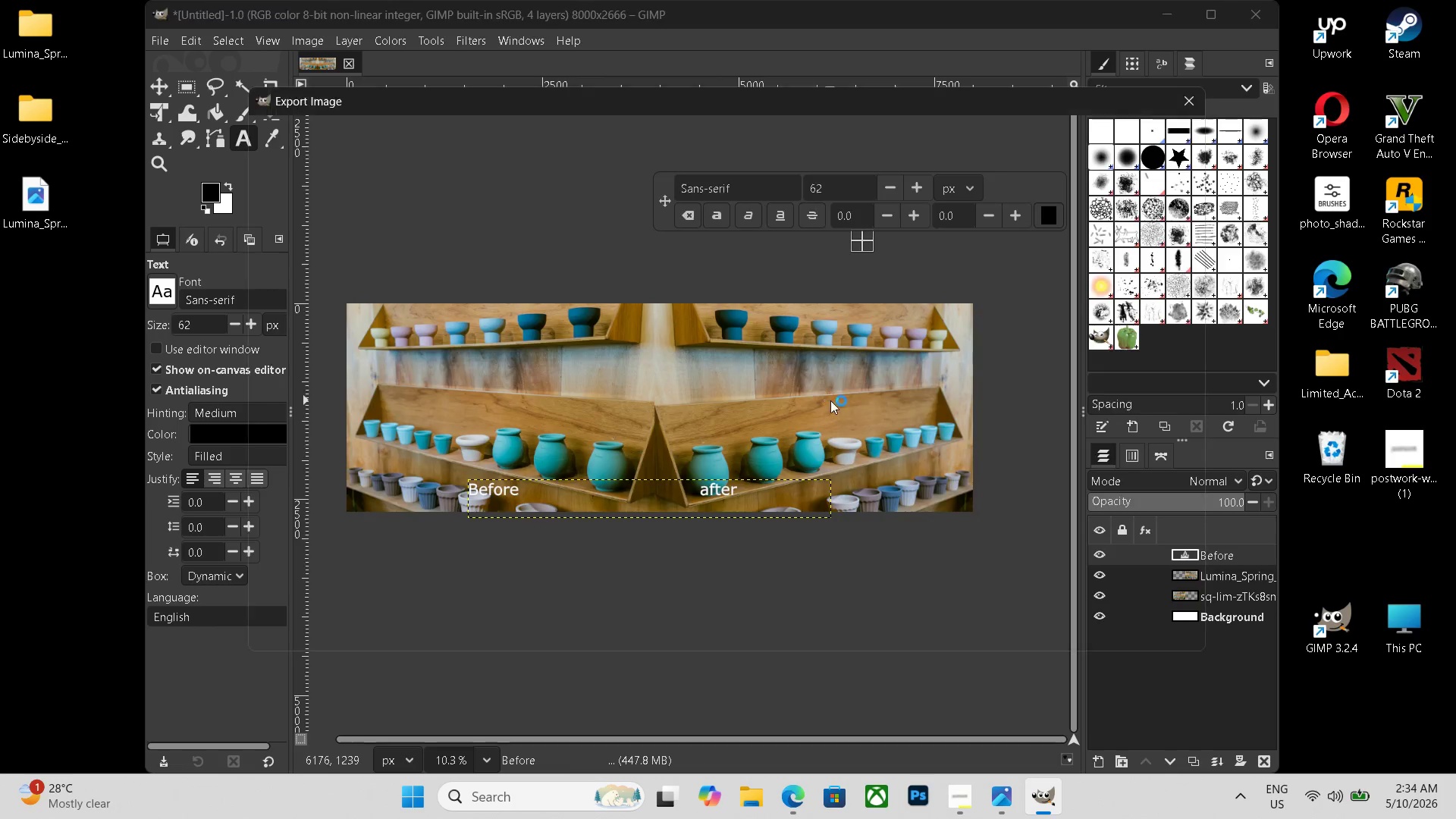 
key(Control+Shift+E)
 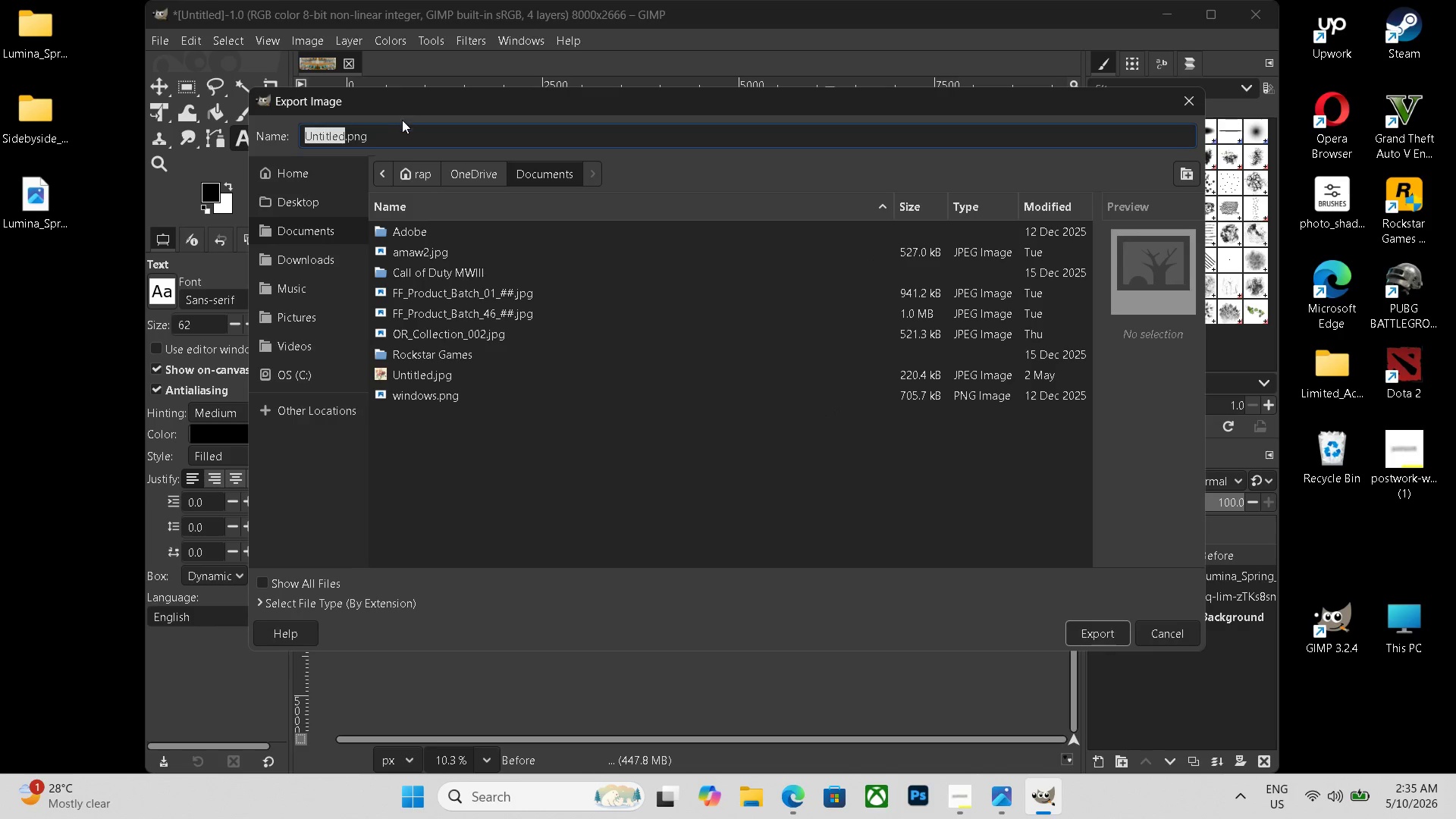 
left_click_drag(start_coordinate=[386, 132], to_coordinate=[190, 117])
 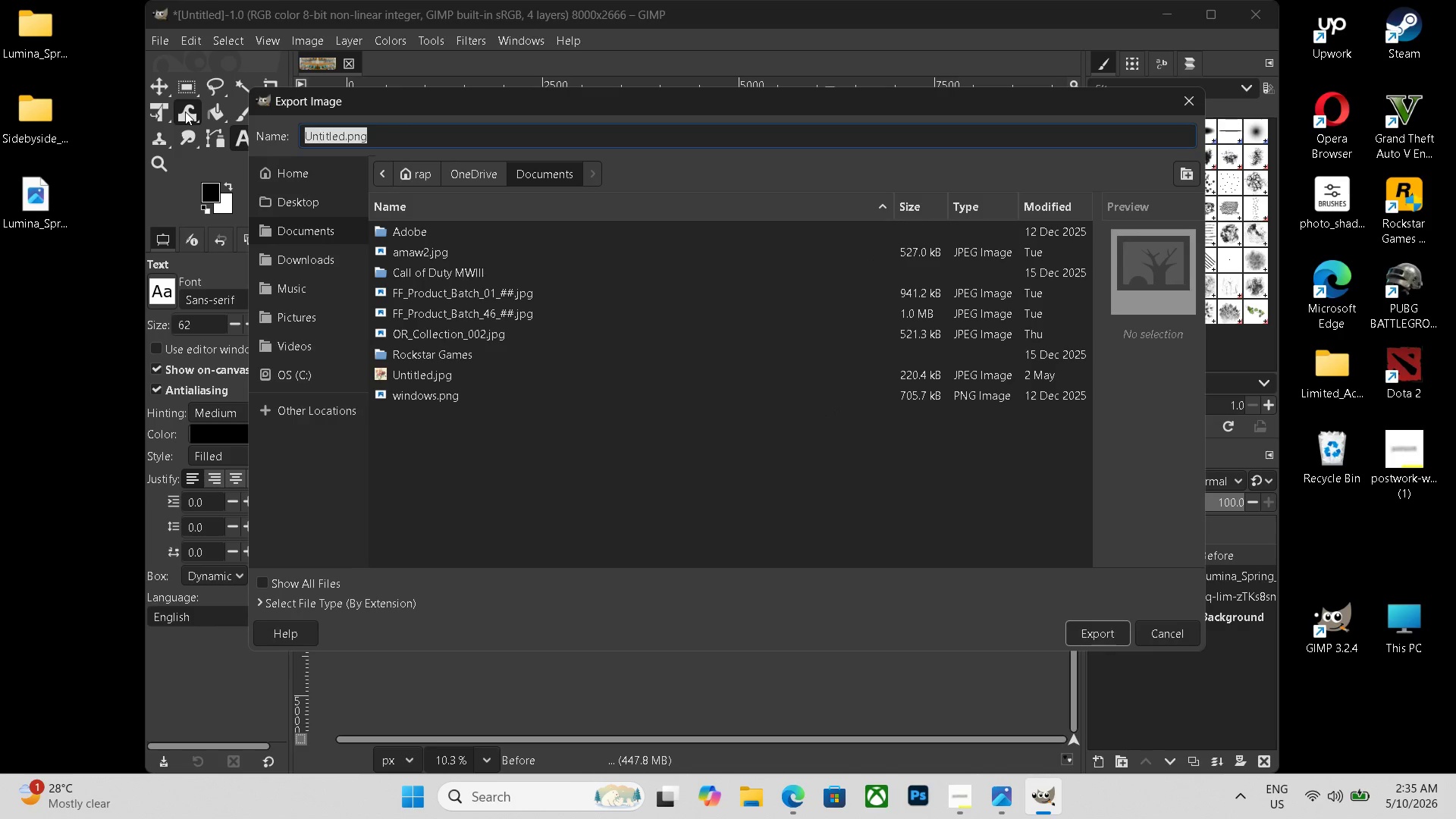 
key(Backspace)
type(sudeb)
key(Backspace)
key(Backspace)
key(Backspace)
key(Backspace)
type(idebtside)
key(Backspace)
key(Backspace)
key(Backspace)
key(Backspace)
key(Backspace)
type(bydide)
key(Backspace)
key(Backspace)
key(Backspace)
key(Backspace)
type(did)
key(Backspace)
key(Backspace)
key(Backspace)
key(Backspace)
key(Backspace)
type(yside_)
 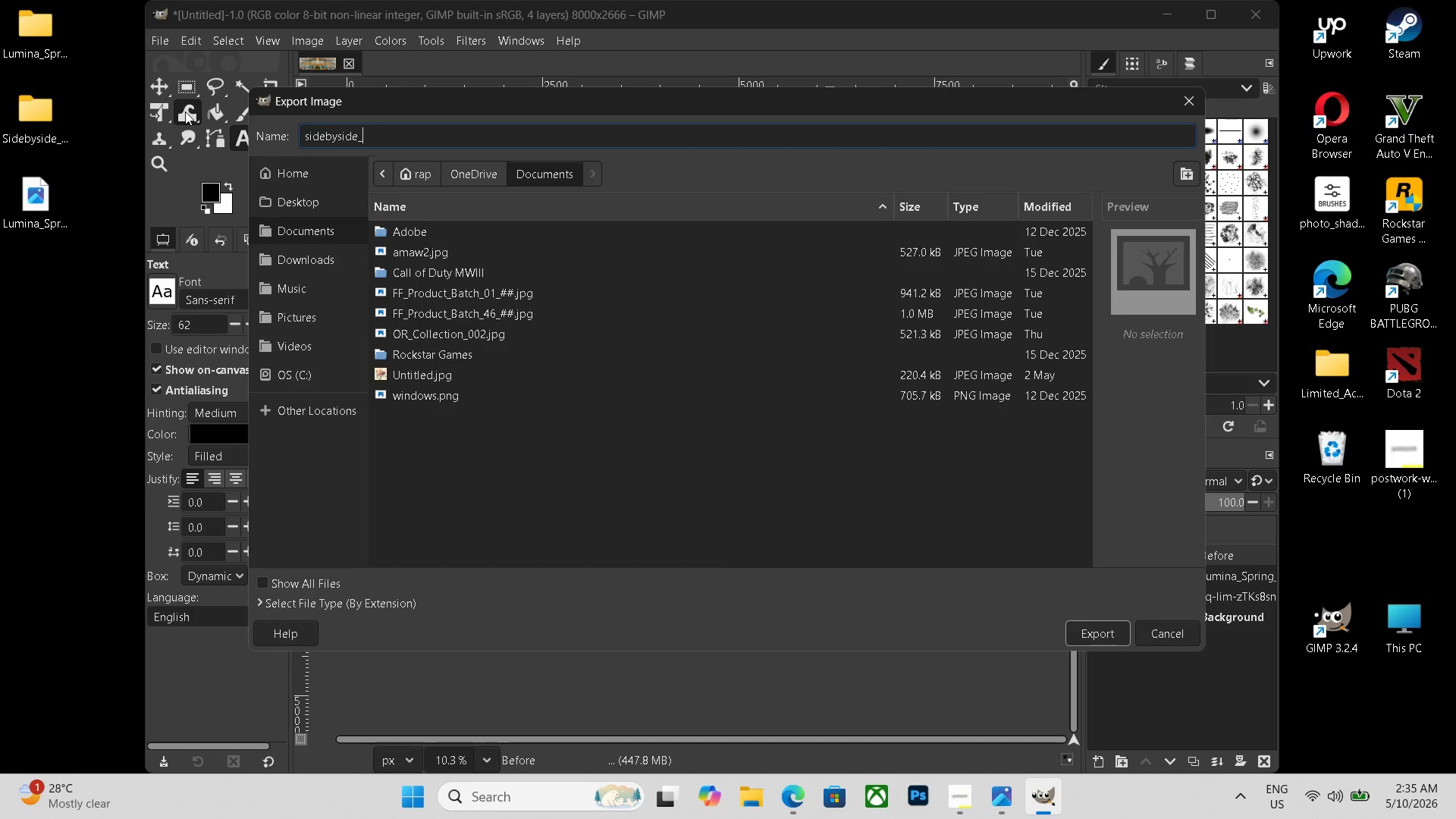 
key(Control+V)
 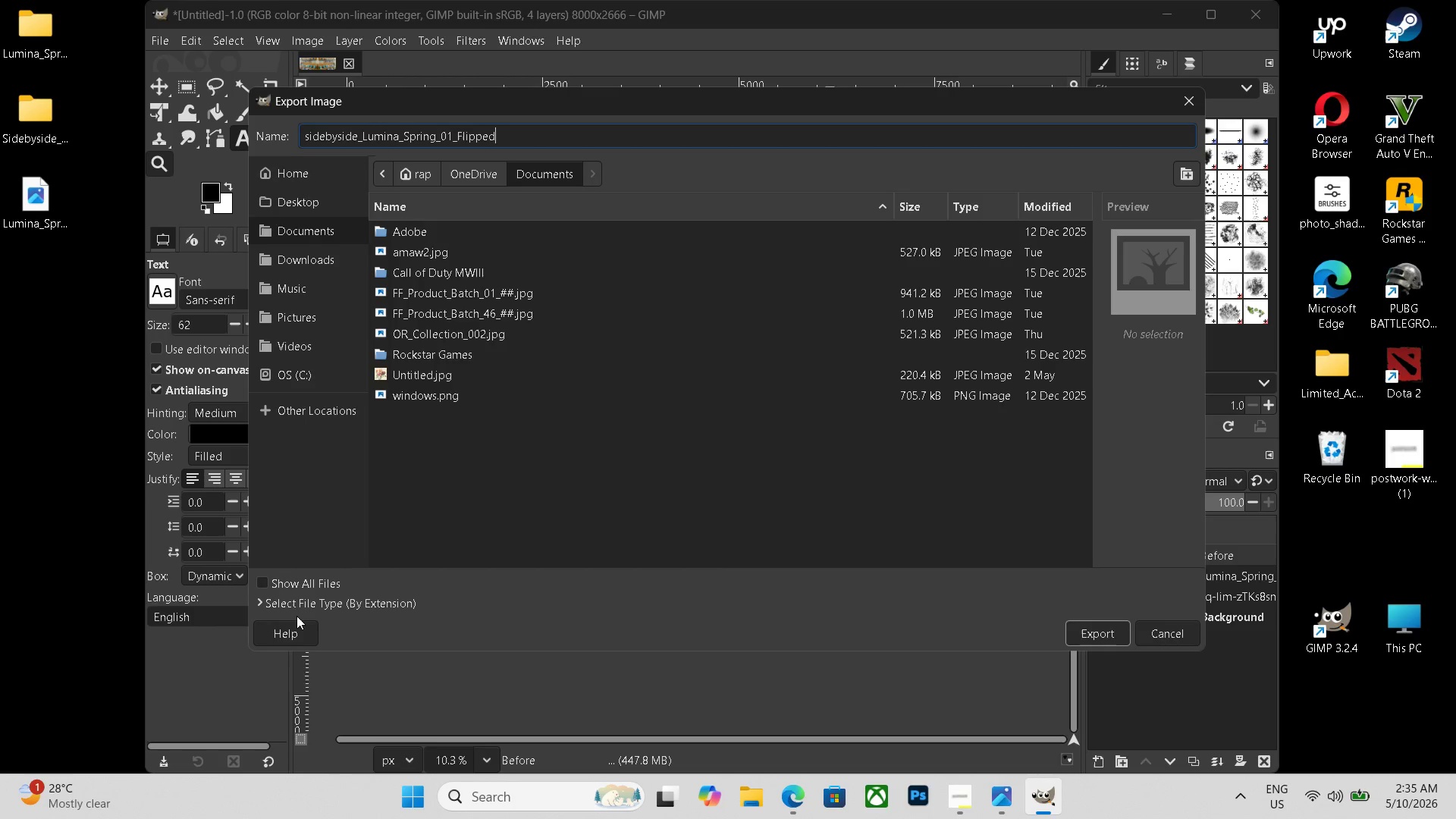 
left_click([271, 585])
 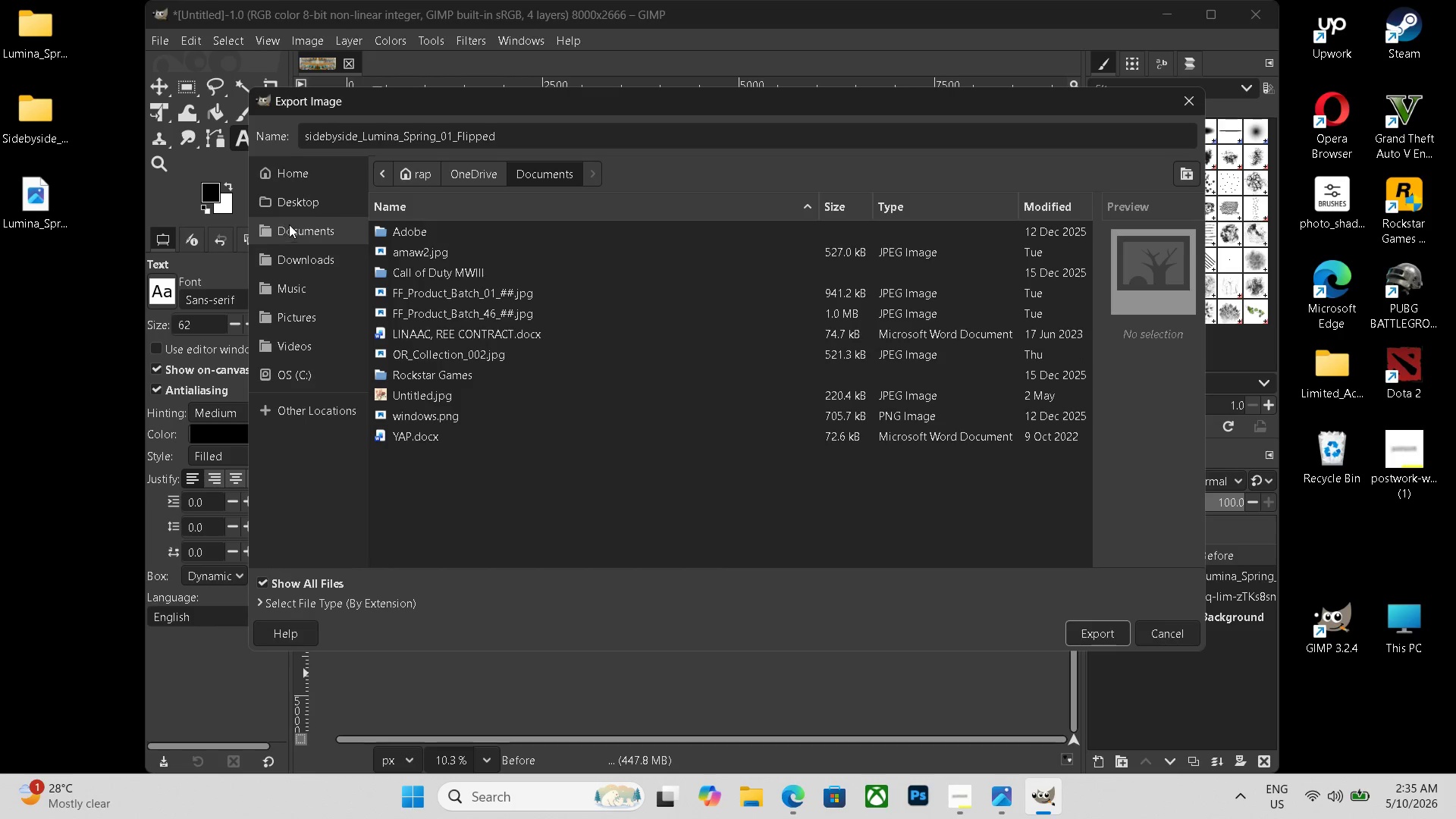 
left_click([305, 196])
 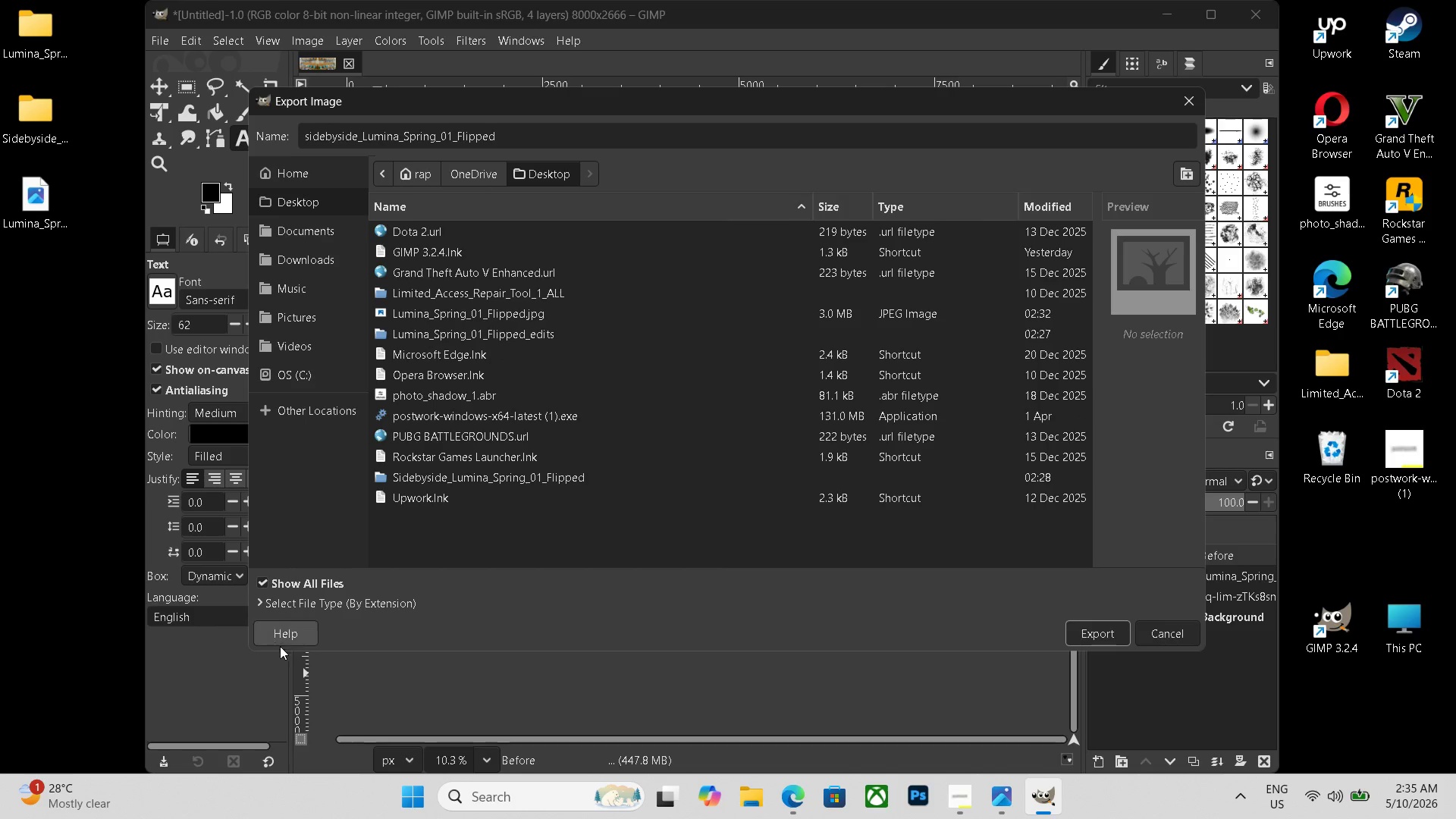 
left_click([313, 604])
 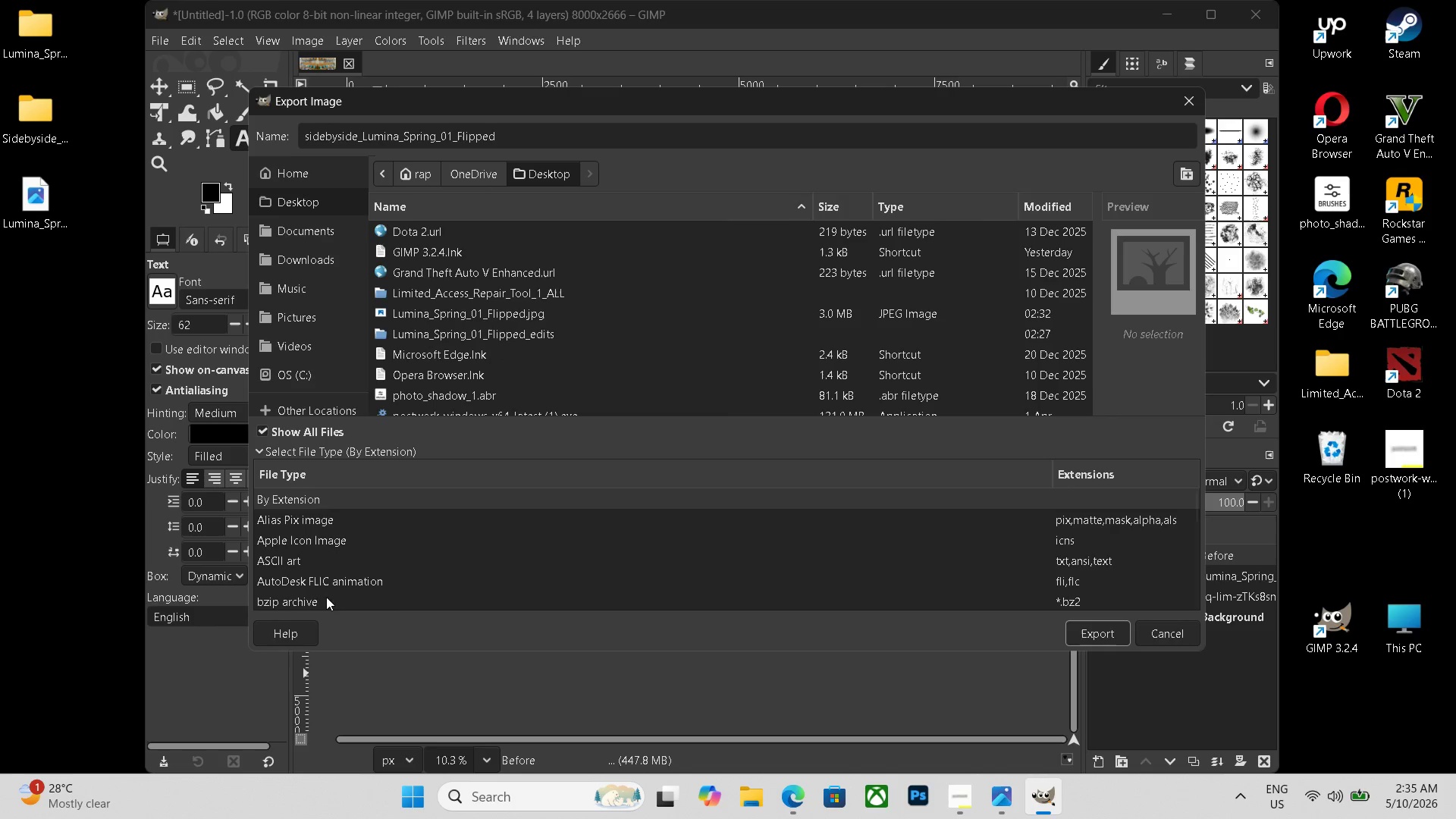 
scroll: coordinate [369, 573], scroll_direction: down, amount: 22.0
 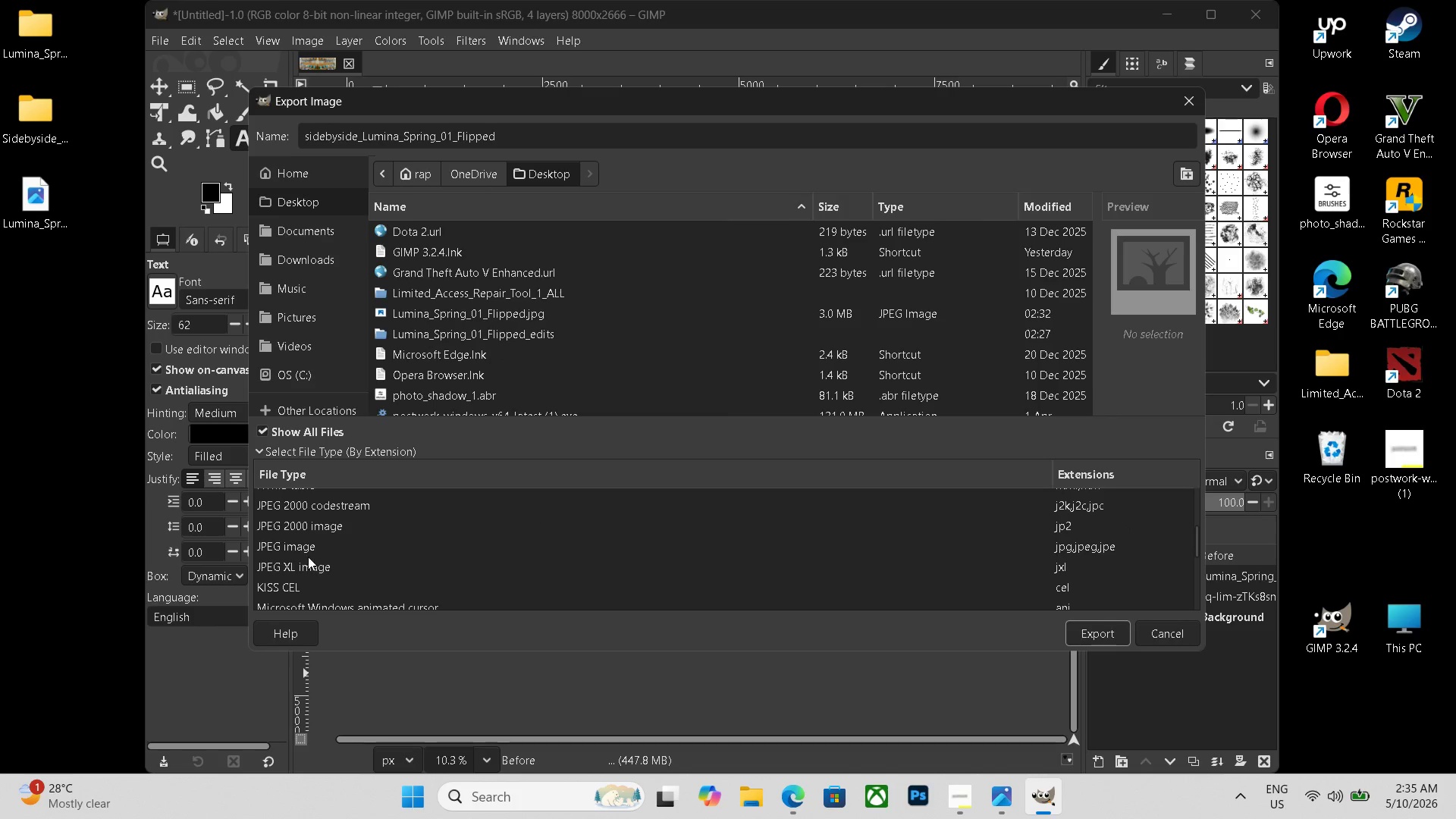 
left_click([305, 555])
 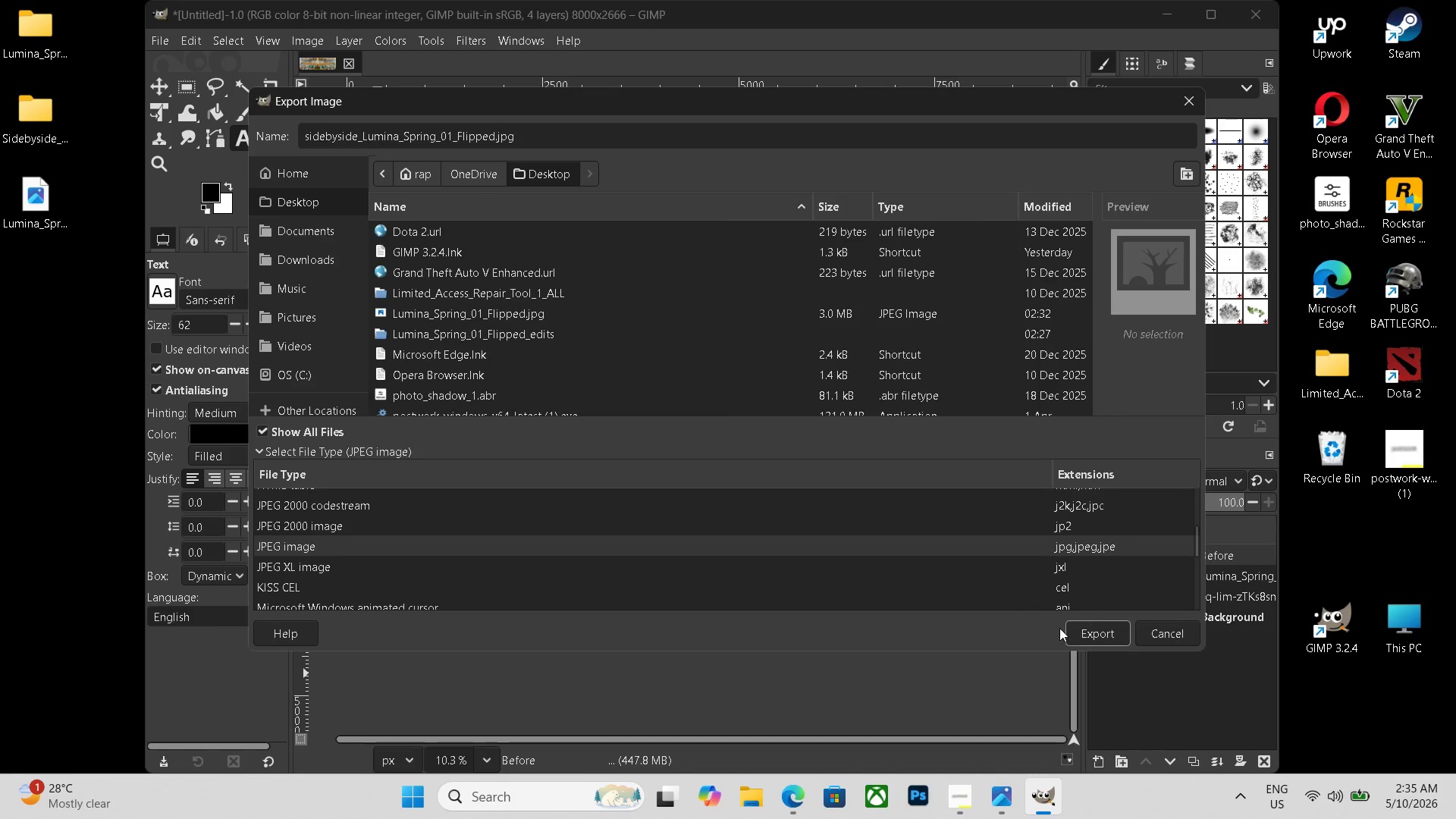 
left_click([1088, 639])
 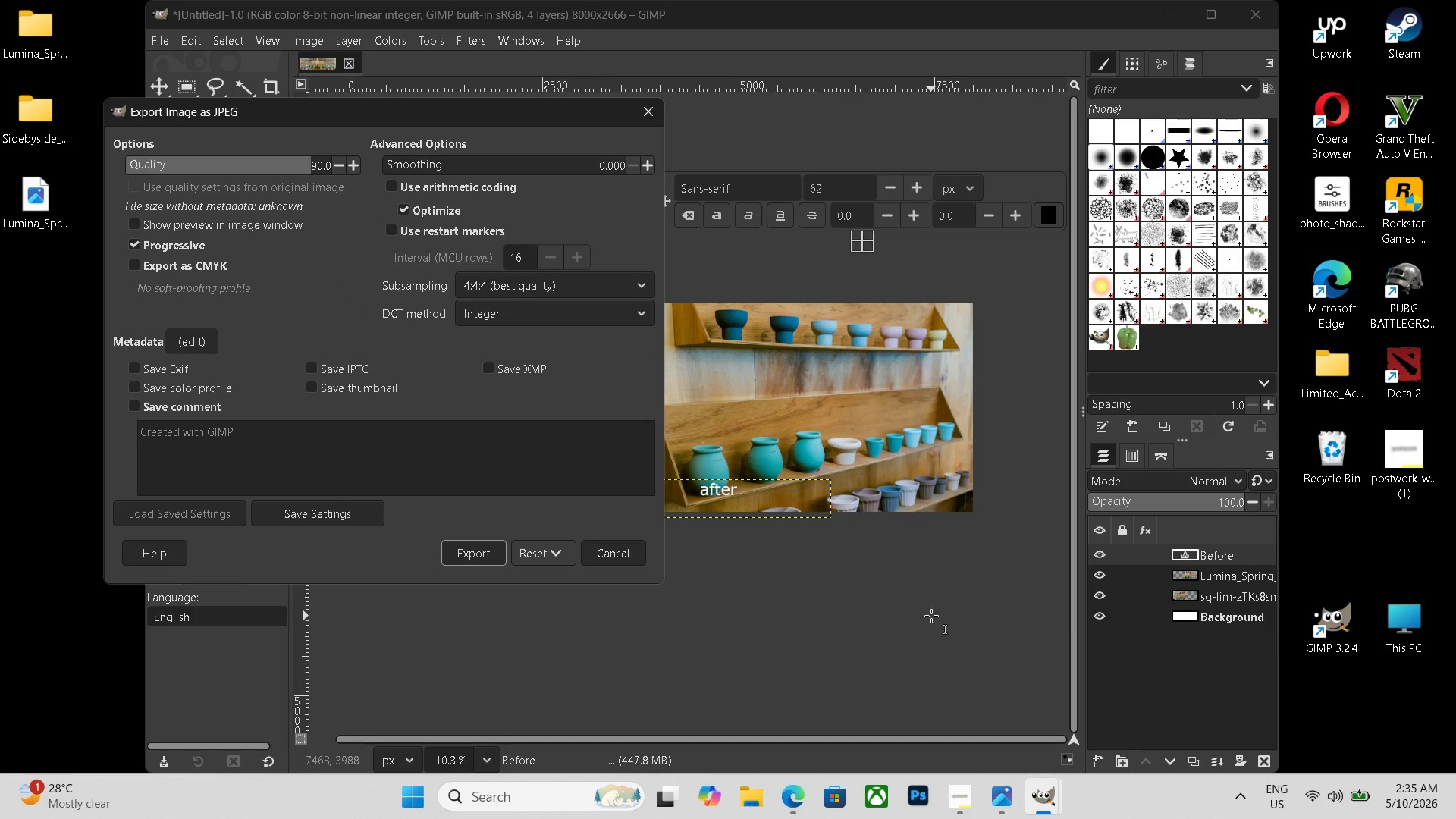 
left_click([467, 554])
 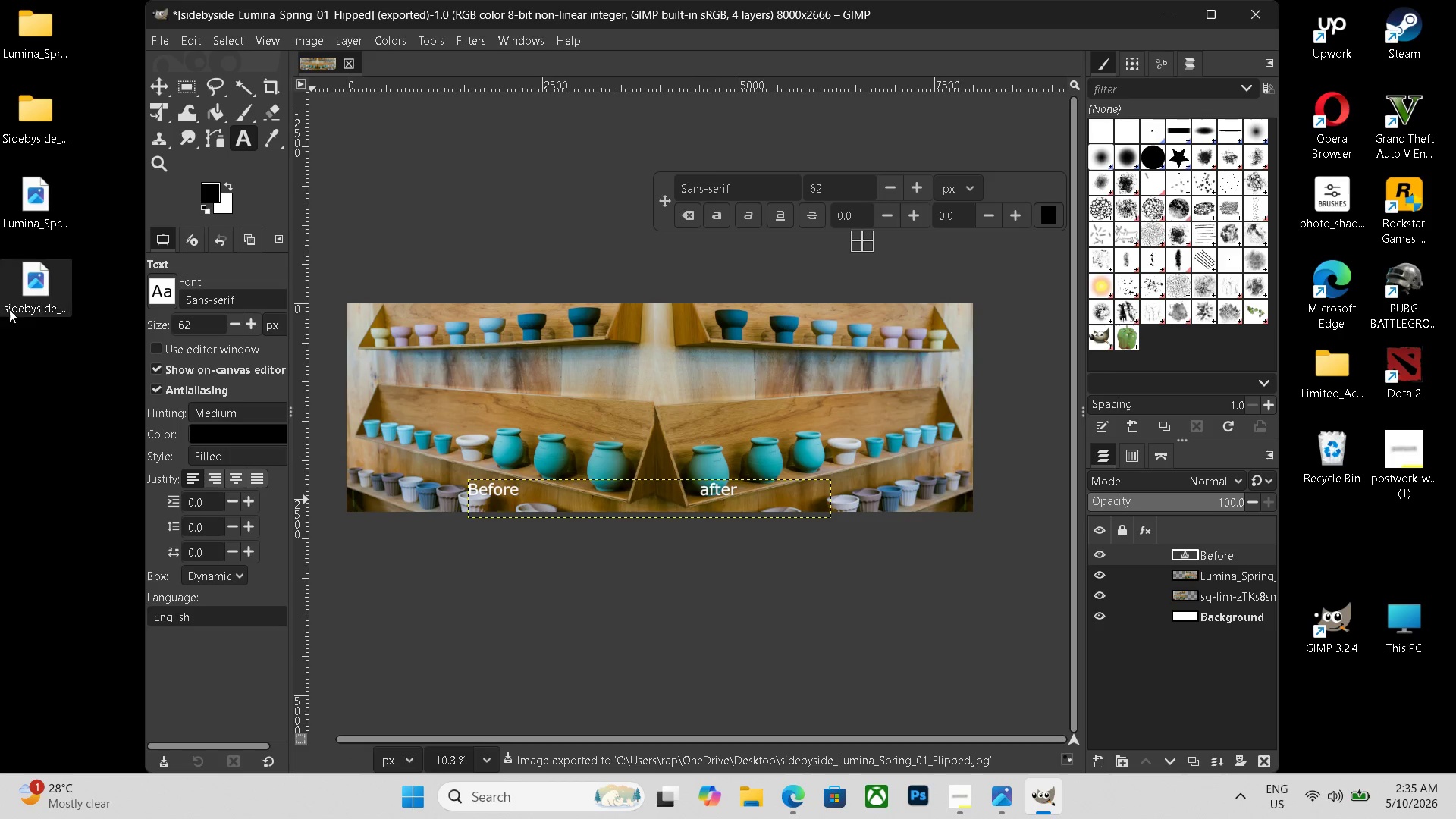 
left_click_drag(start_coordinate=[40, 209], to_coordinate=[38, 36])
 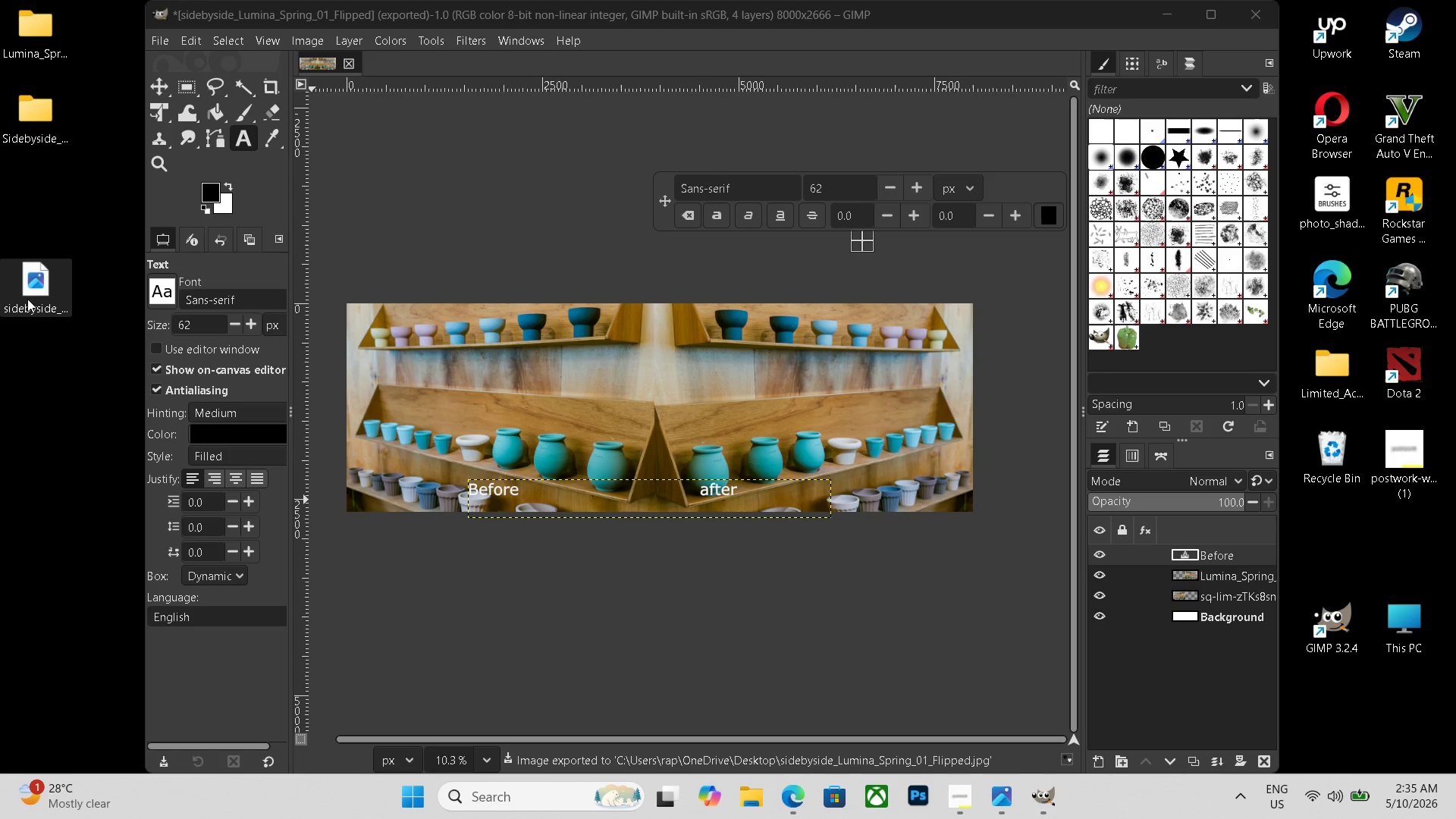 
left_click_drag(start_coordinate=[31, 302], to_coordinate=[42, 142])
 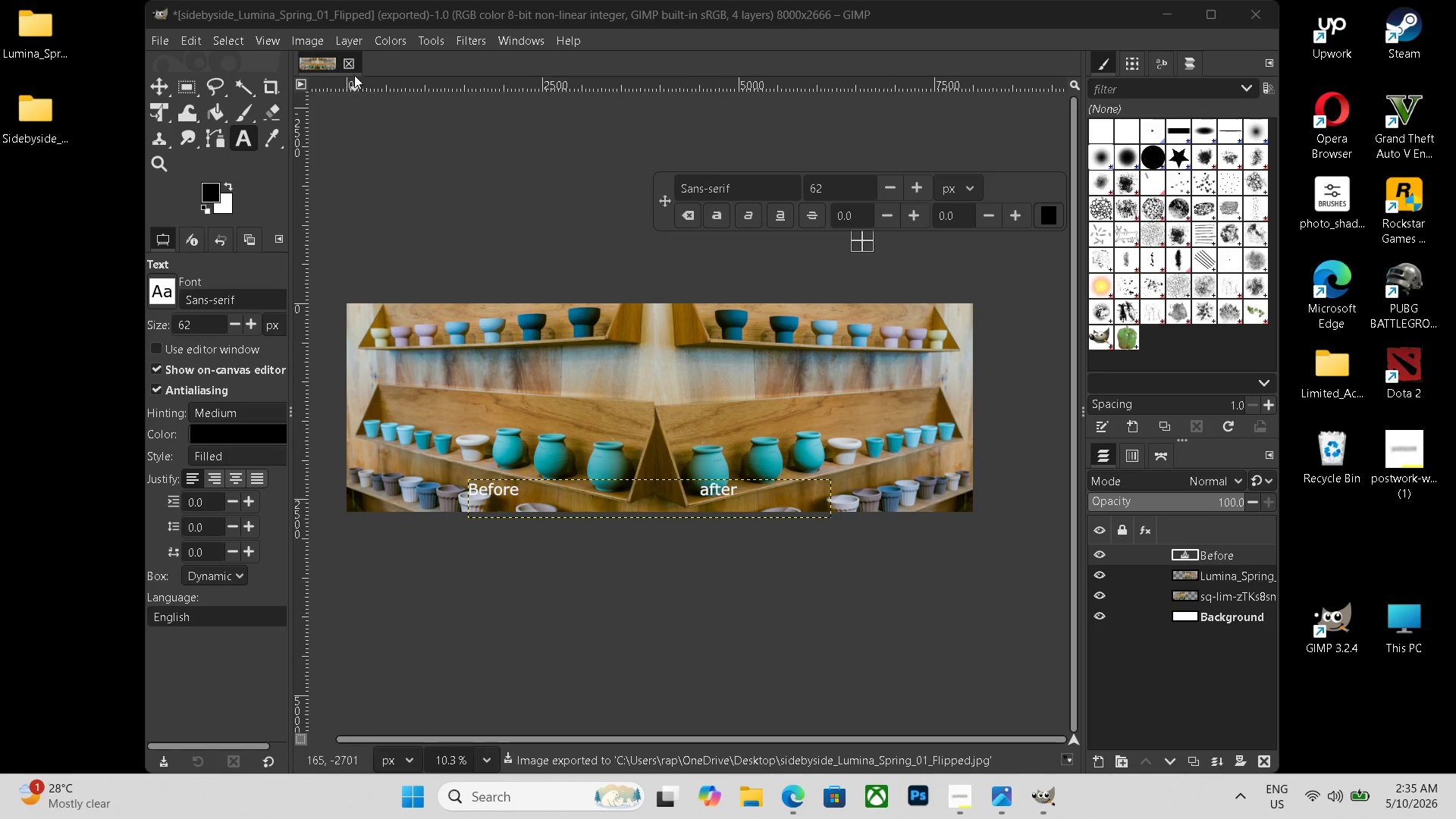 
left_click([350, 61])
 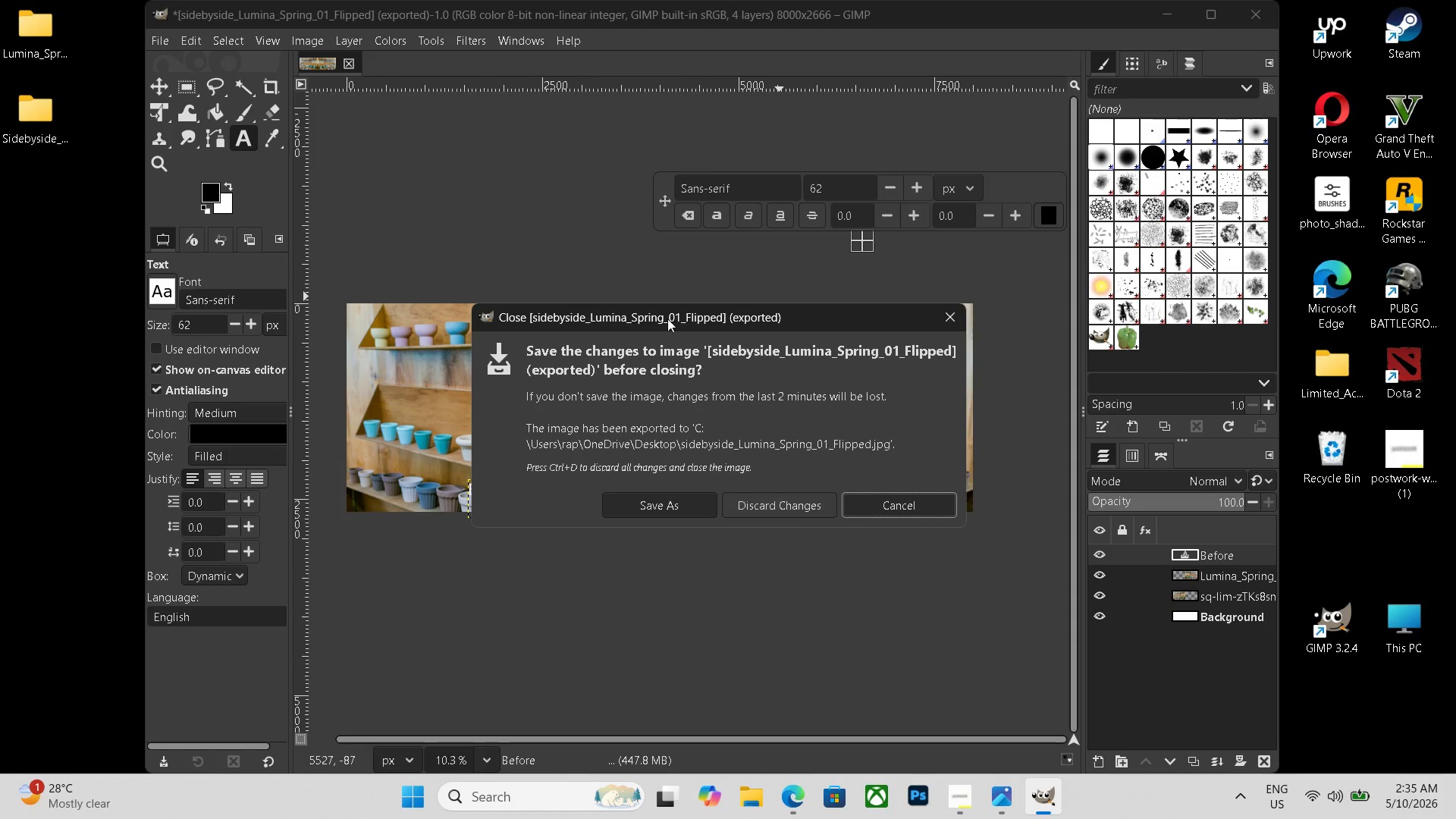 
left_click([925, 504])
 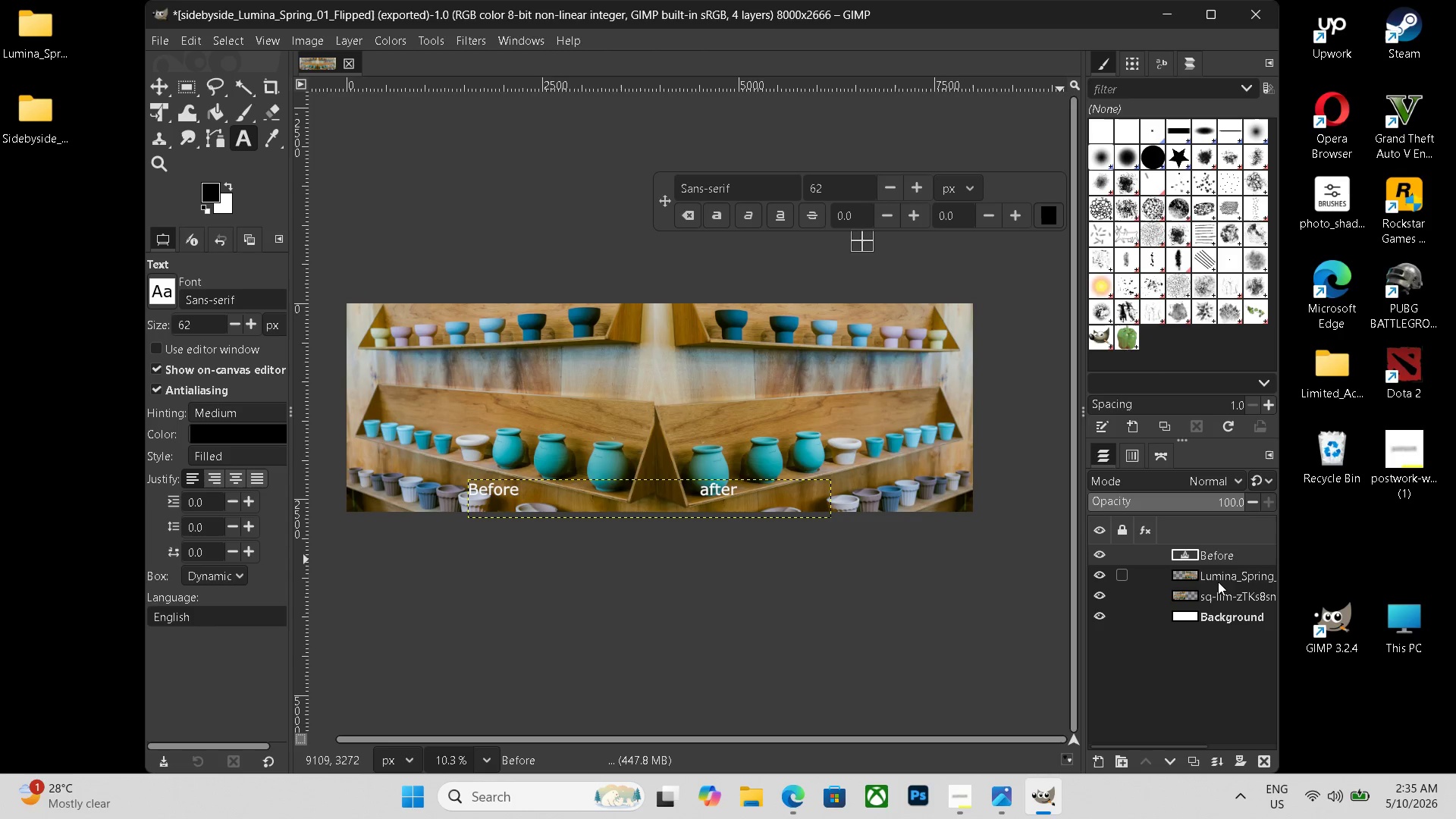 
left_click([1218, 582])
 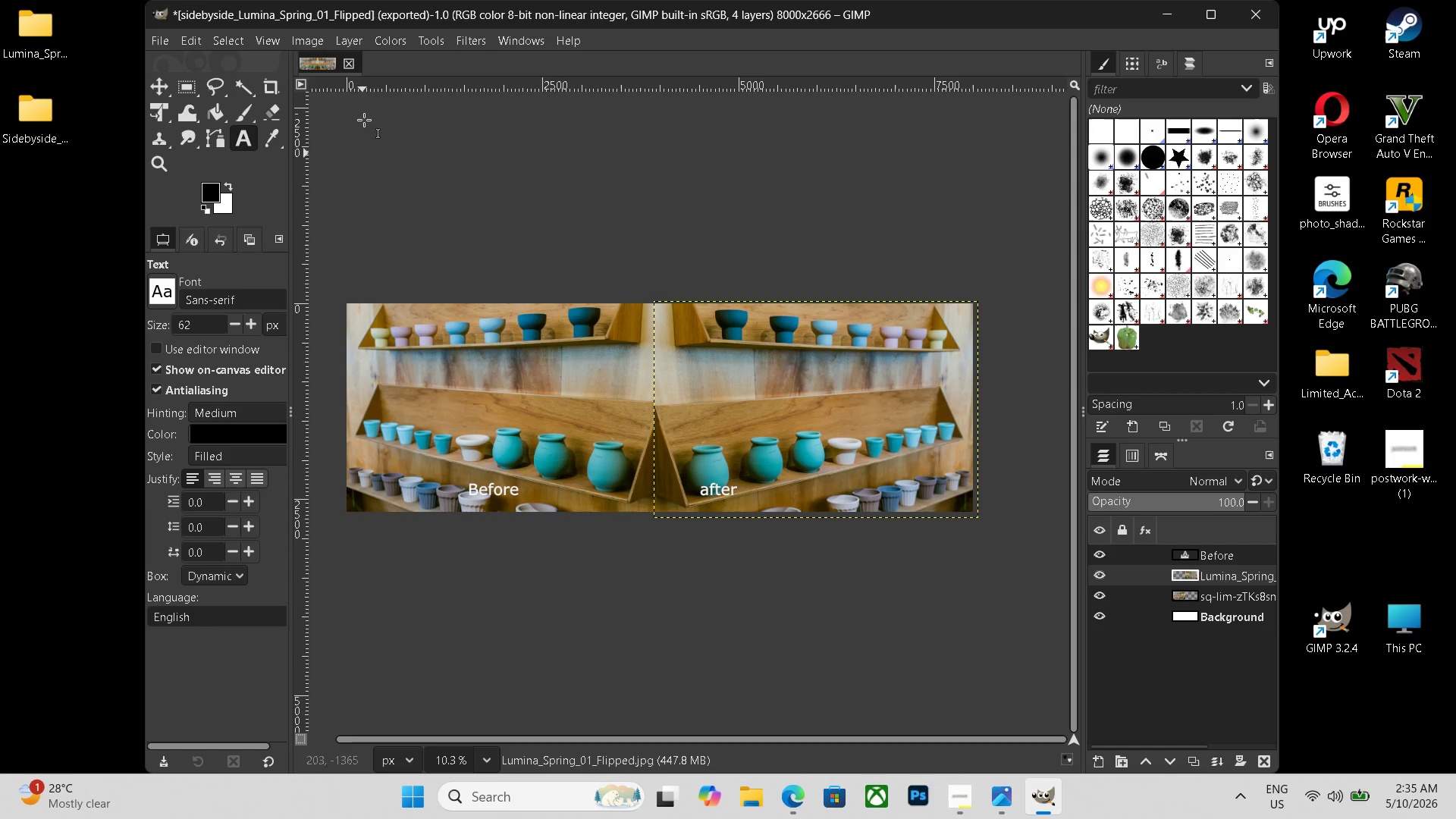 
left_click([347, 64])
 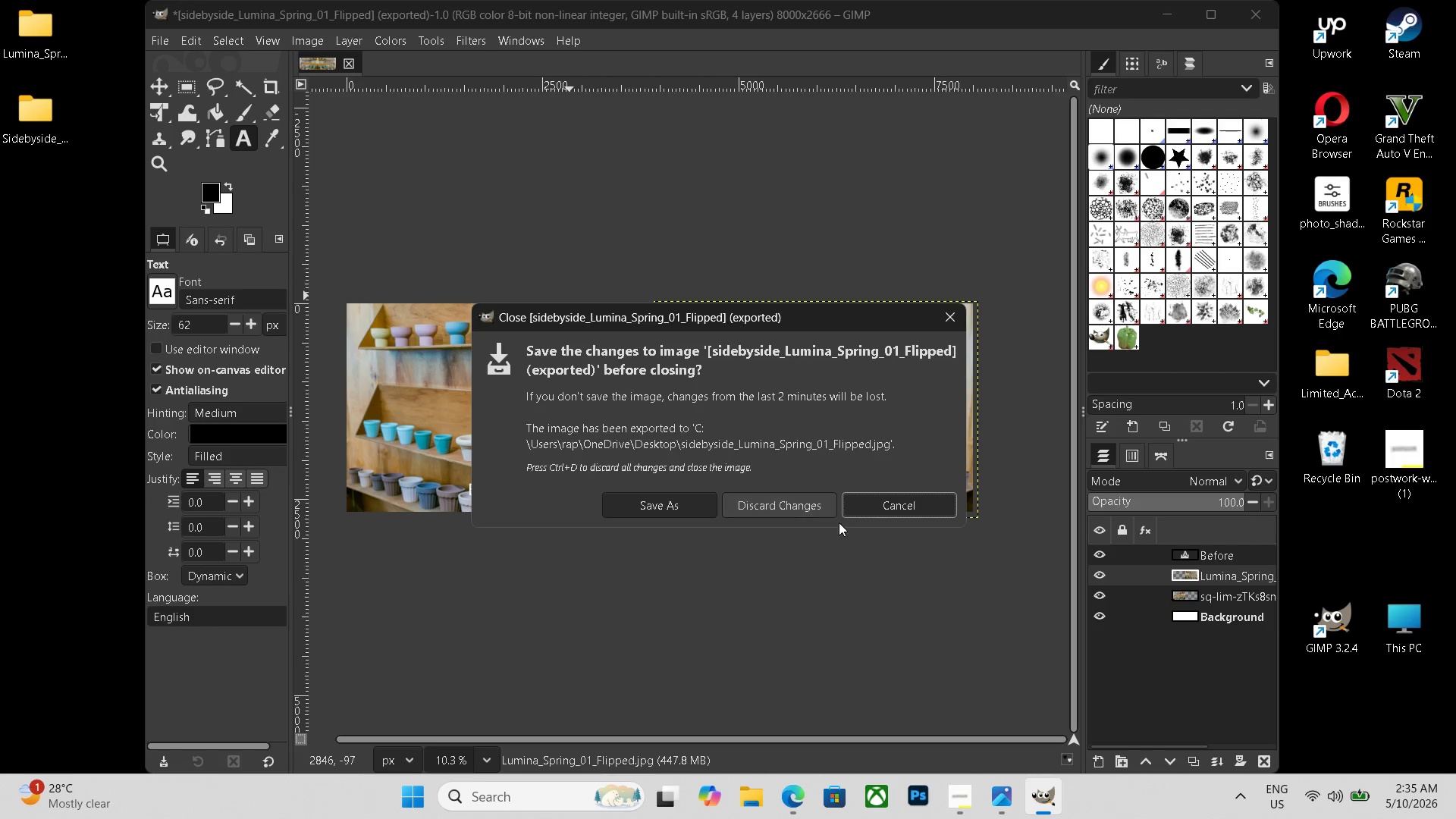 
left_click([783, 503])
 